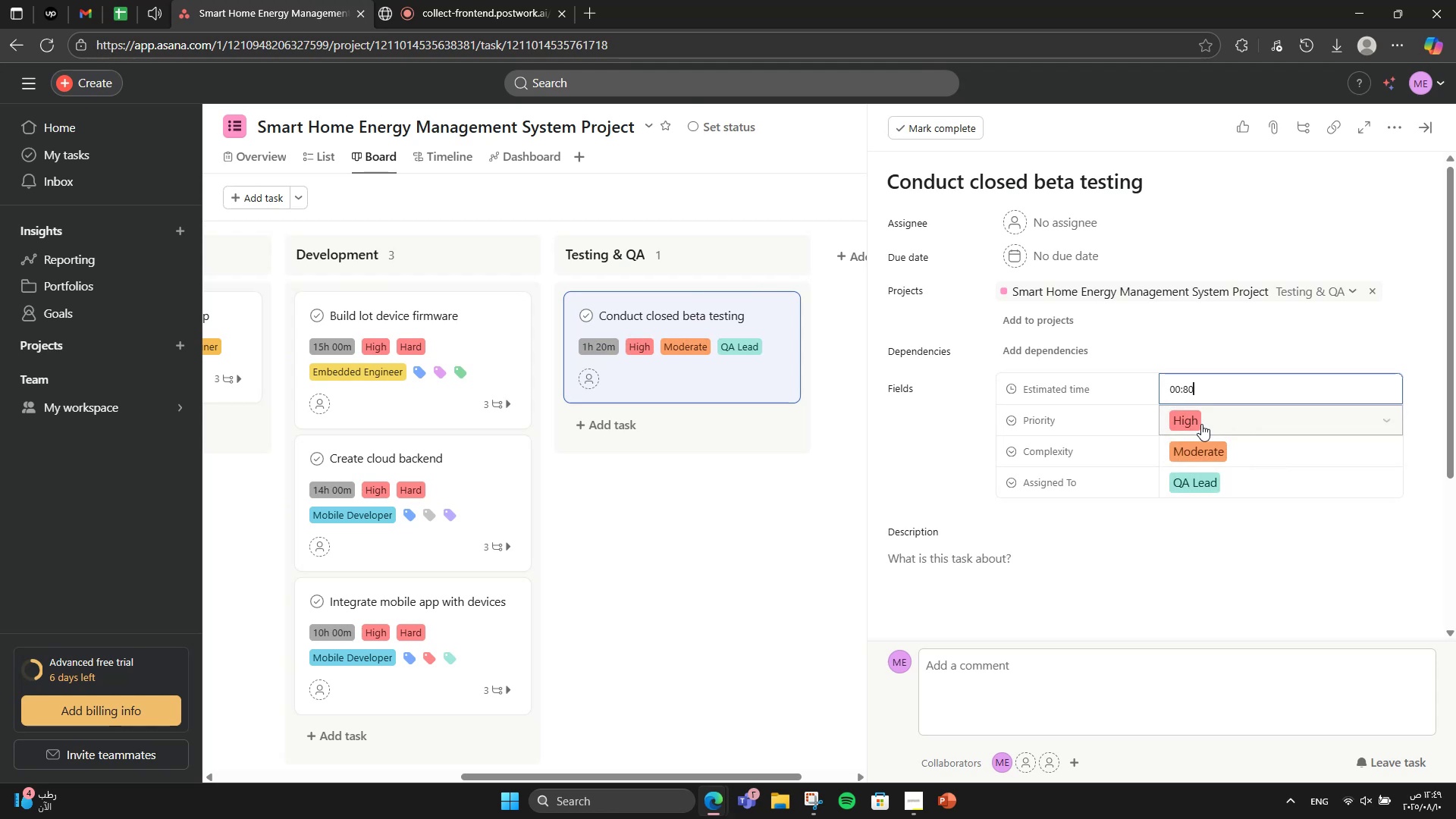 
key(Numpad0)
 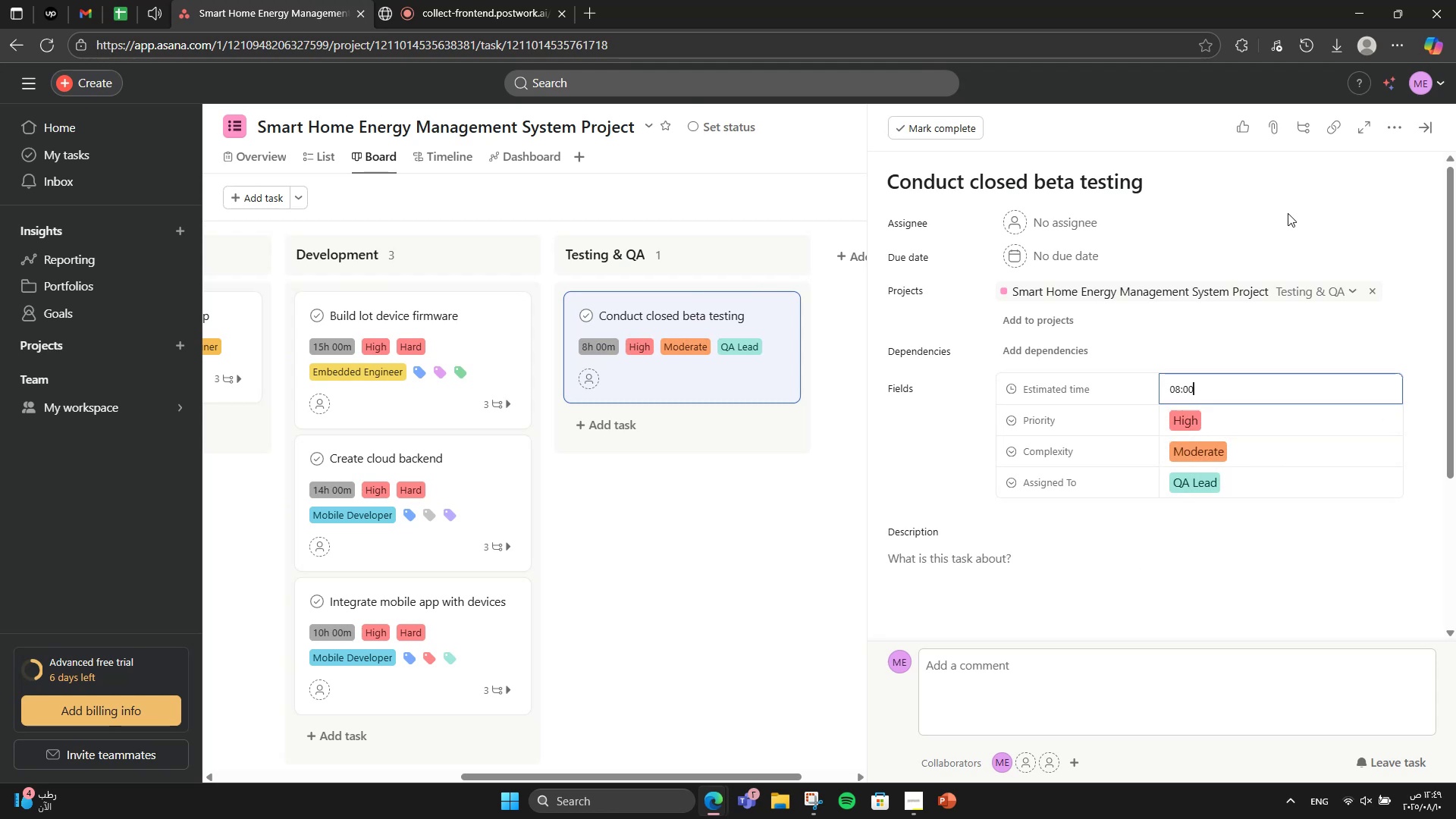 
left_click([1247, 331])
 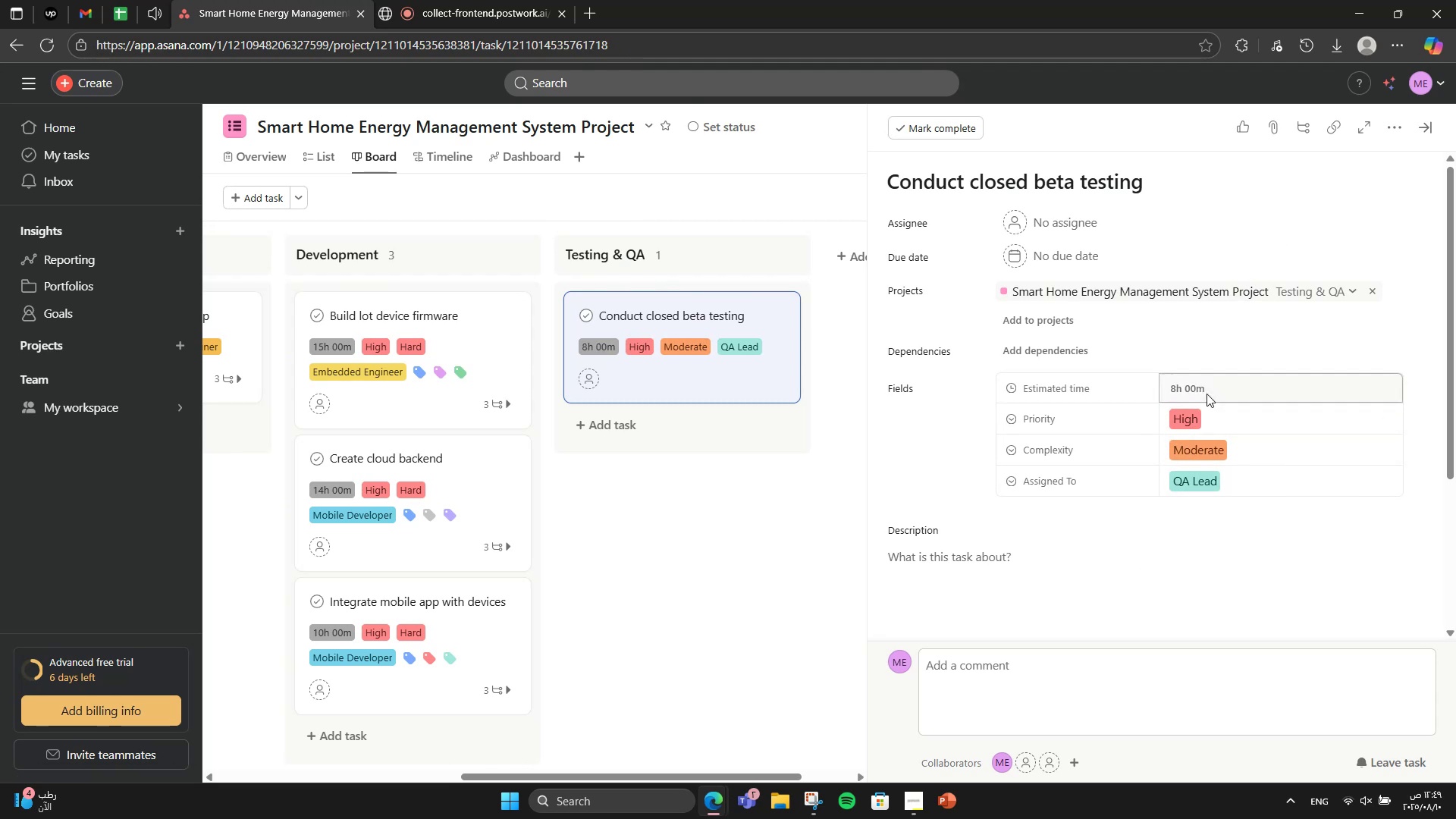 
scroll: coordinate [1059, 516], scroll_direction: down, amount: 1.0
 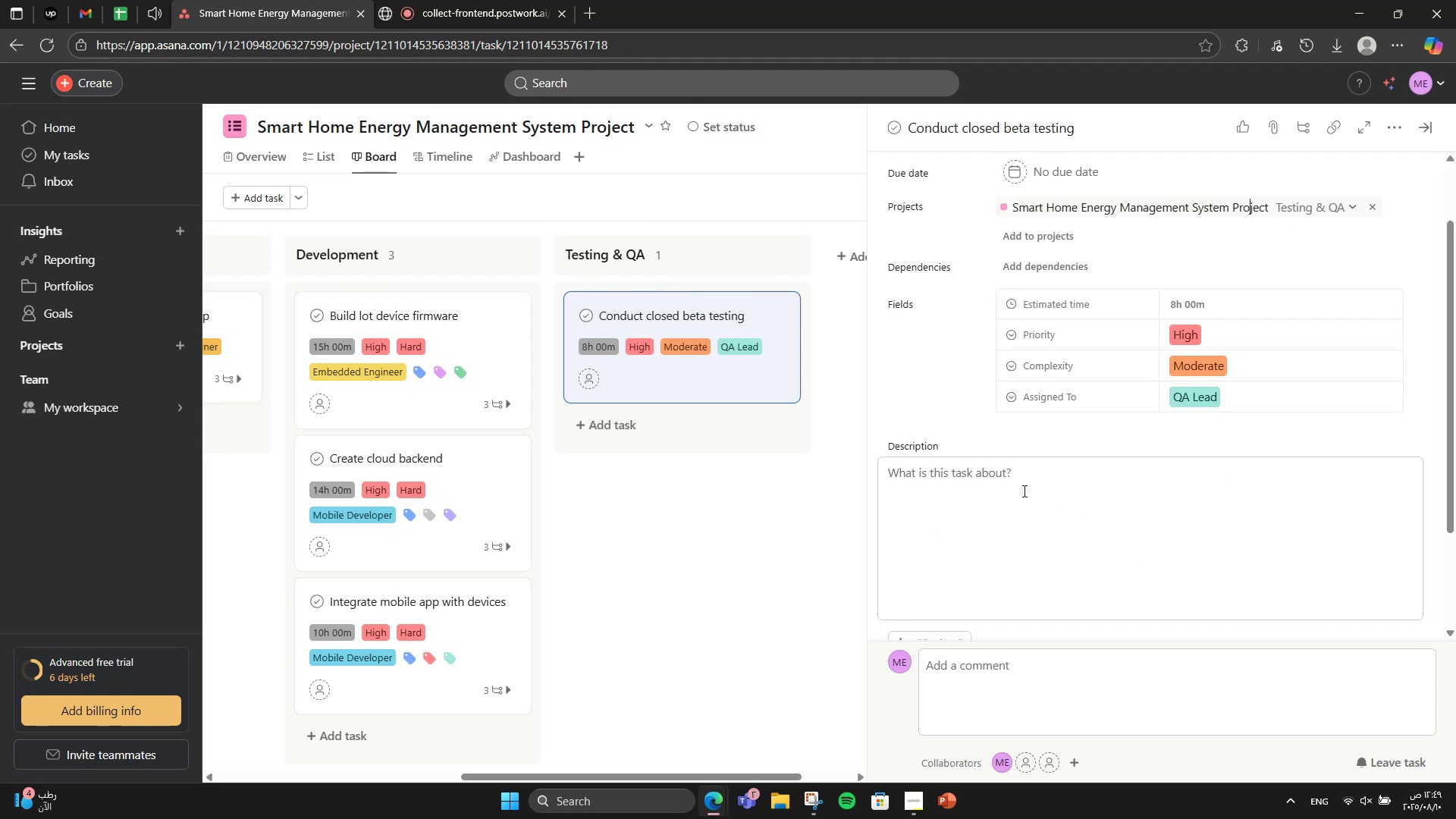 
left_click([1023, 491])
 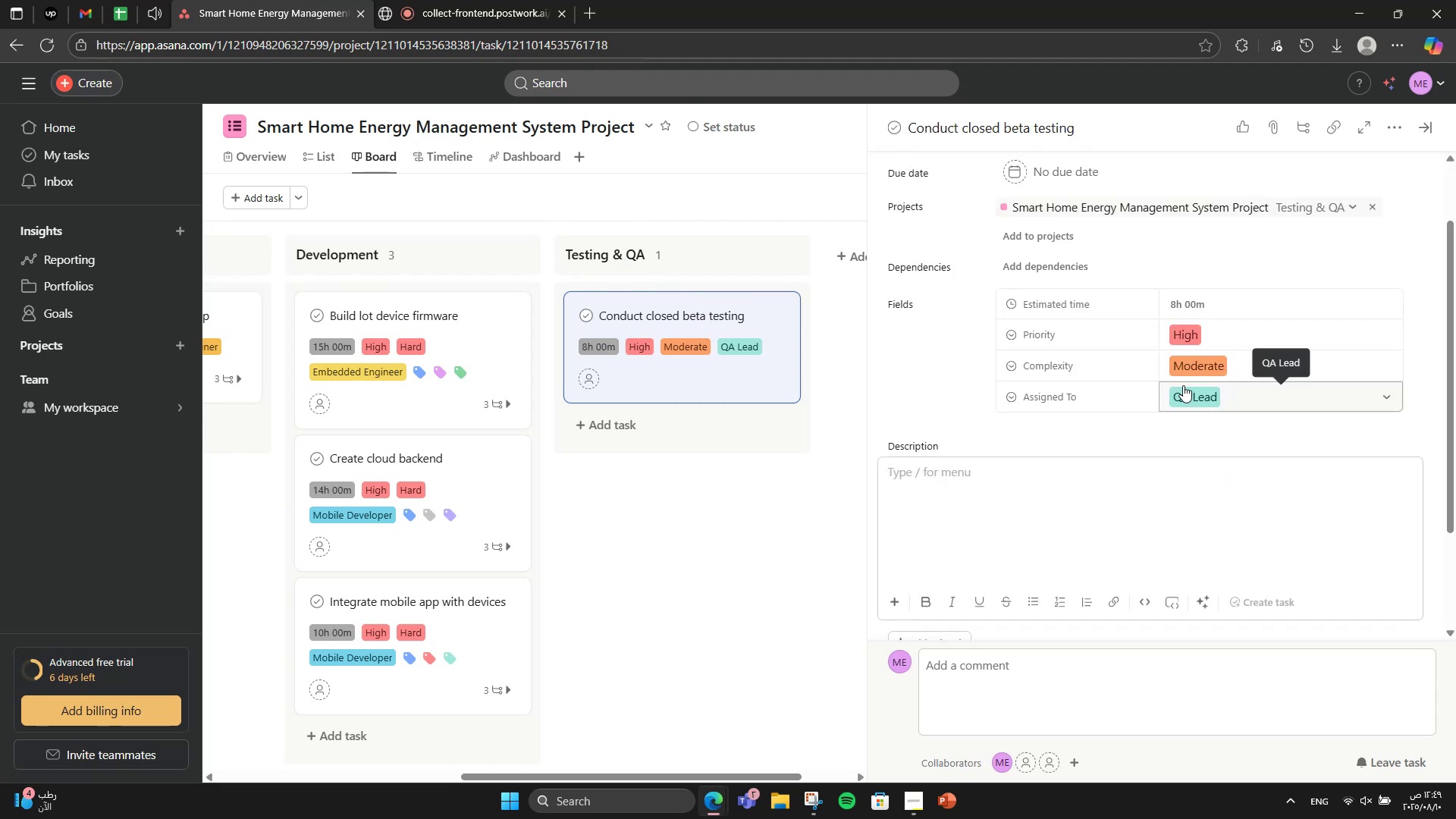 
type(Select users to test hardware and app in real homes.)
 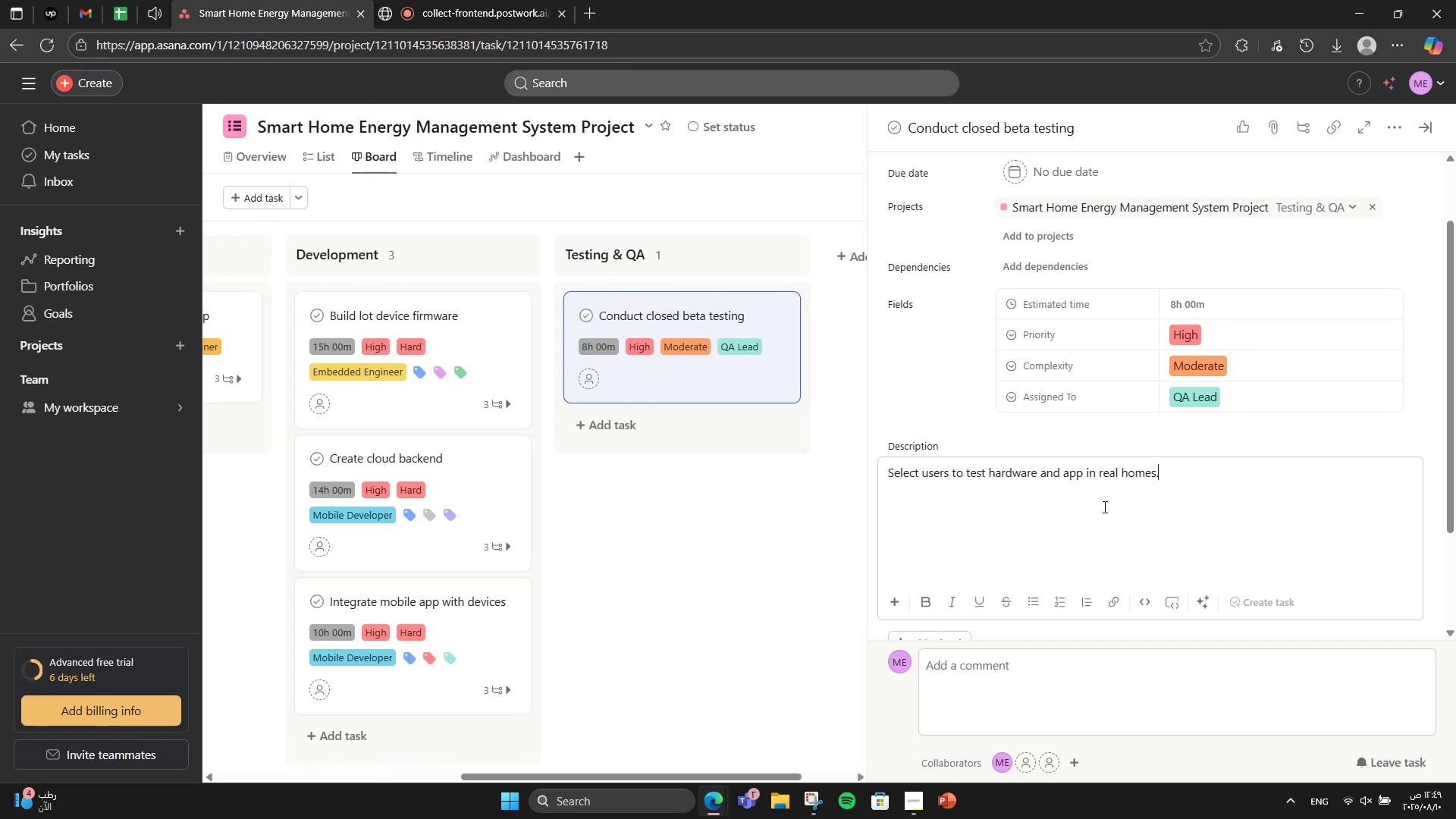 
scroll: coordinate [1050, 554], scroll_direction: down, amount: 2.0
 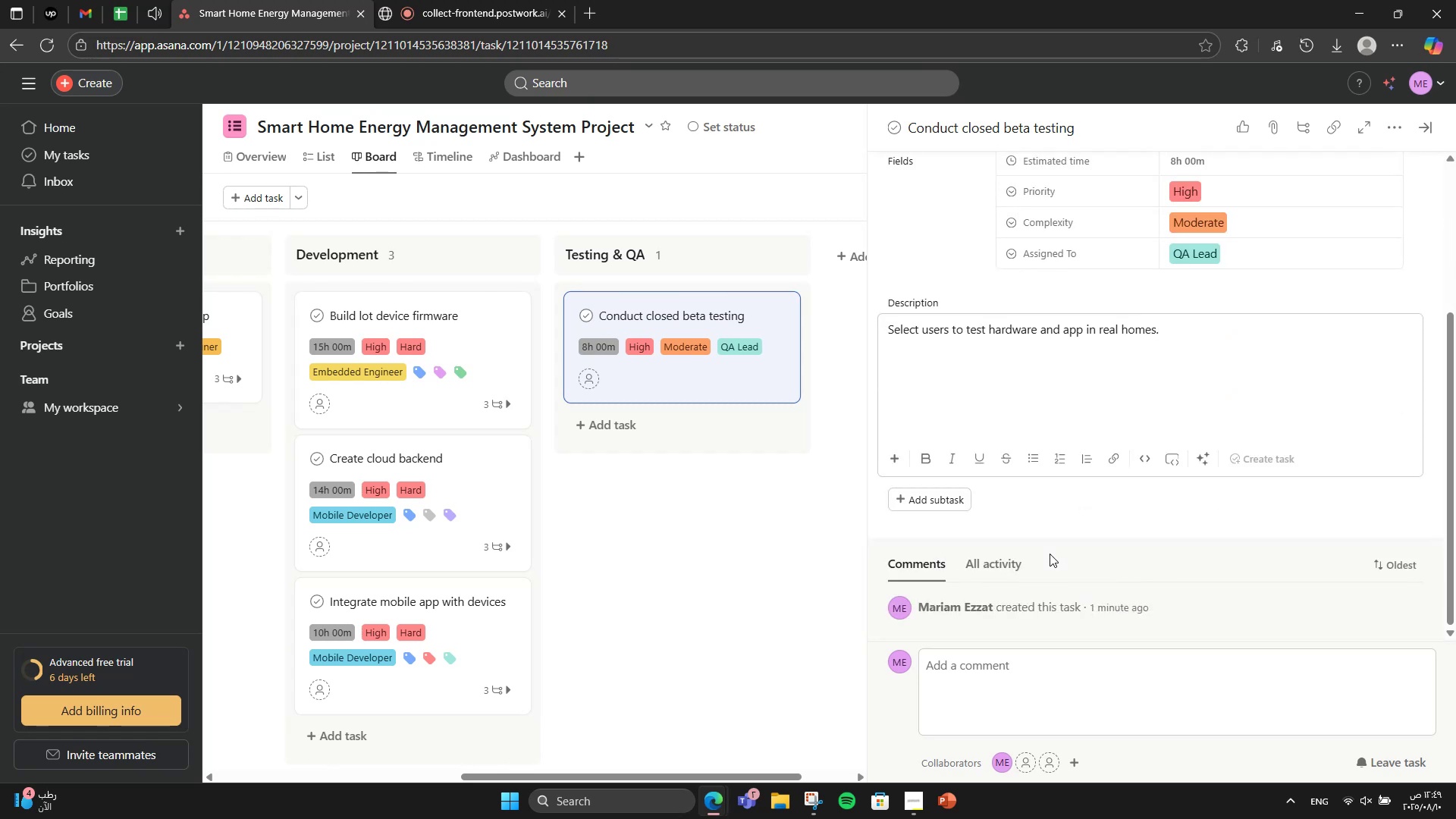 
left_click([940, 491])
 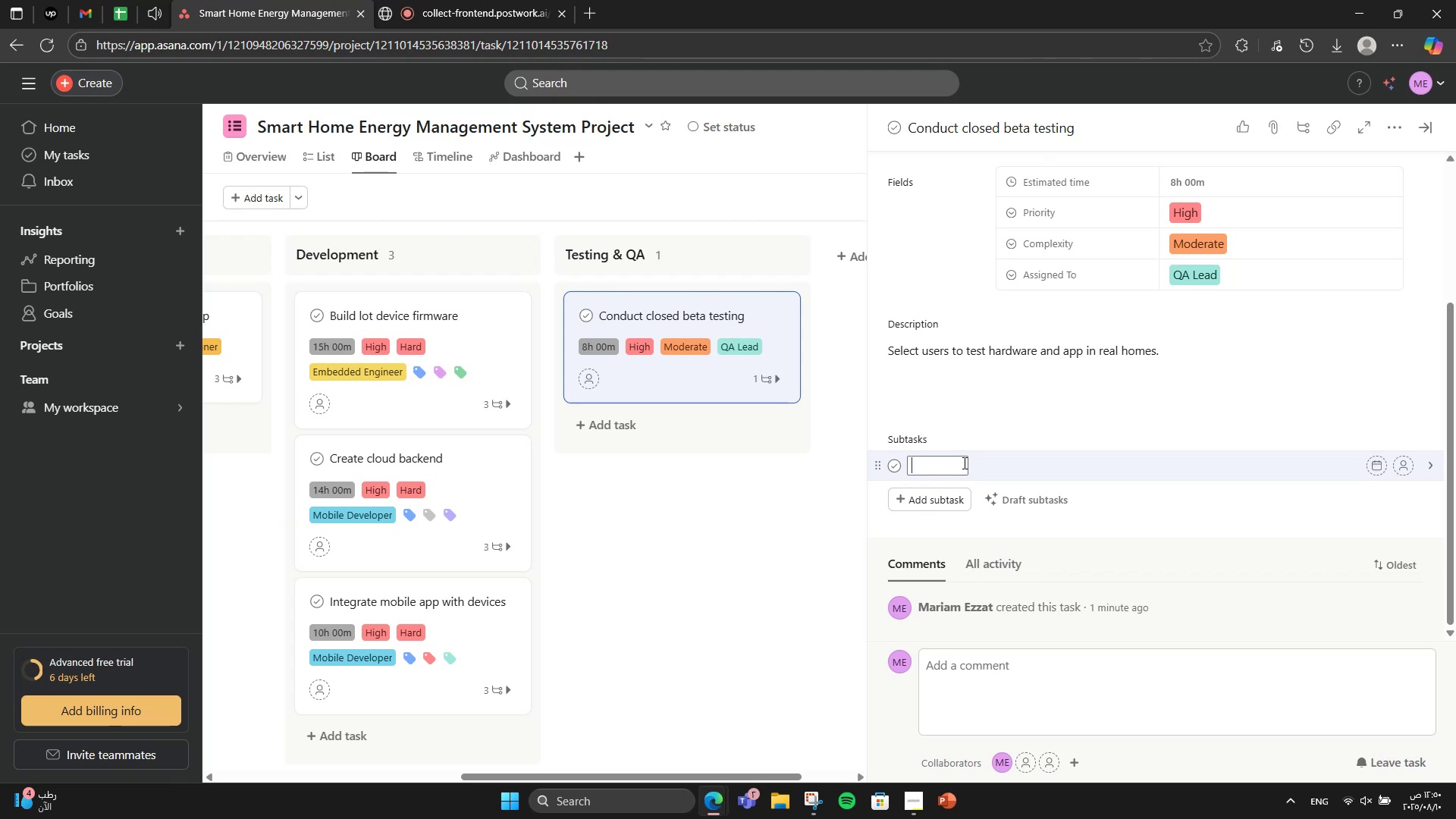 
type(Install devices)
 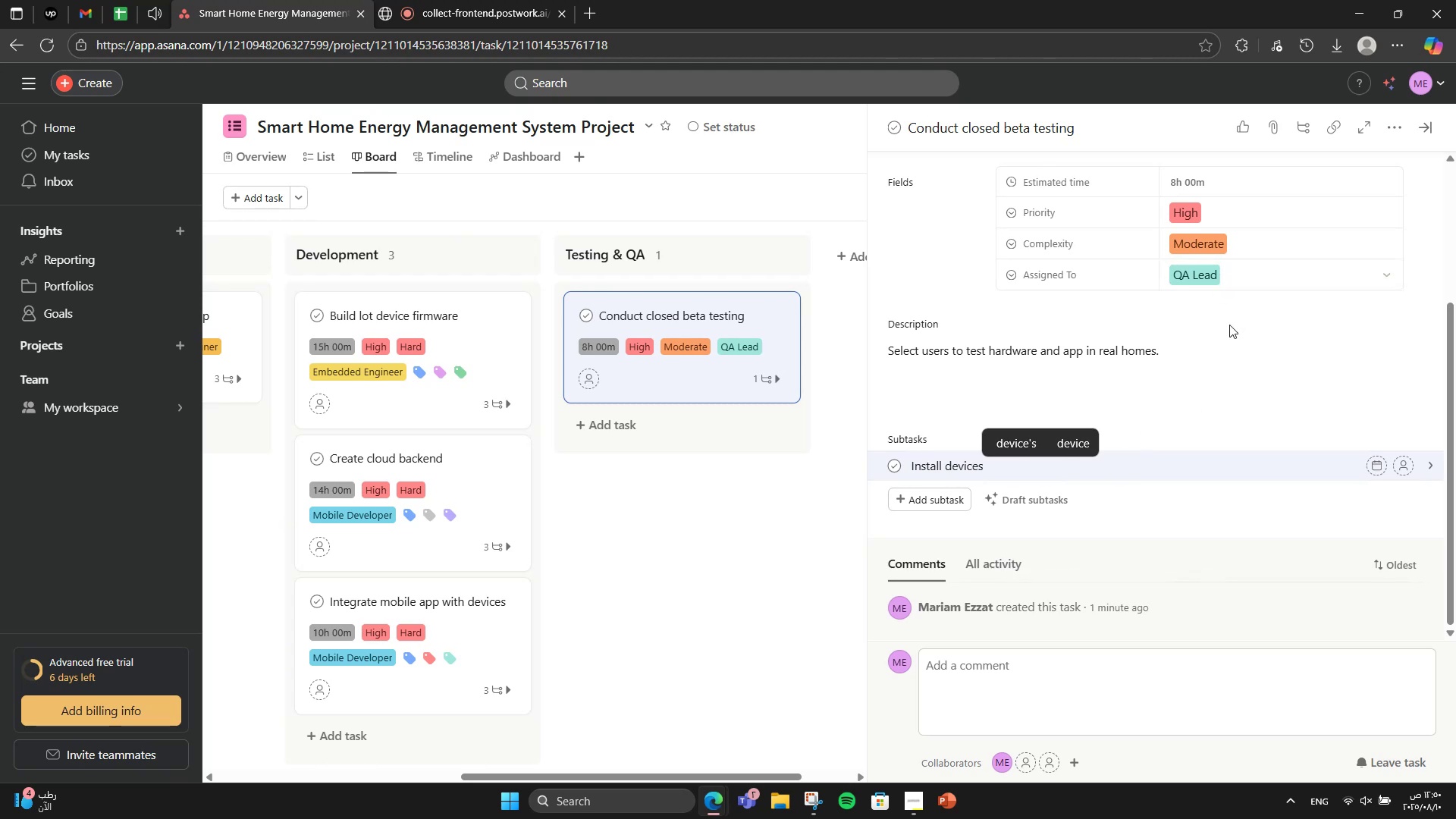 
key(Enter)
 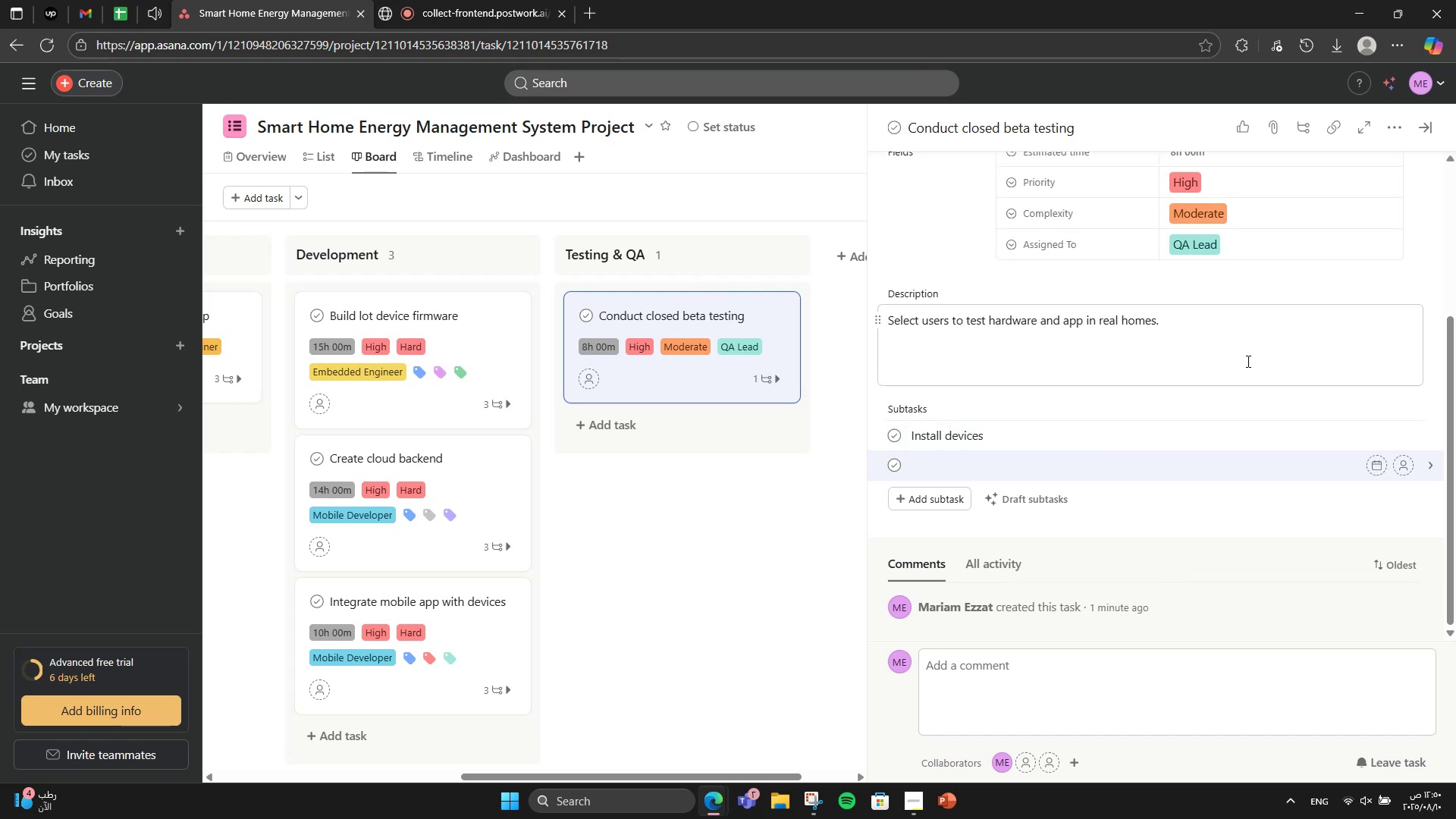 
type(Collect feedback)
 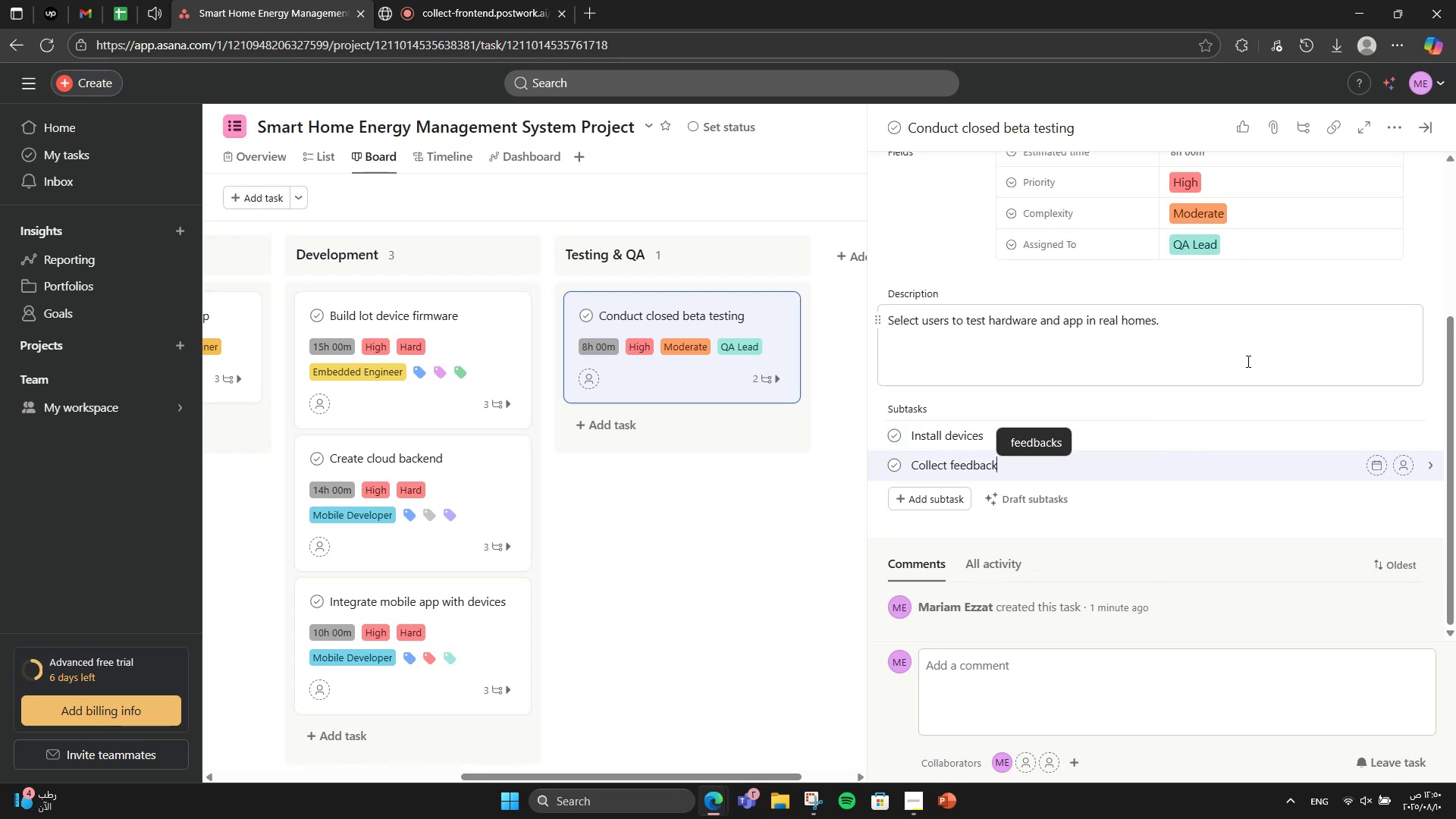 
key(Enter)
 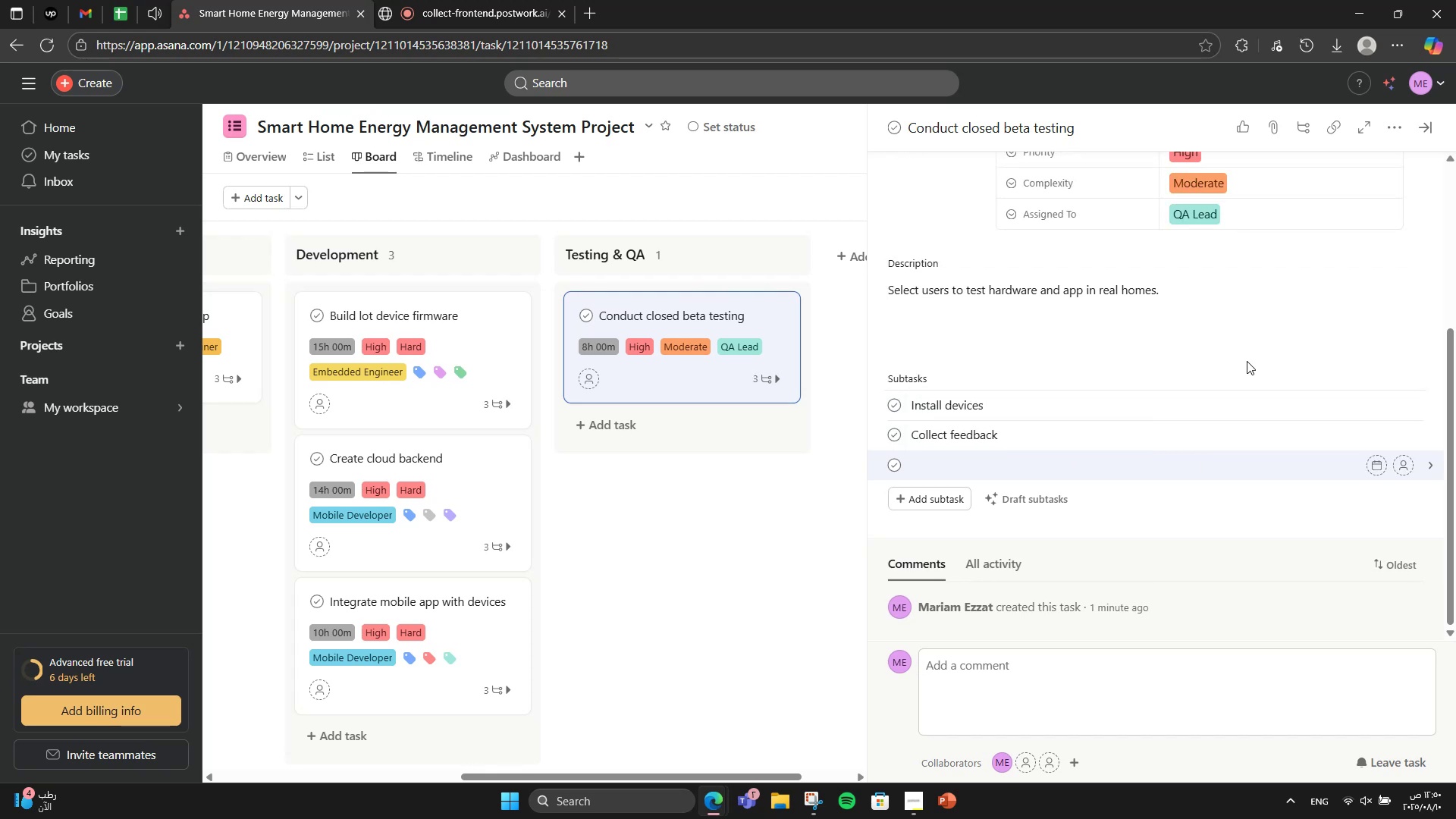 
type(Log bugs)
 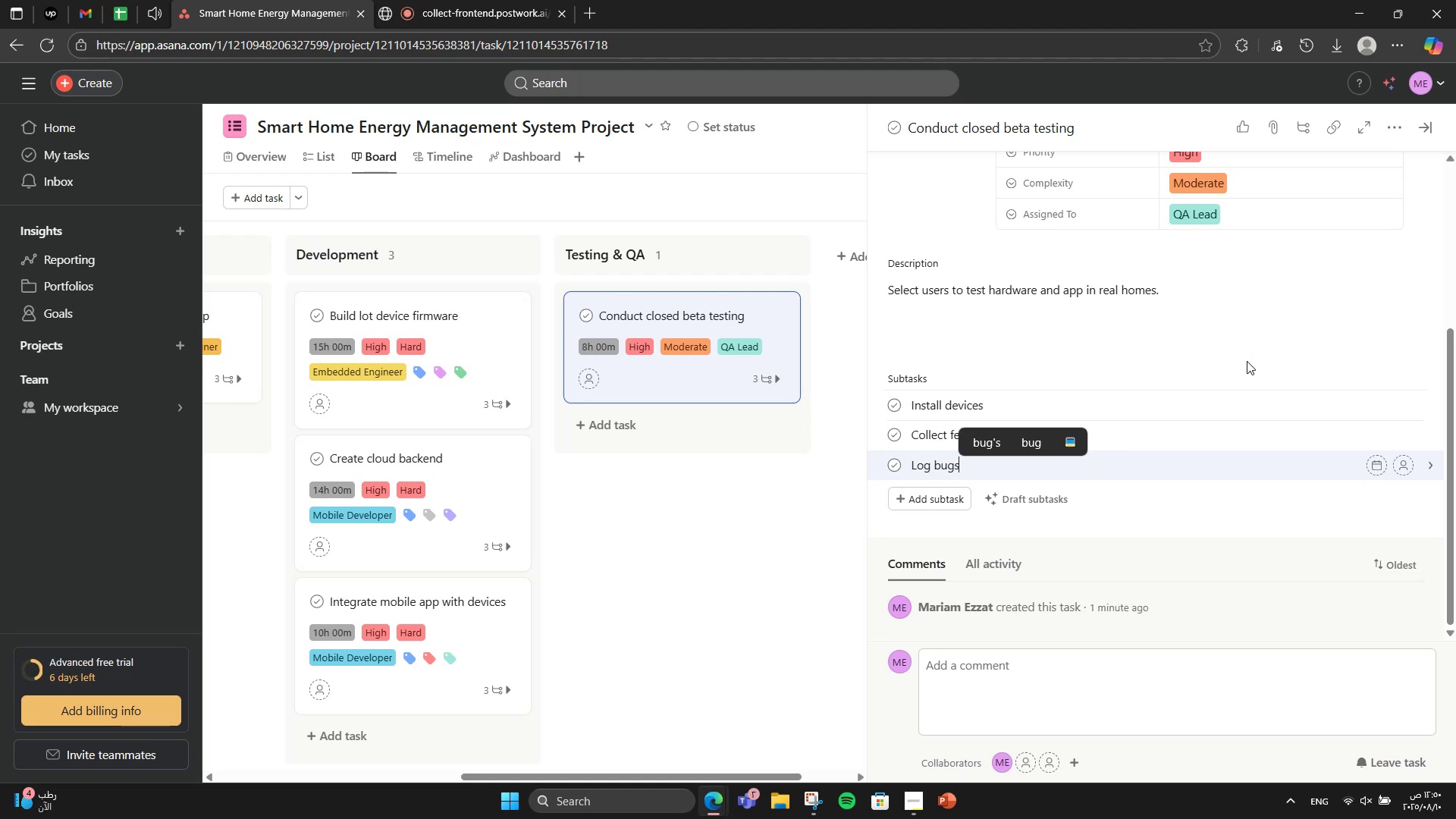 
key(Enter)
 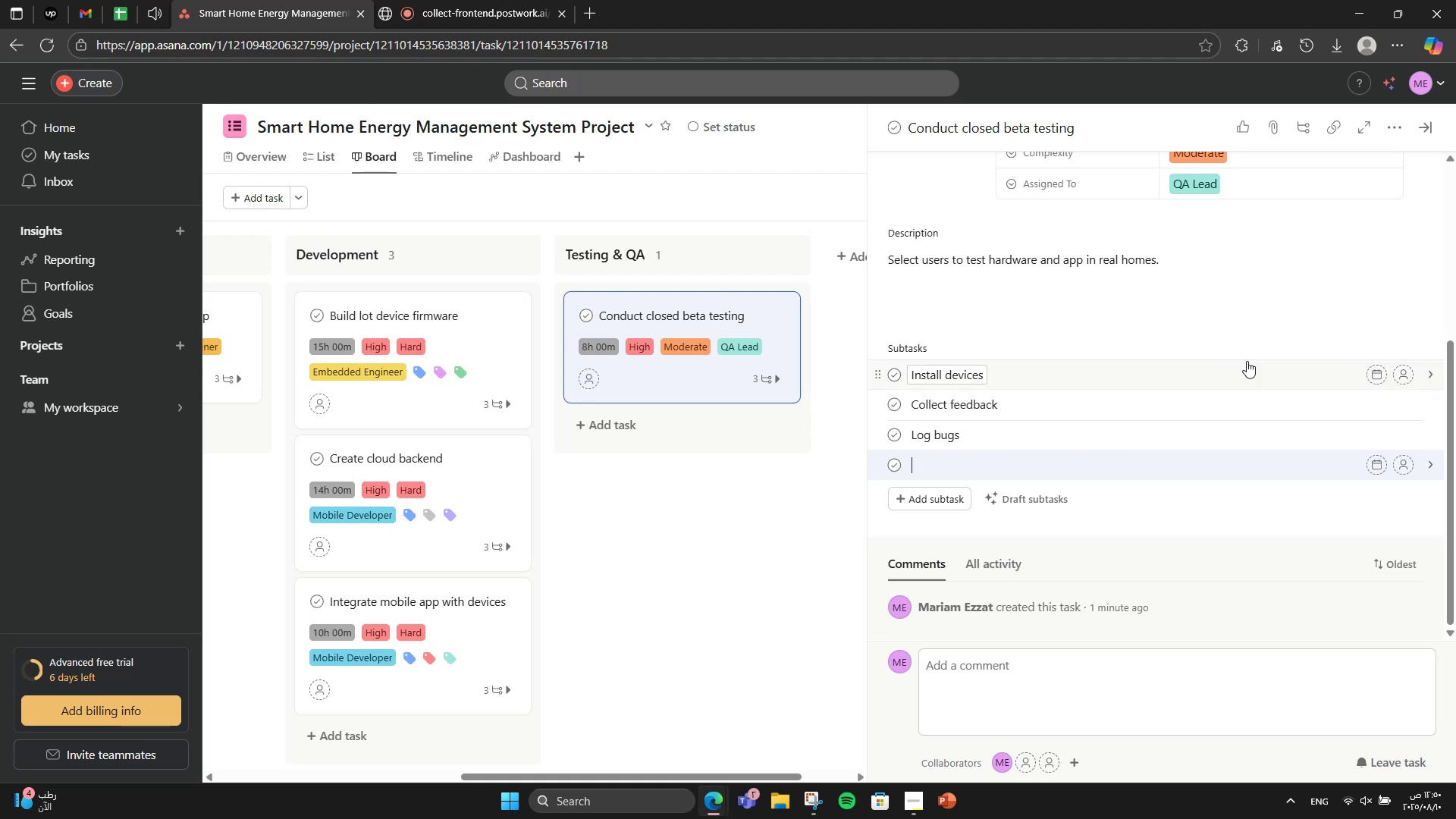 
key(Backspace)
 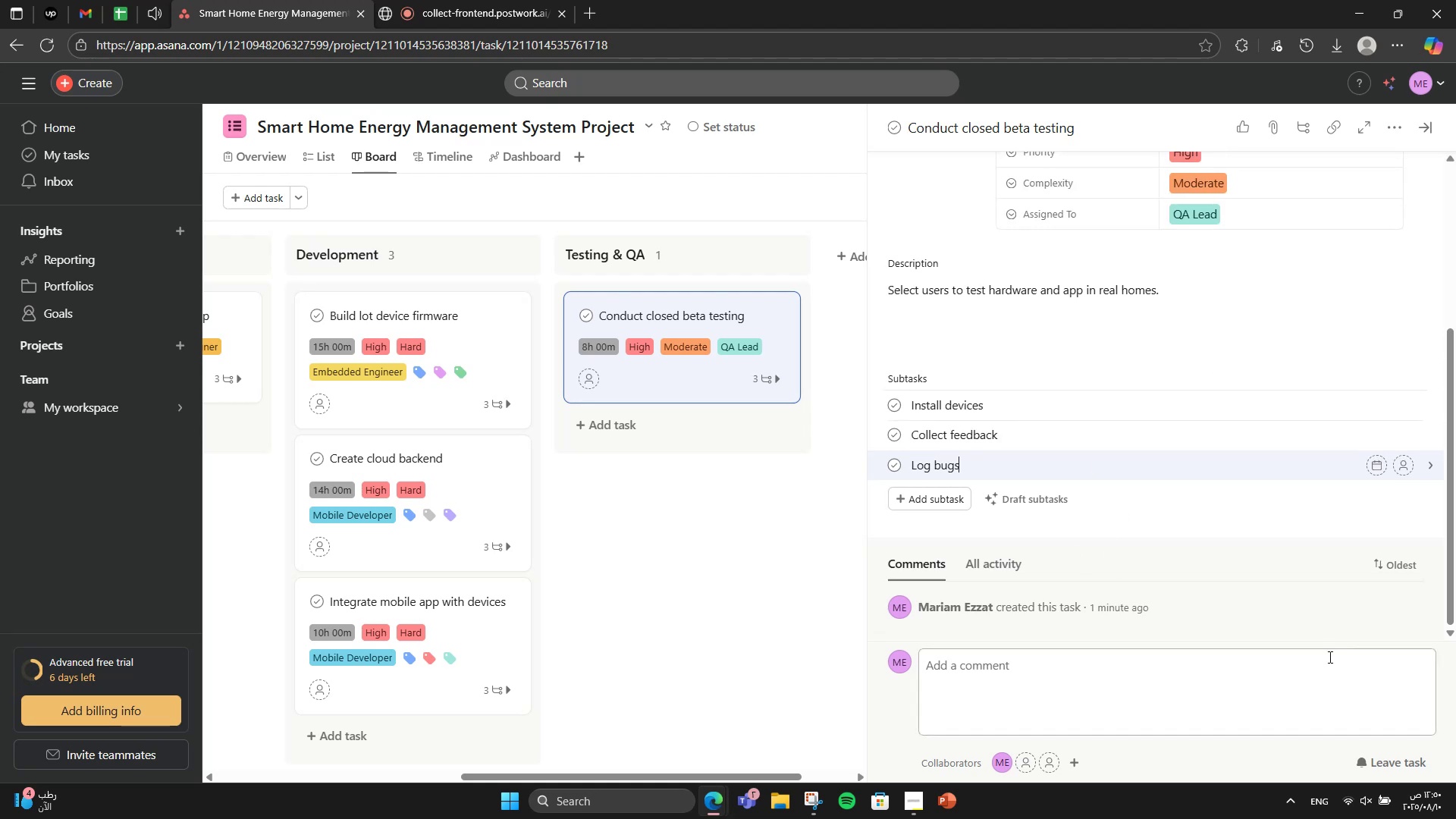 
scroll: coordinate [1317, 413], scroll_direction: up, amount: 3.0
 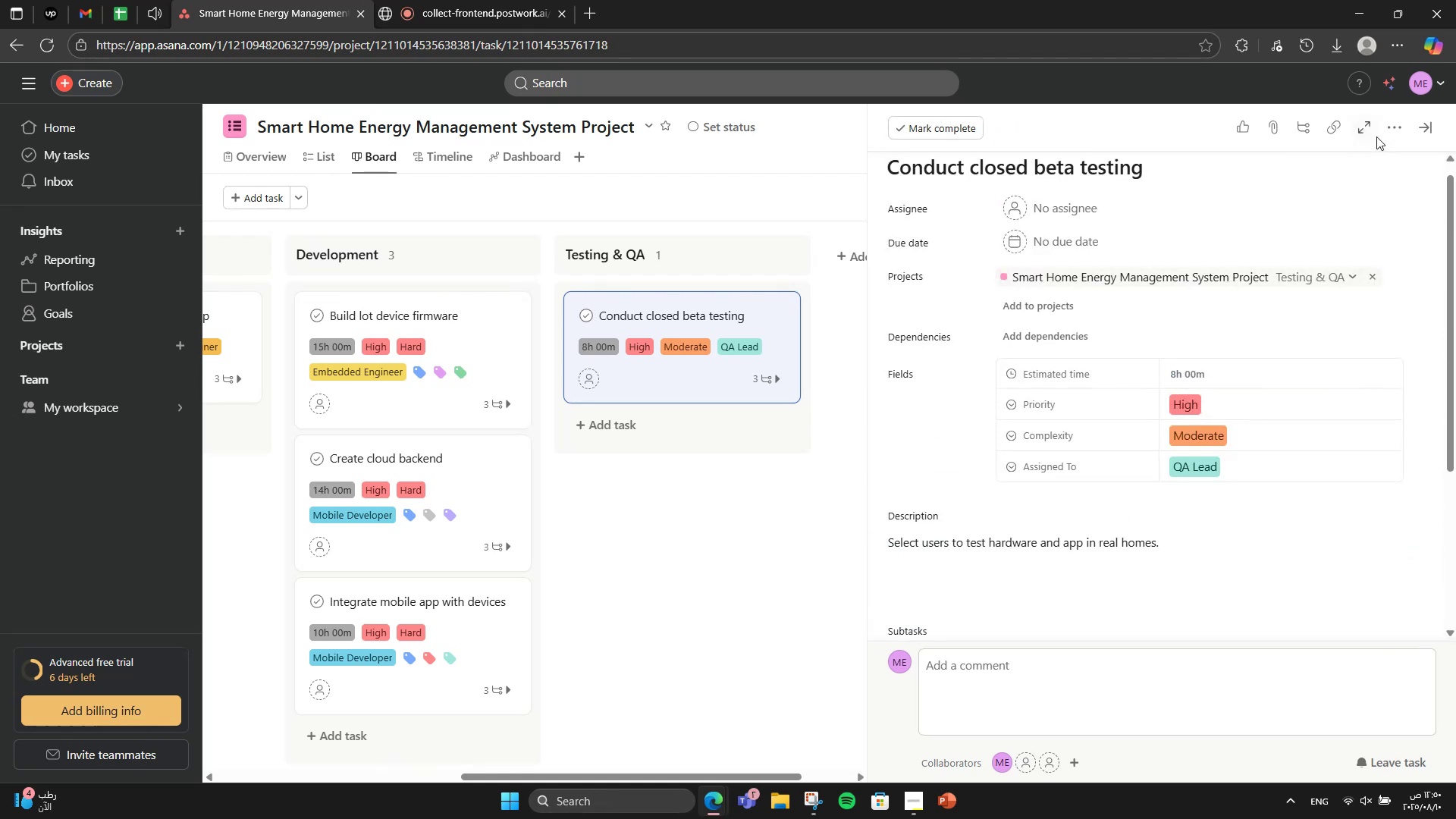 
left_click([1383, 132])
 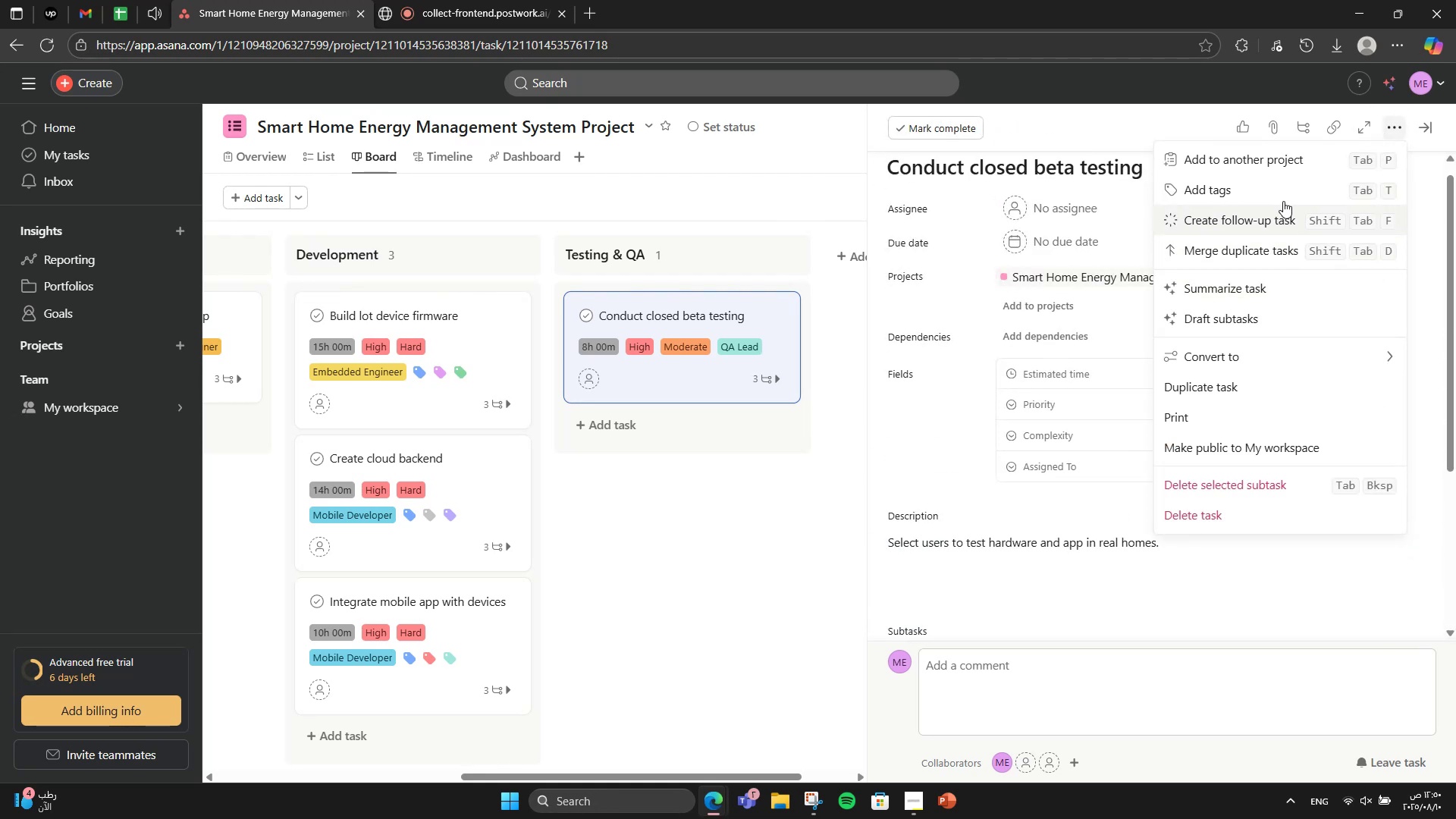 
left_click([1280, 195])
 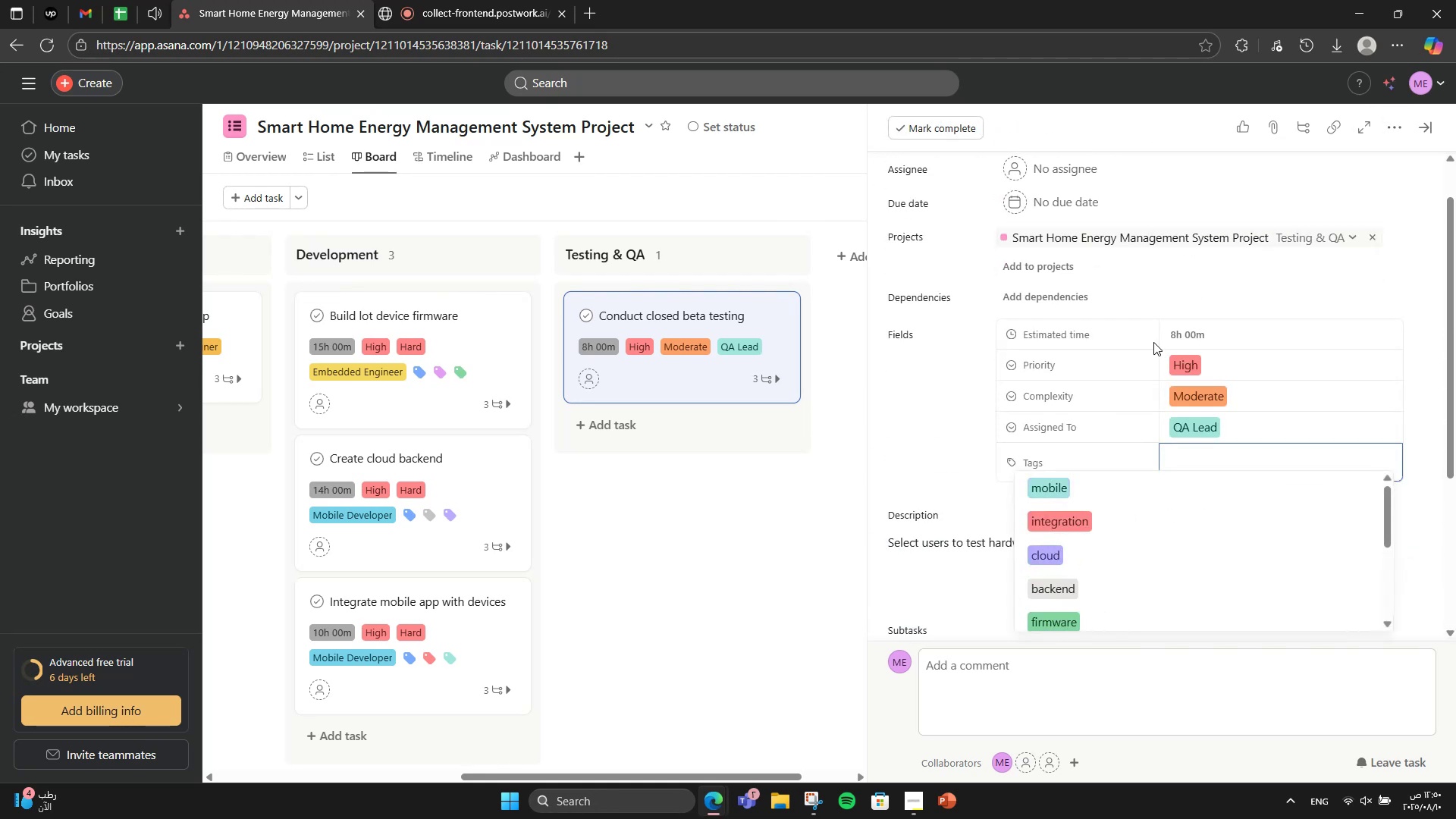 
type(test)
 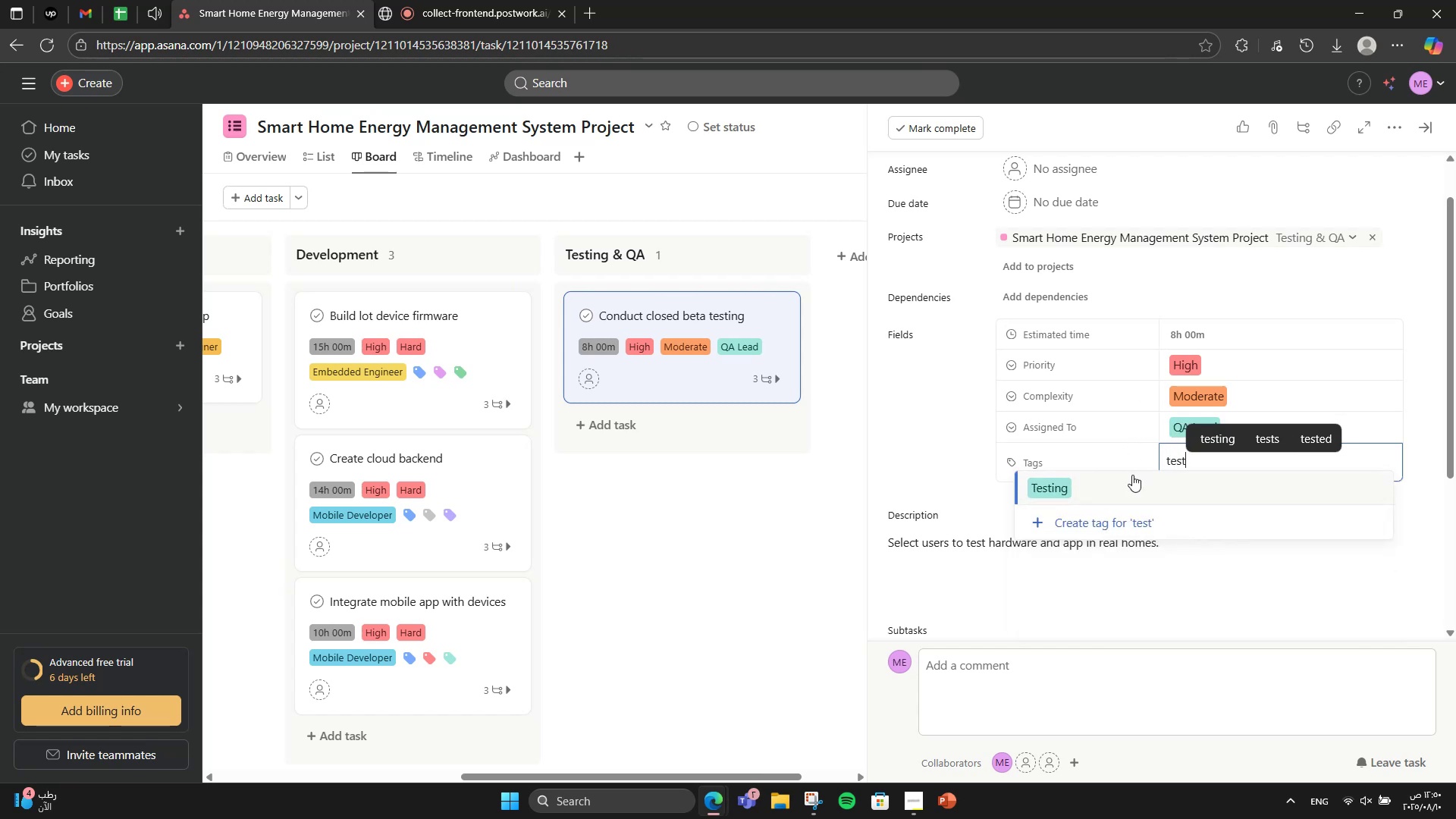 
left_click([1130, 485])
 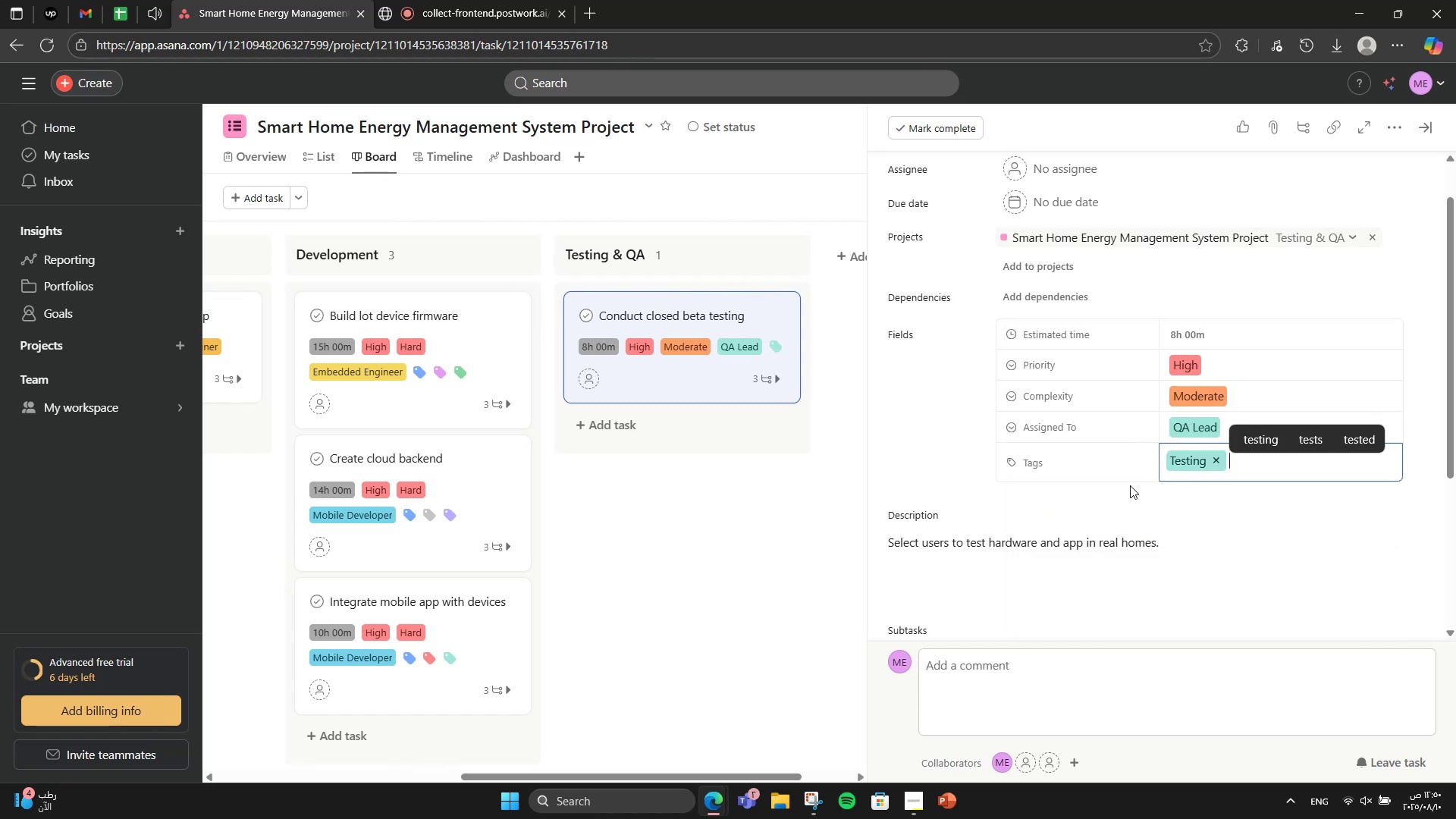 
key(Mute)
 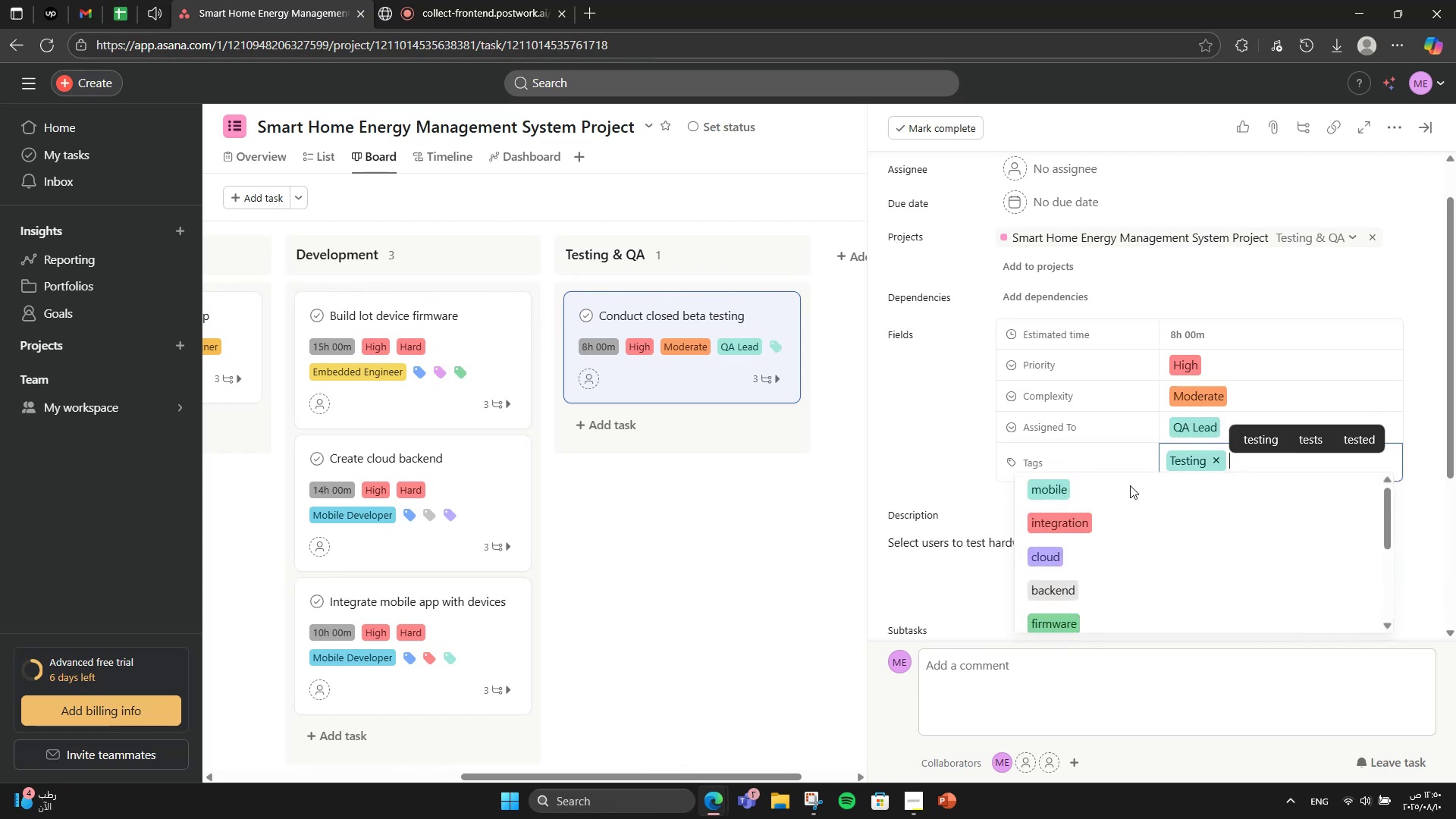 
key(CapsLock)
 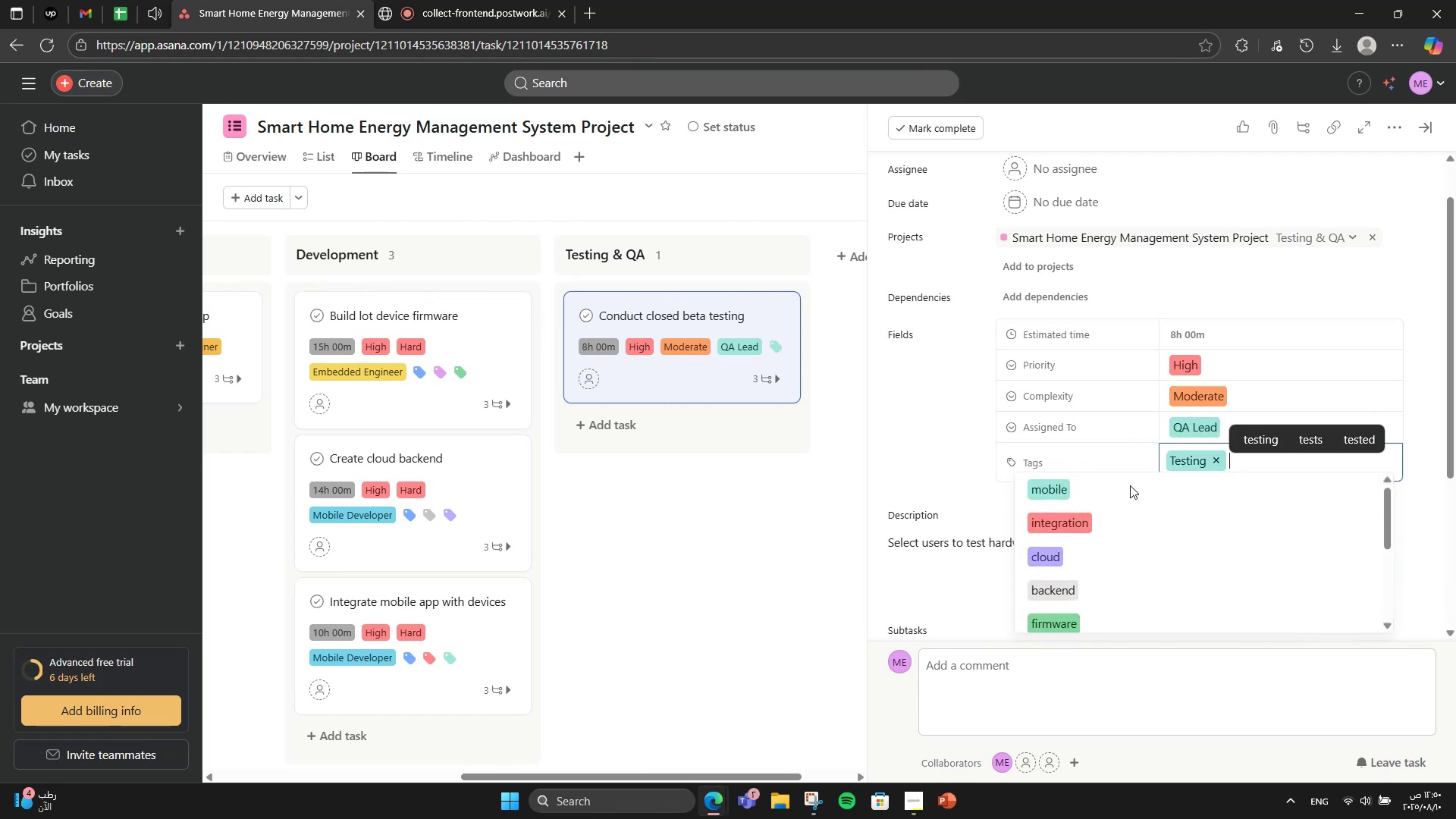 
key(Q)
 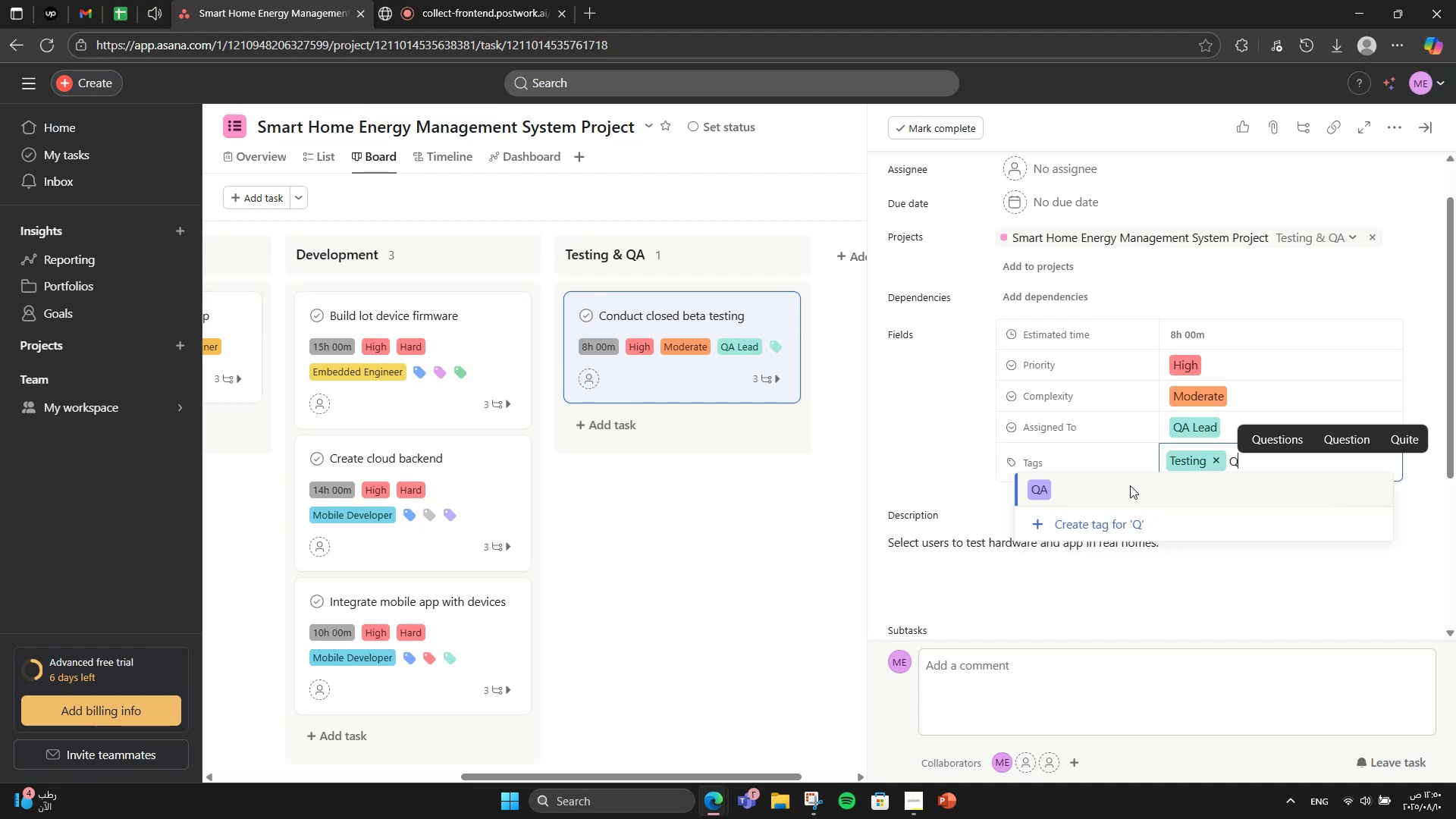 
left_click([1130, 485])
 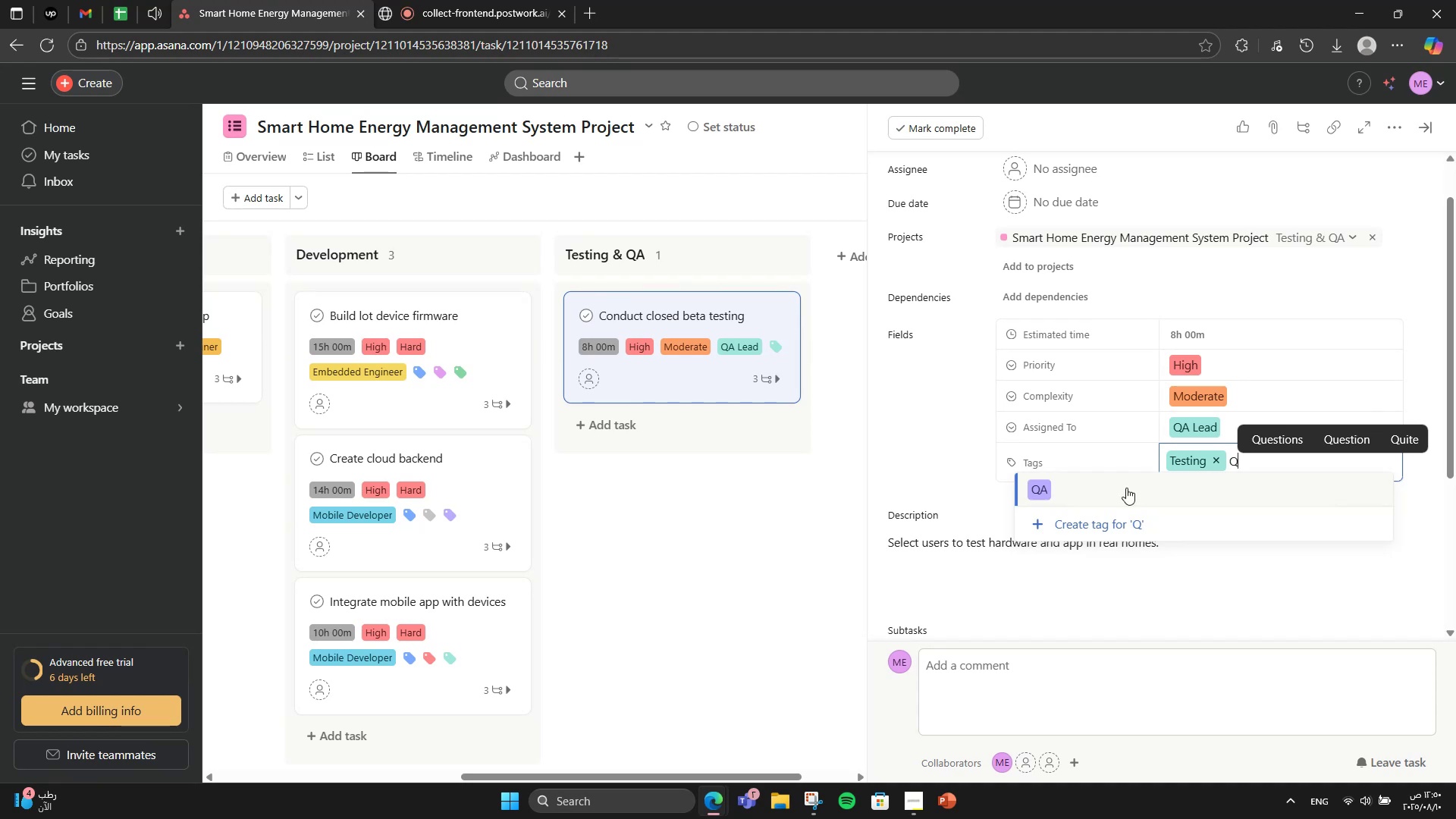 
left_click([1126, 488])
 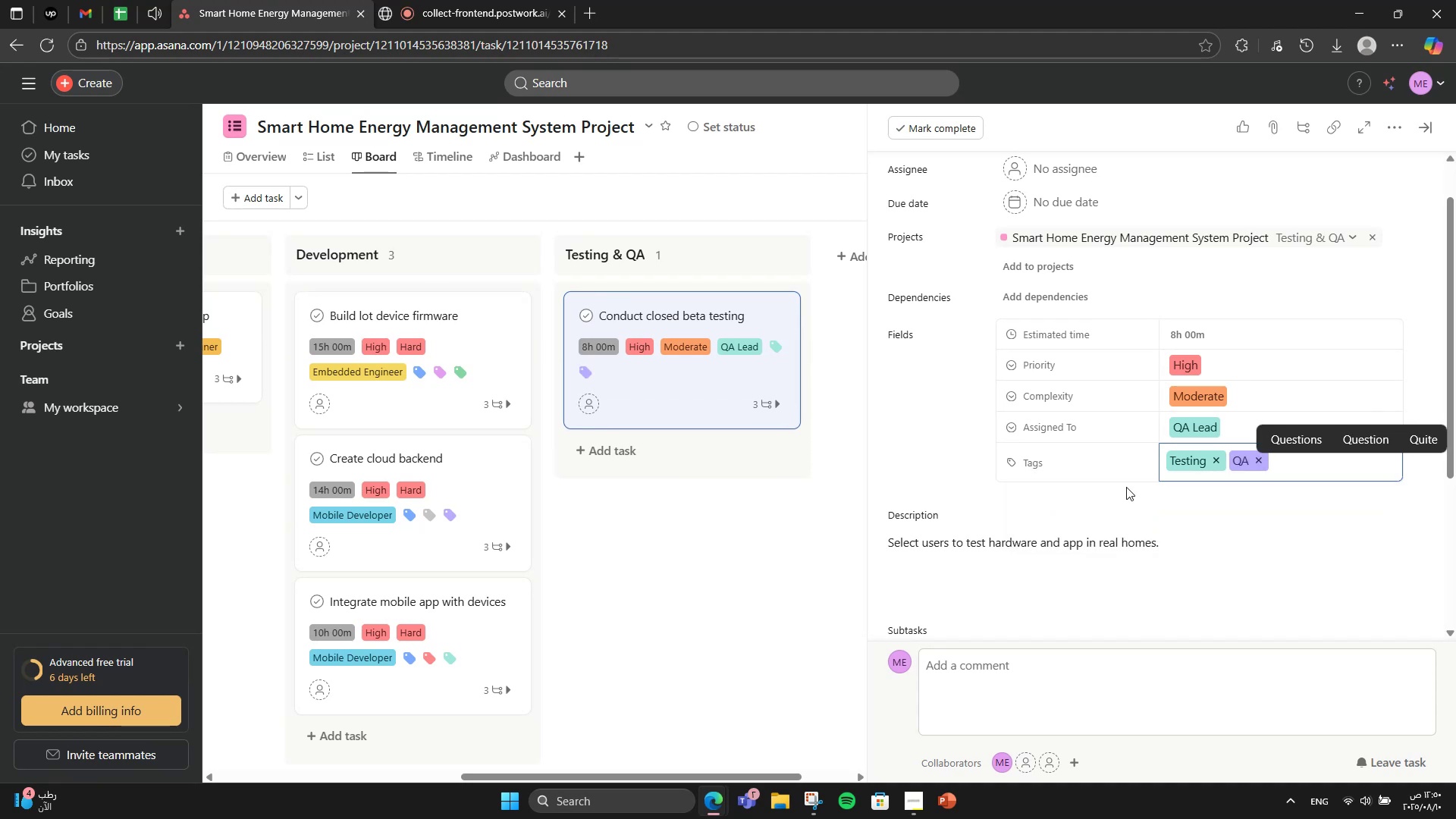 
type(Fild)
key(Backspace)
key(Backspace)
key(Backspace)
type(ieldtesting)
 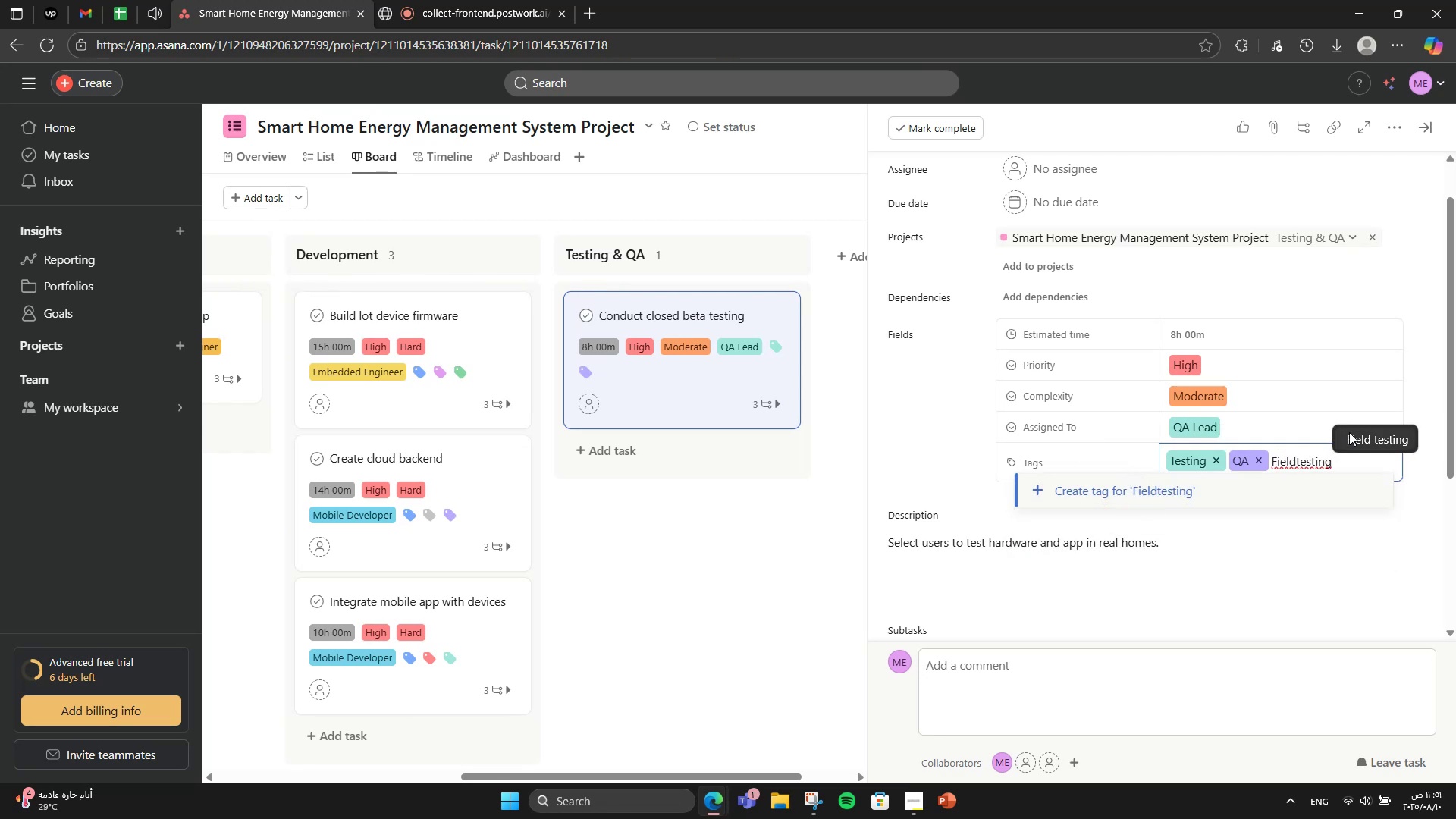 
wait(5.39)
 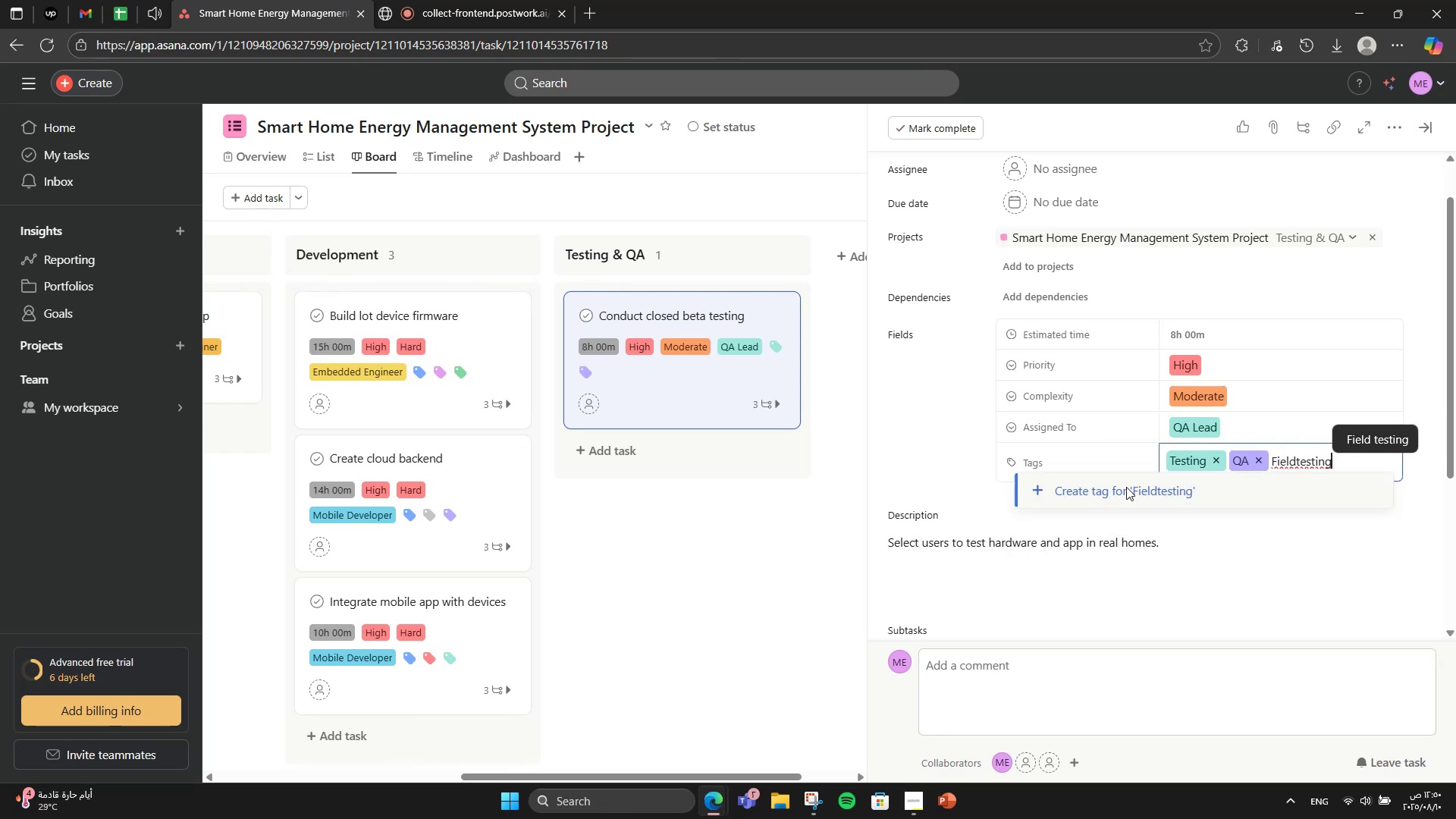 
left_click([1298, 458])
 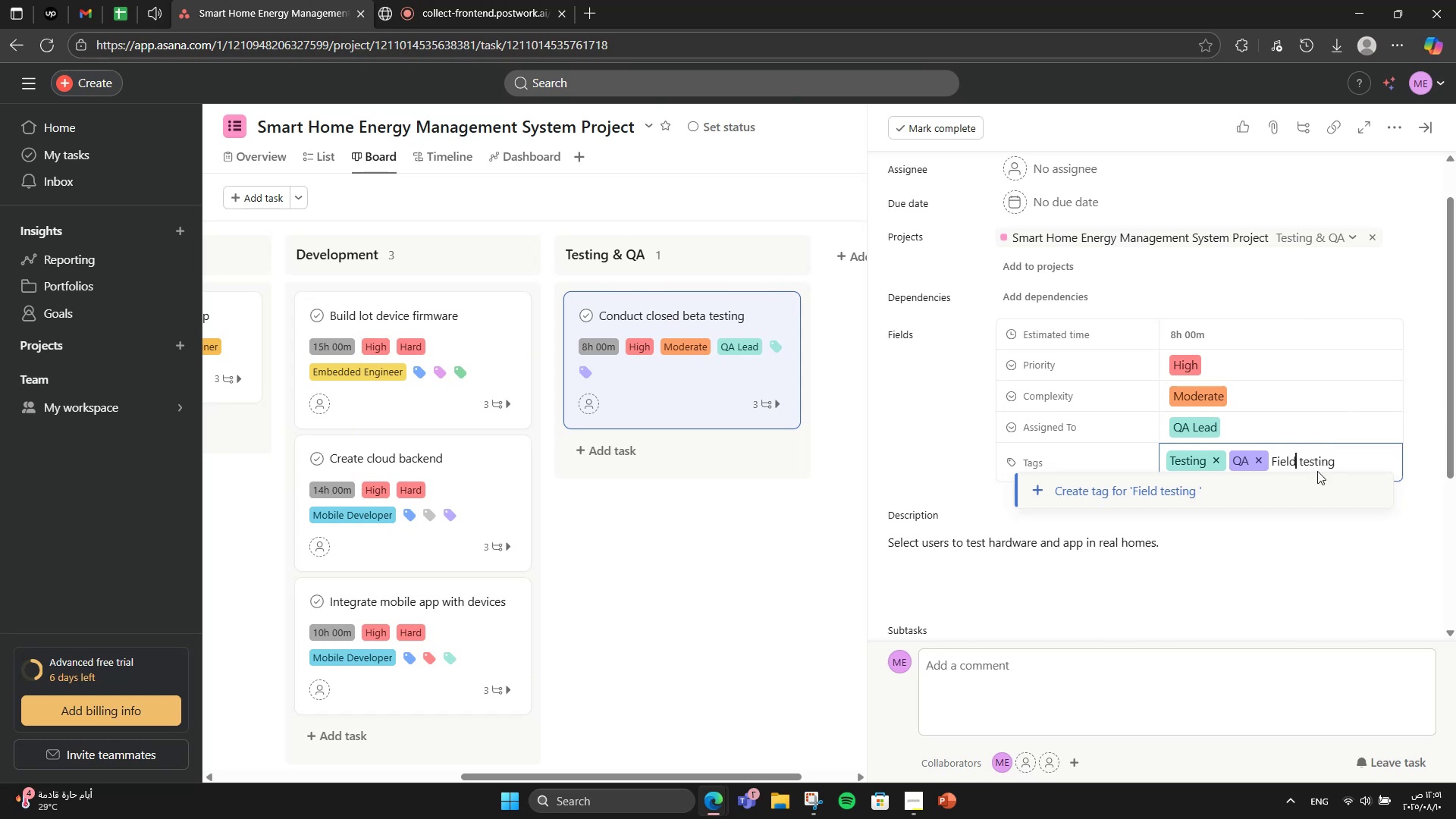 
key(ArrowRight)
 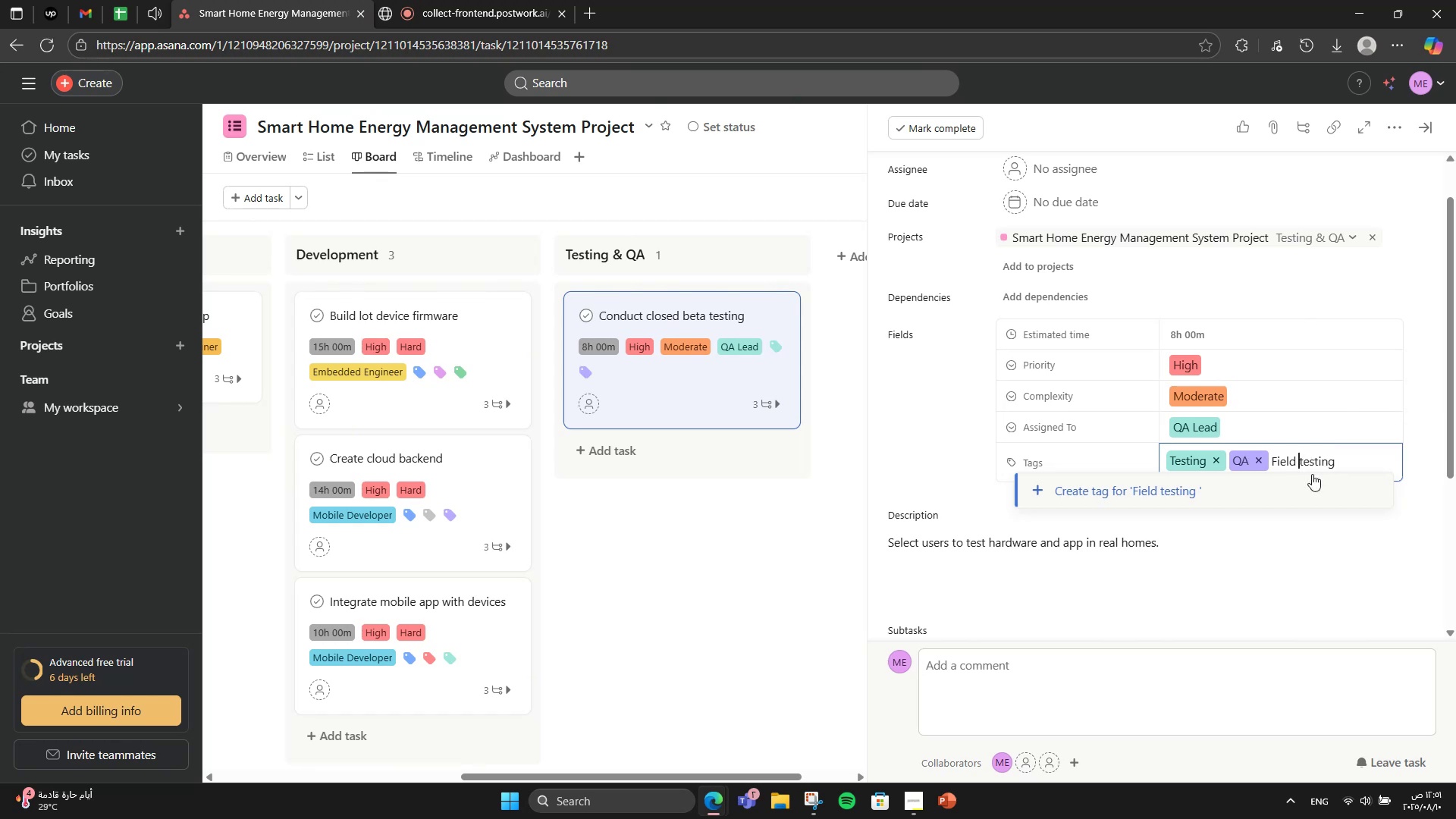 
key(Backspace)
 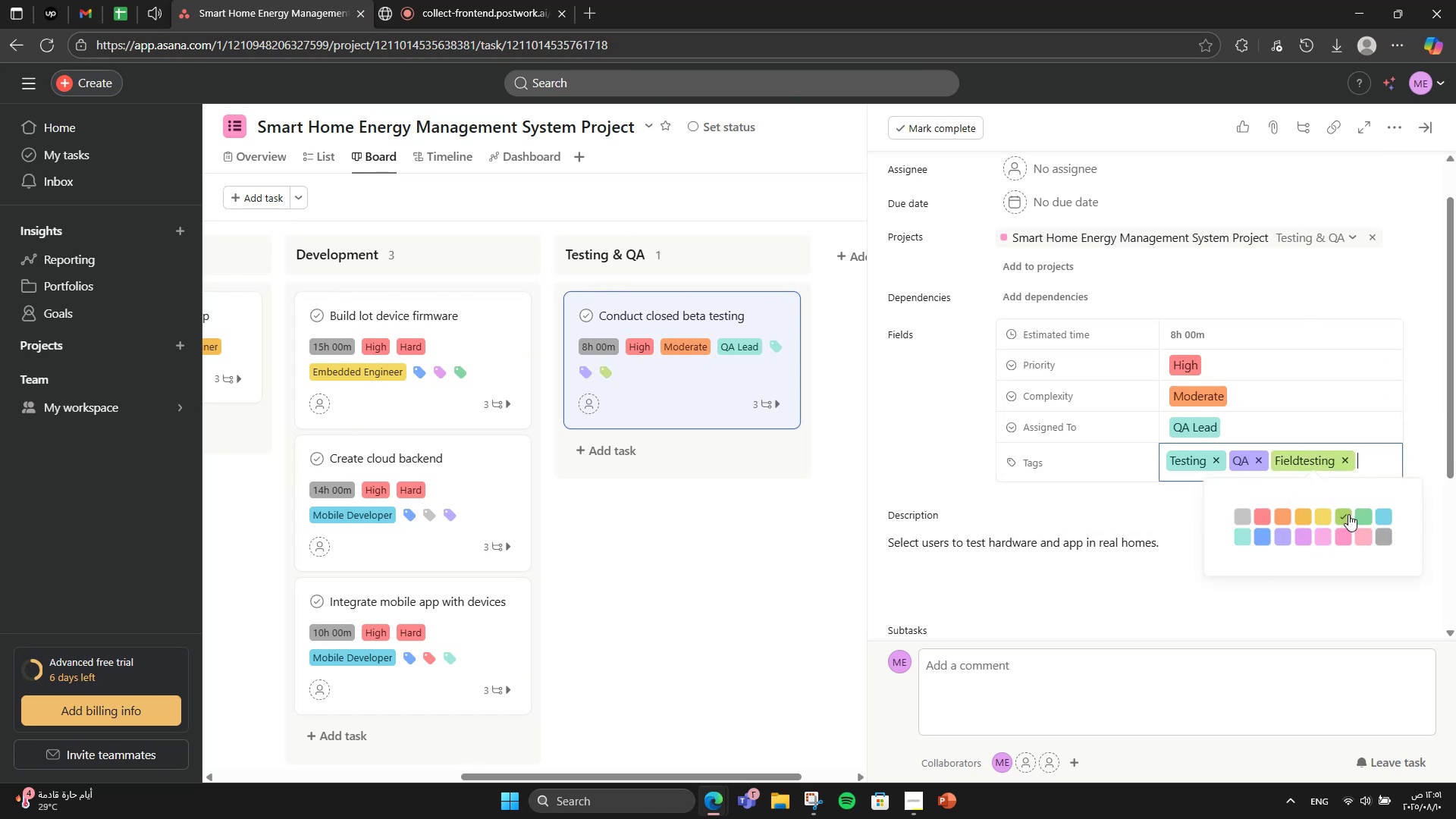 
wait(6.7)
 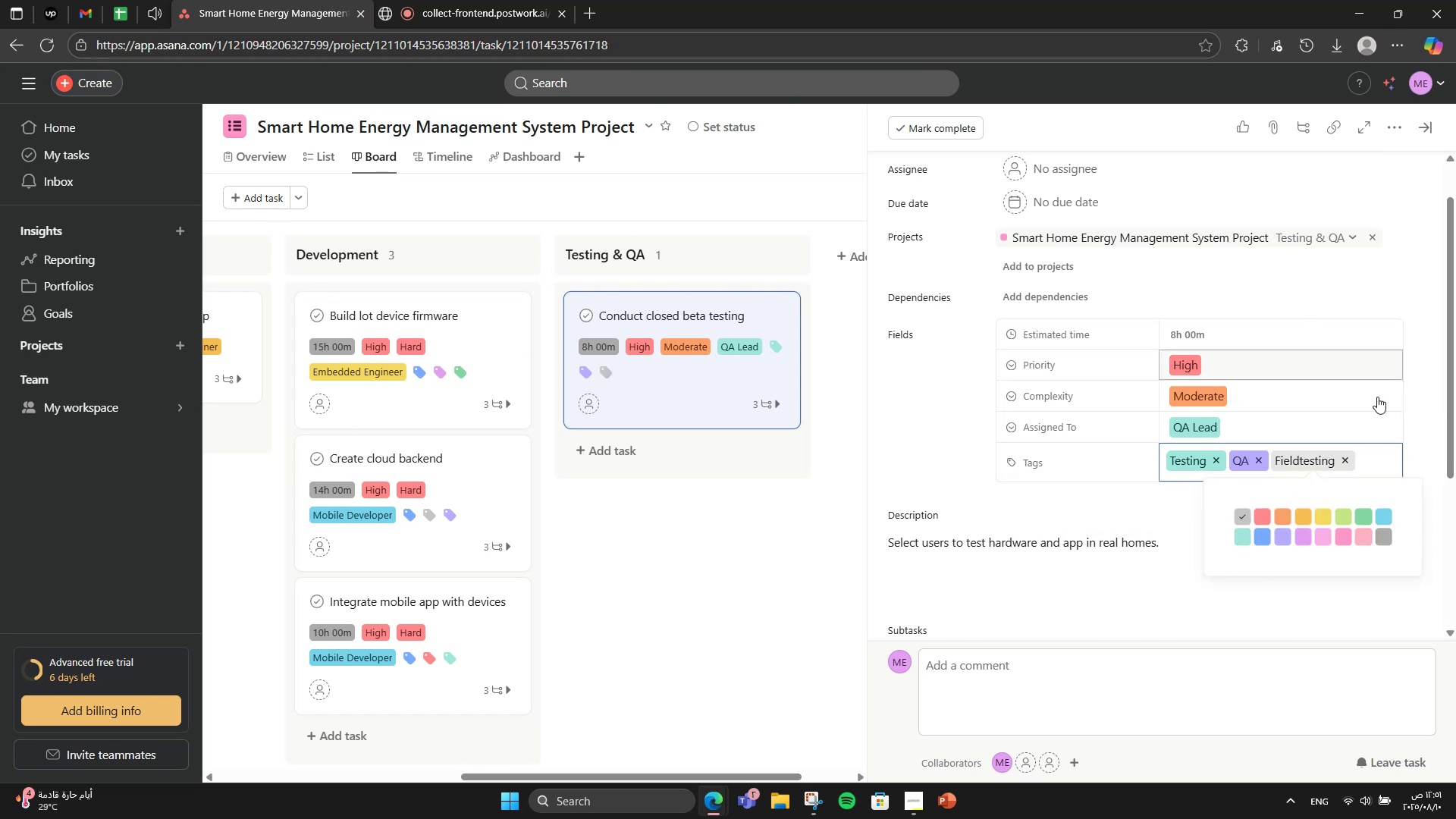 
left_click([1436, 439])
 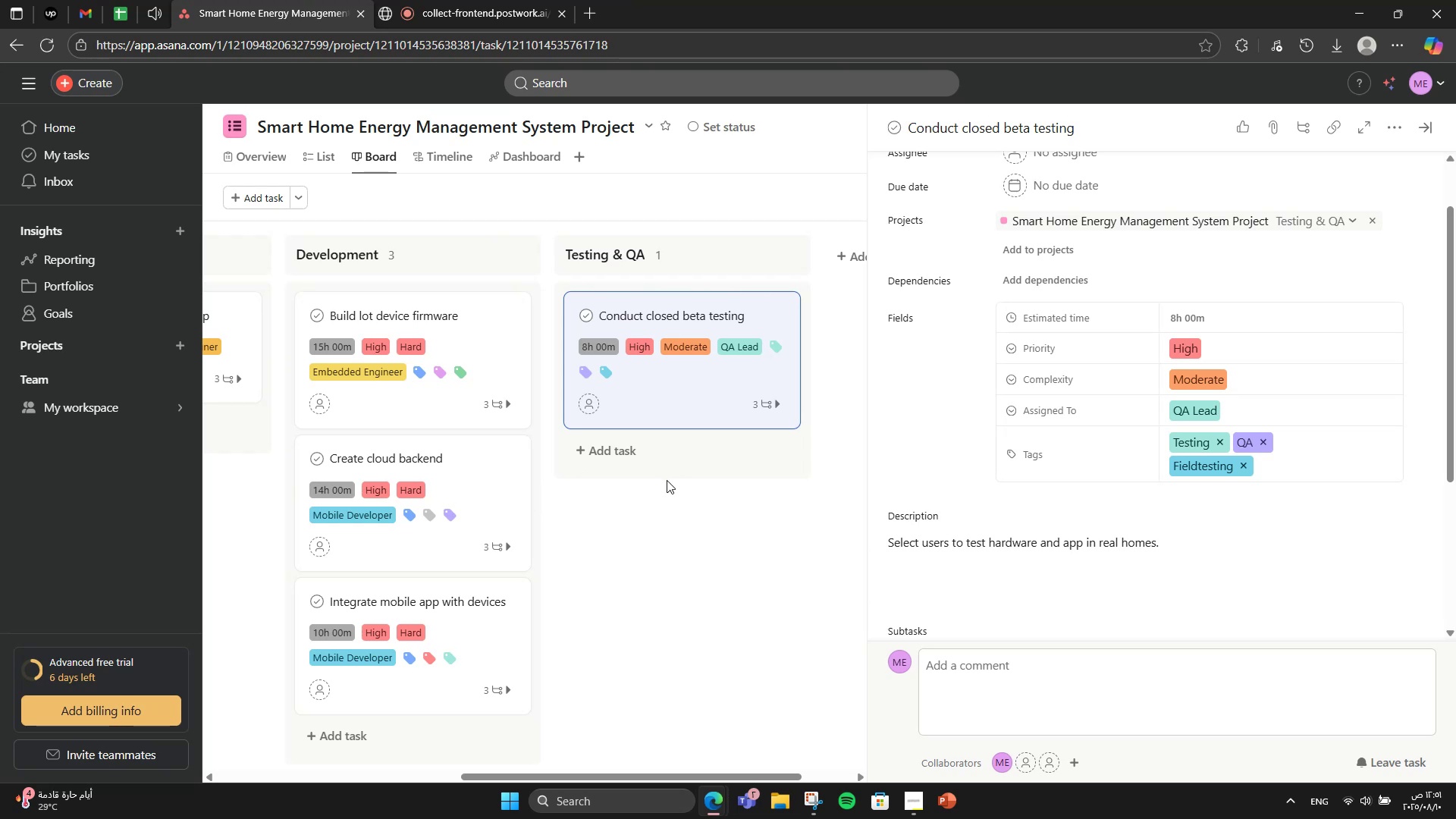 
wait(5.38)
 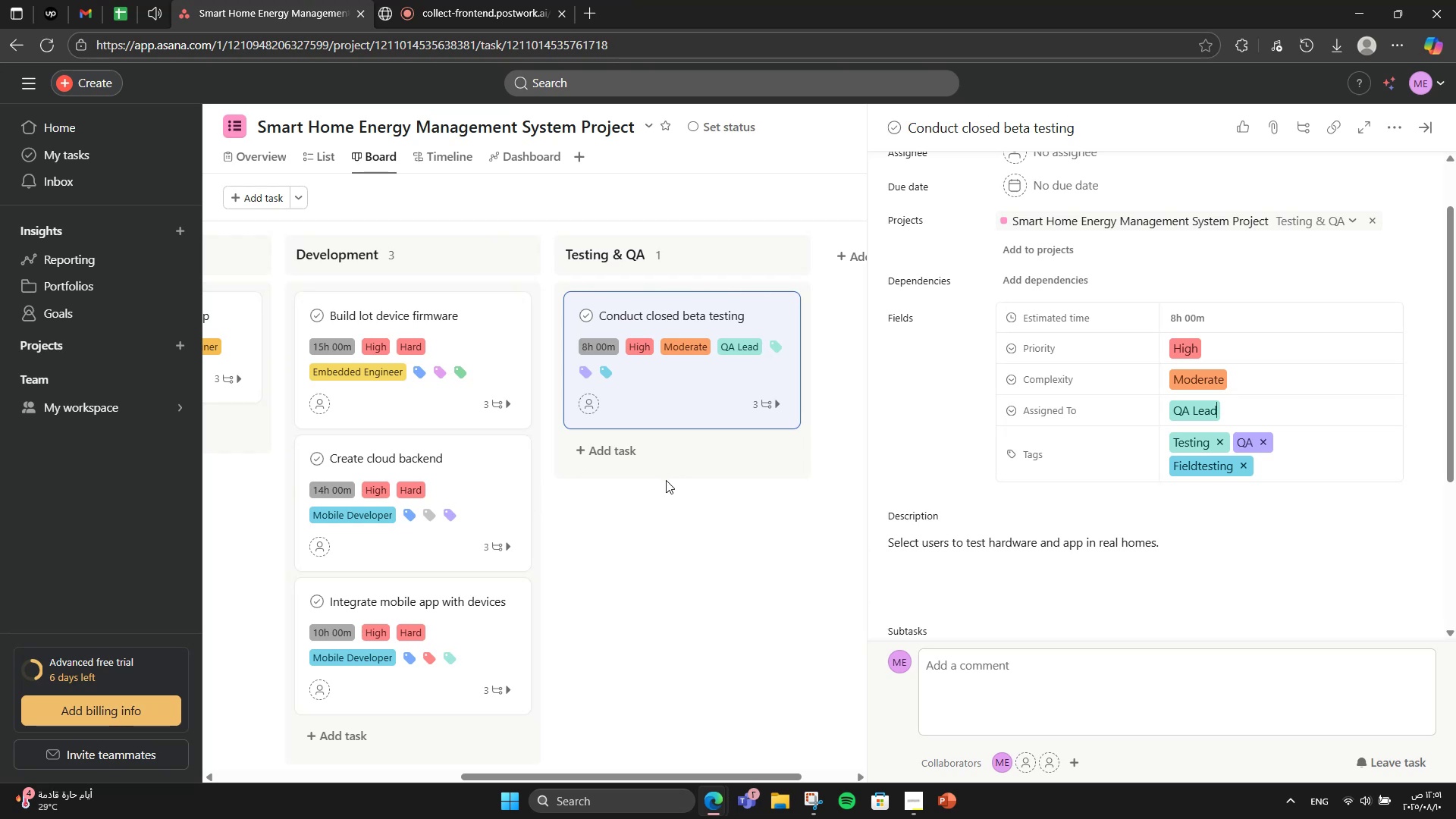 
scroll: coordinate [1185, 481], scroll_direction: down, amount: 4.0
 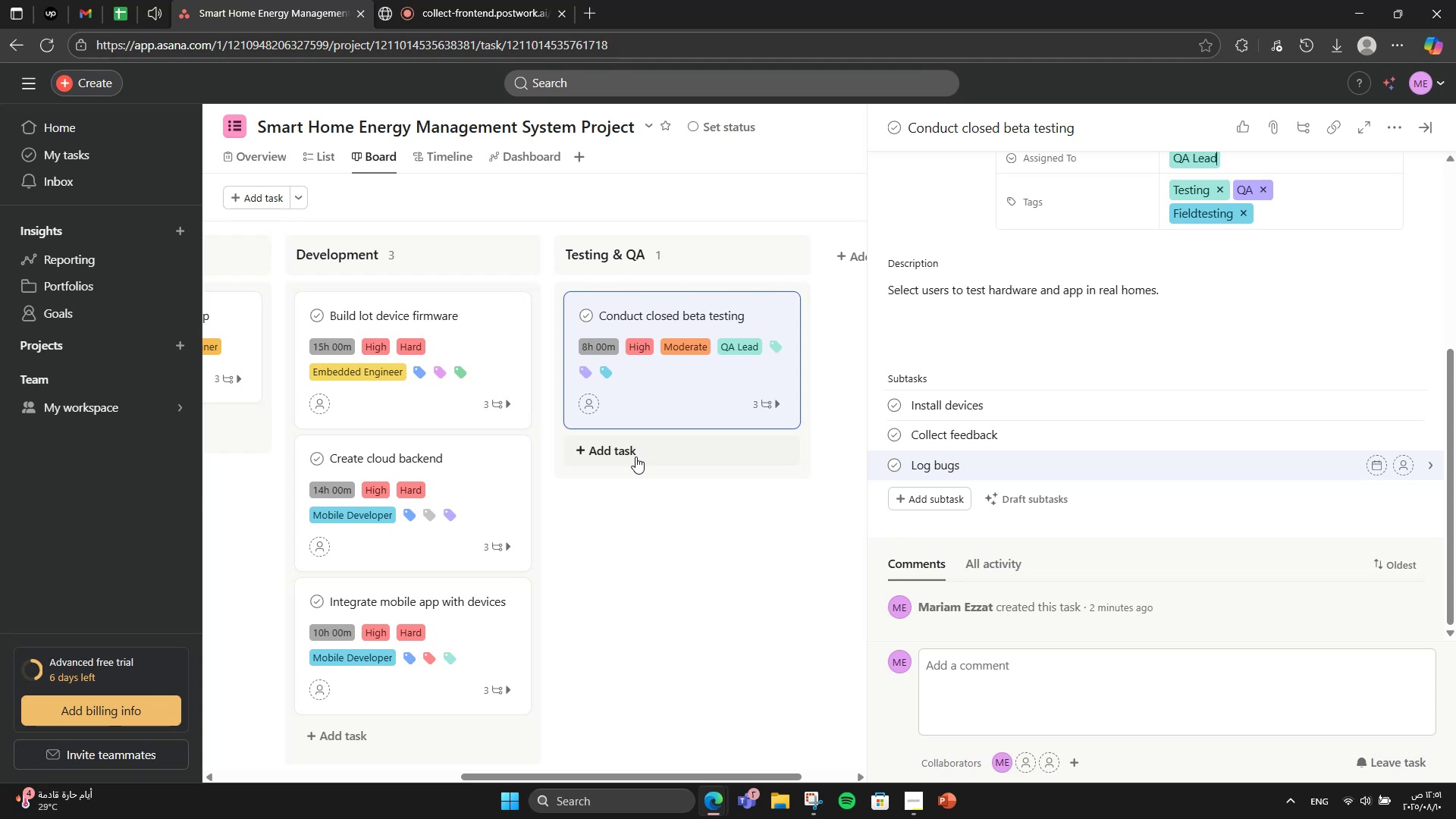 
wait(10.3)
 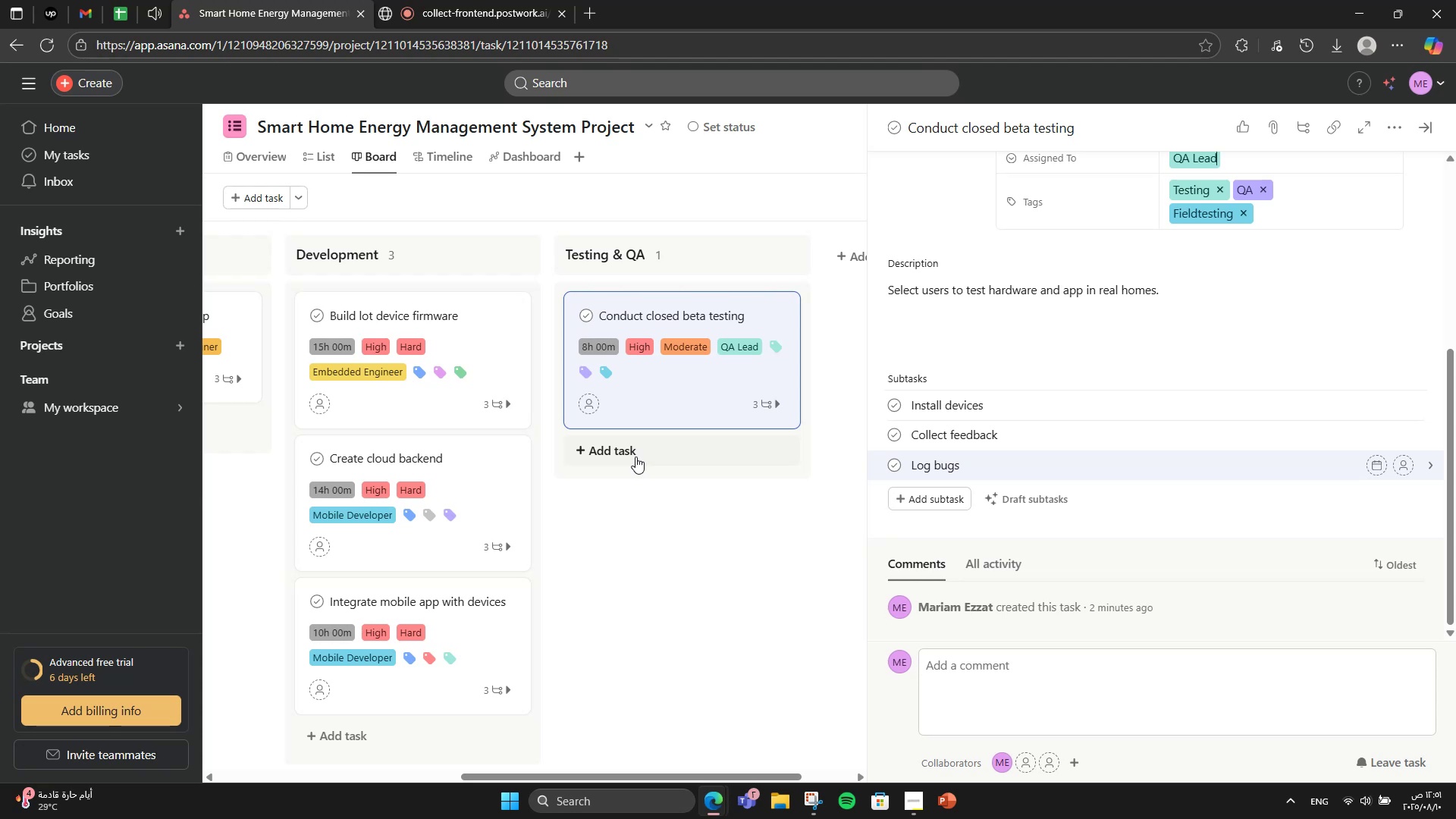 
left_click([1398, 257])
 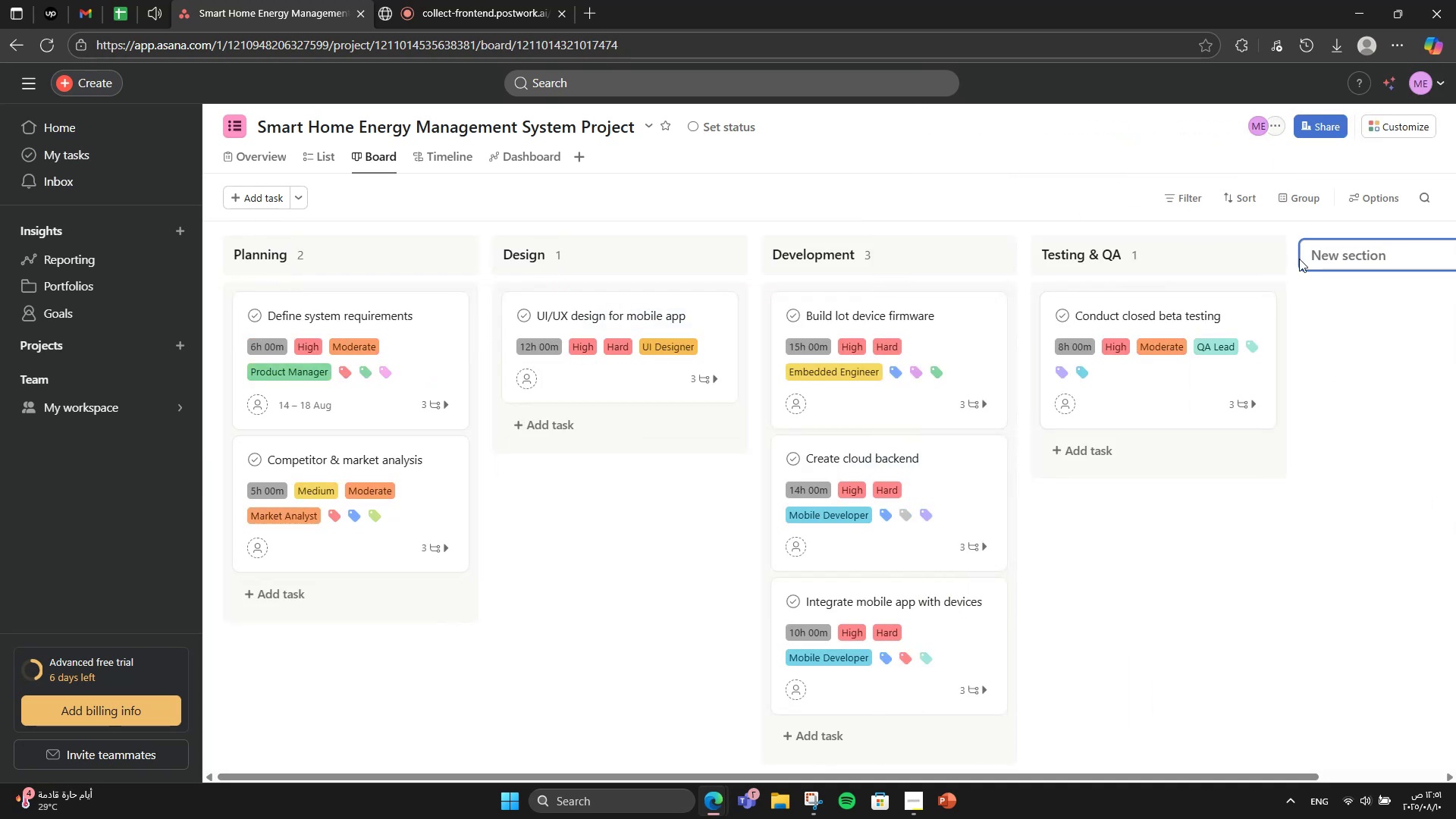 
type(Deployment)
 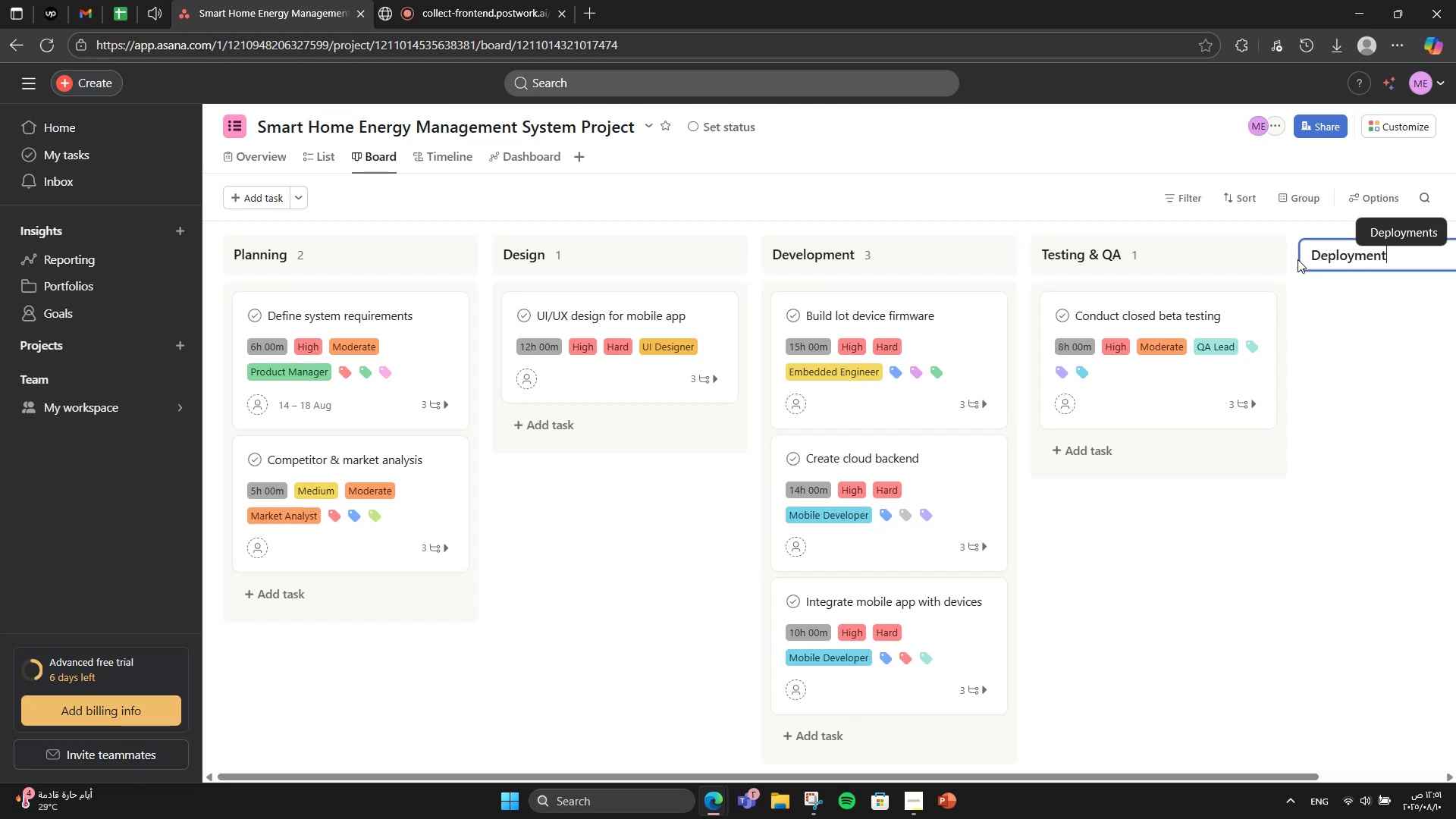 
left_click([1342, 287])
 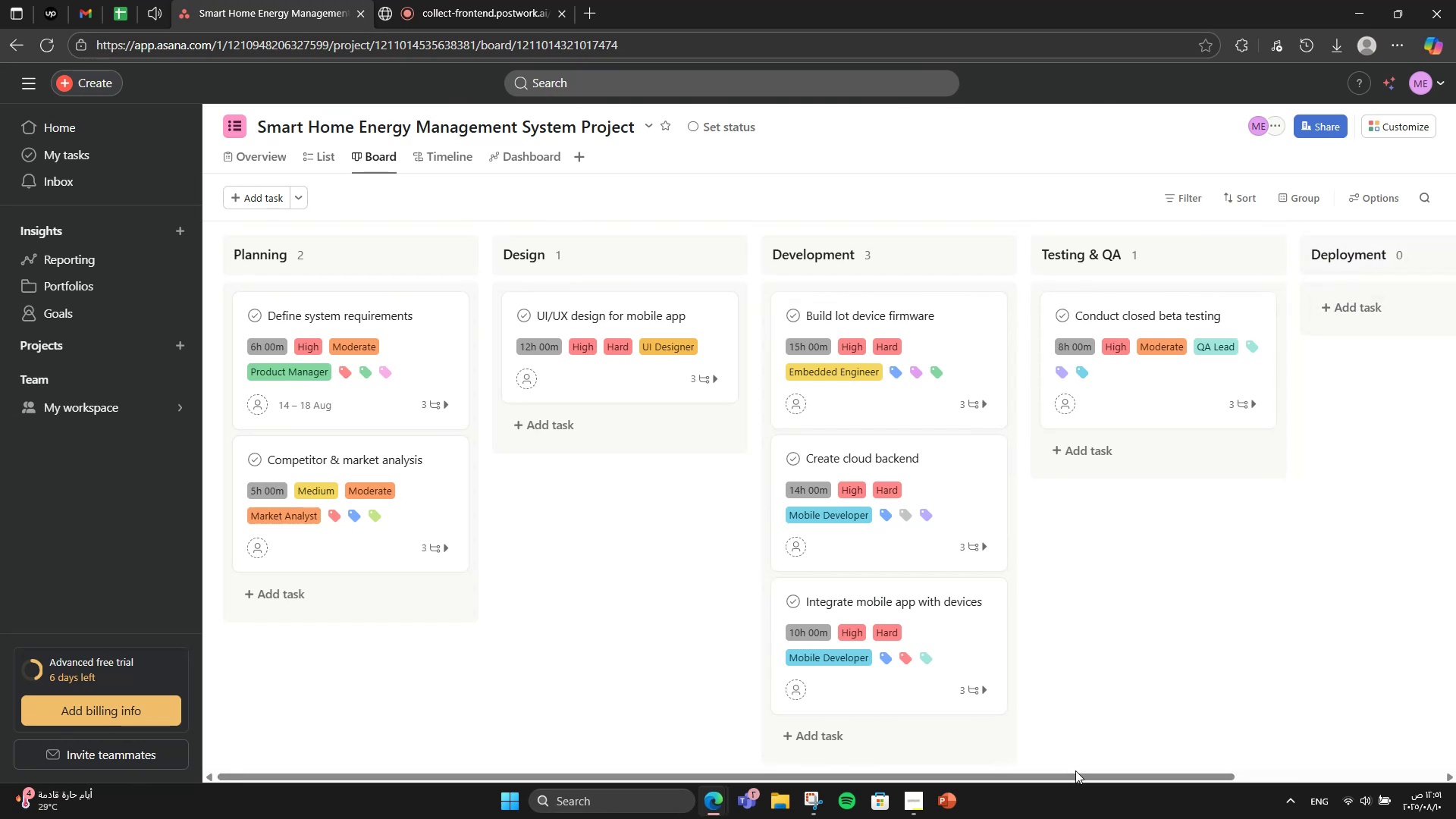 
left_click_drag(start_coordinate=[1075, 774], to_coordinate=[1455, 772])
 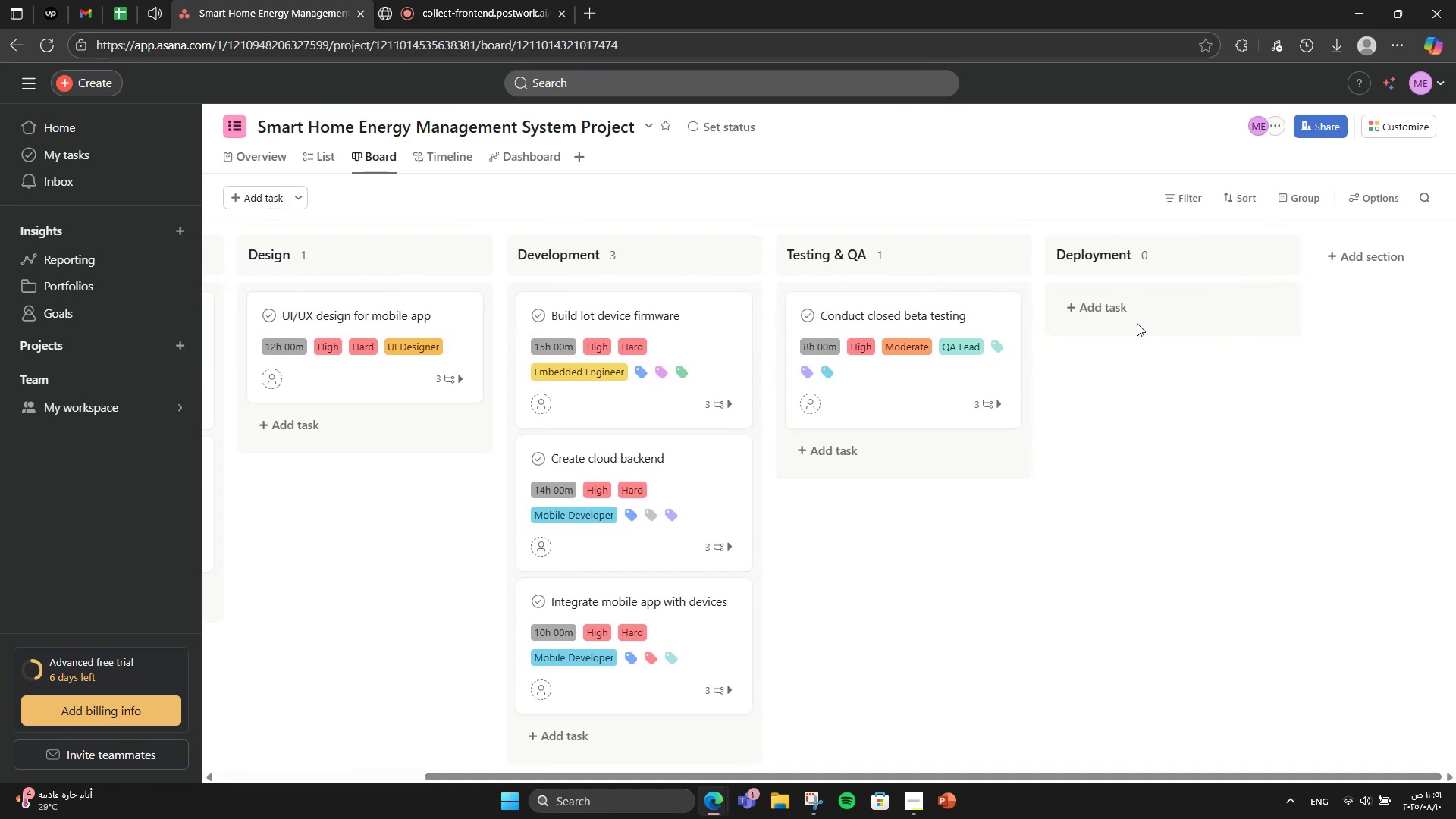 
left_click([1101, 318])
 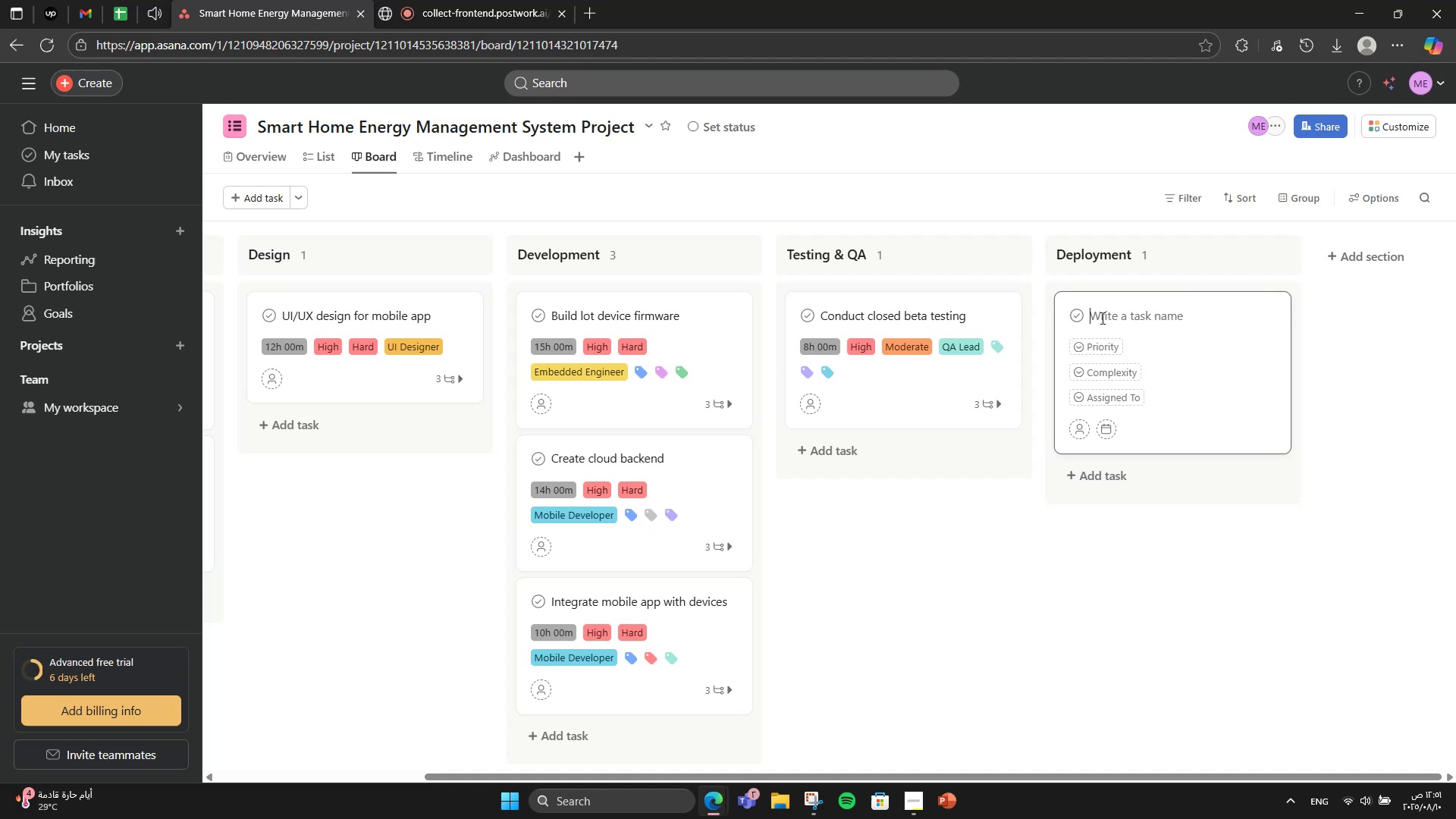 
type(Launch to early adopters)
 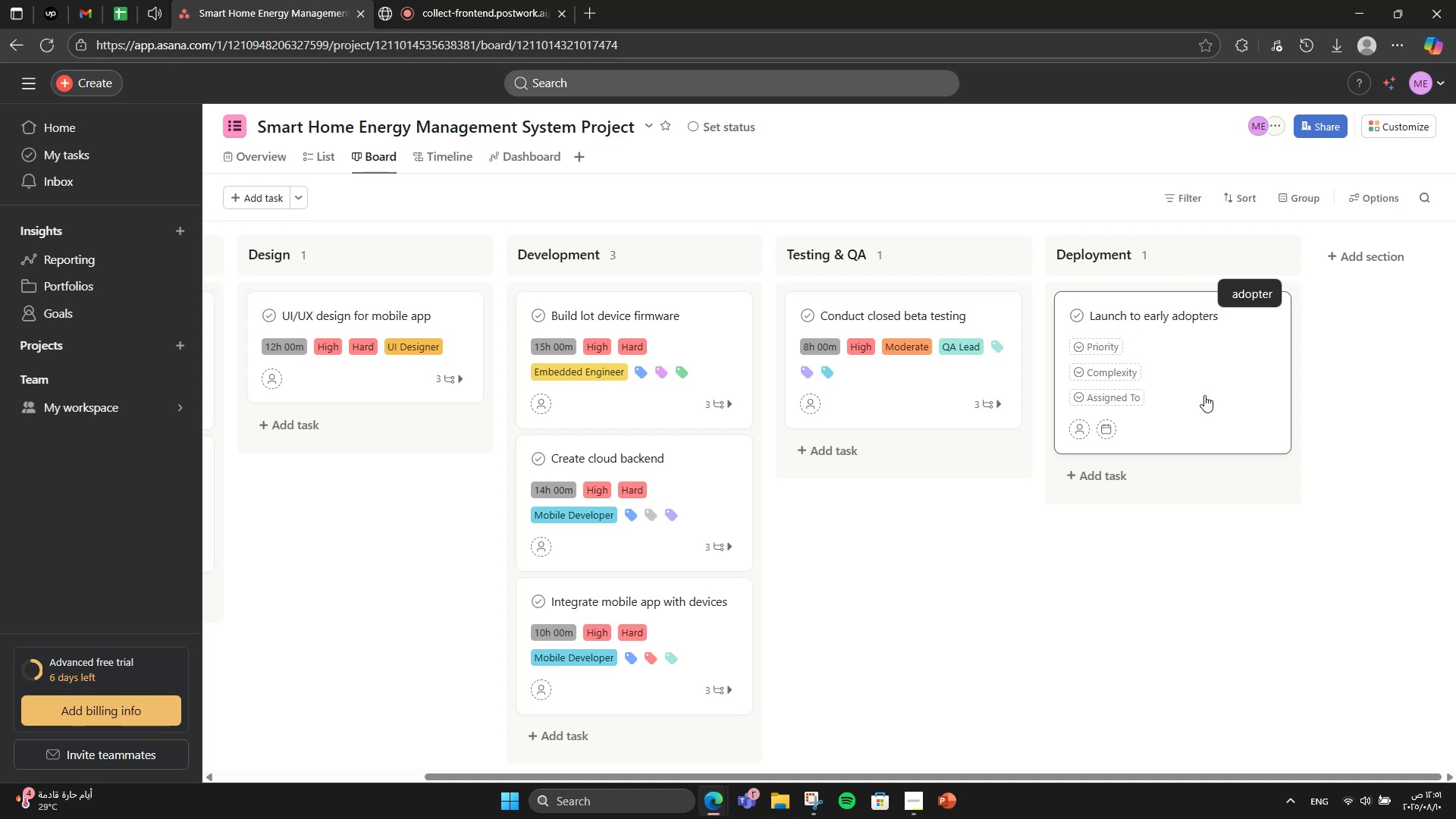 
wait(5.42)
 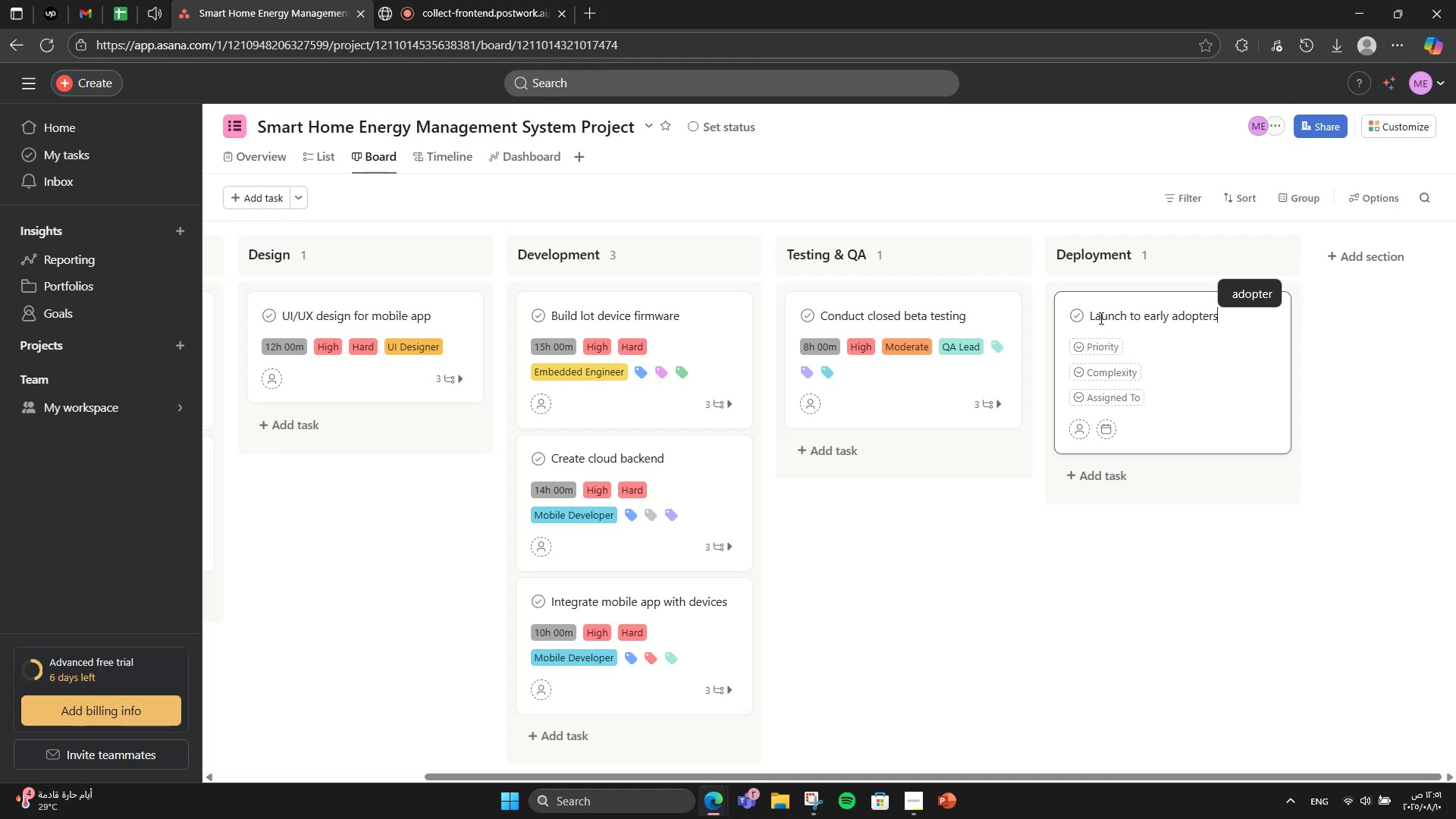 
left_click([1088, 345])
 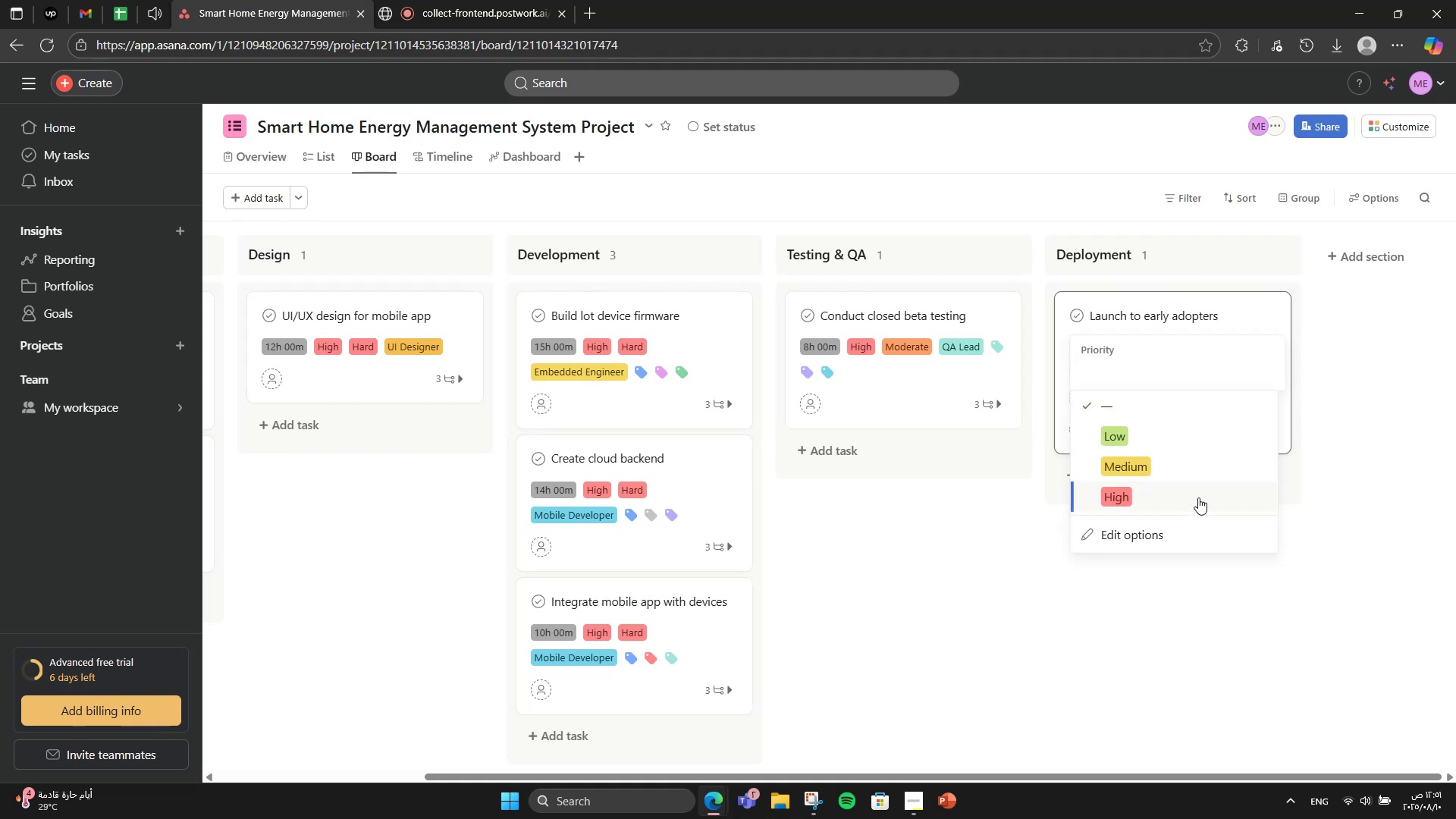 
left_click([1199, 494])
 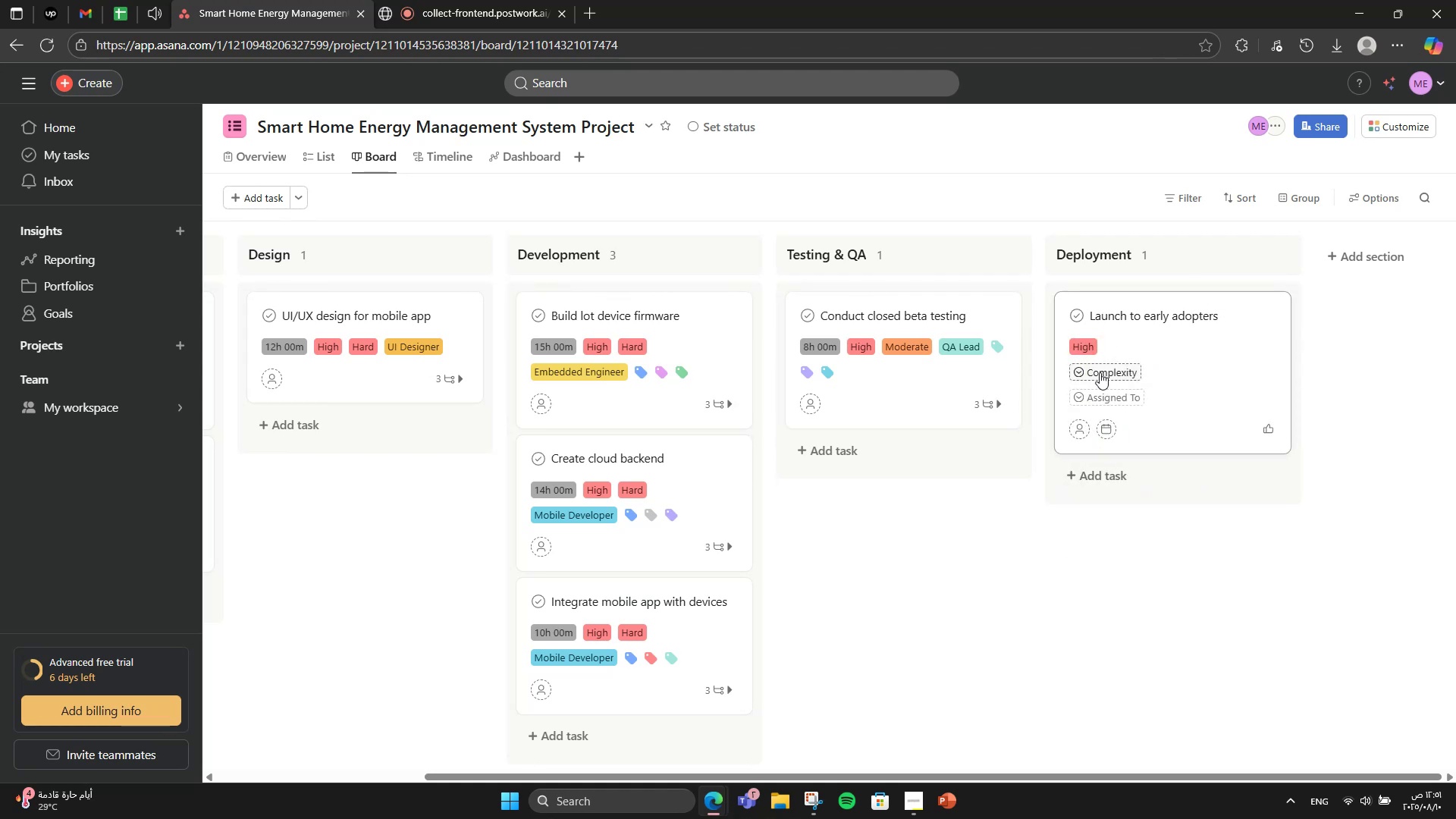 
left_click([1100, 372])
 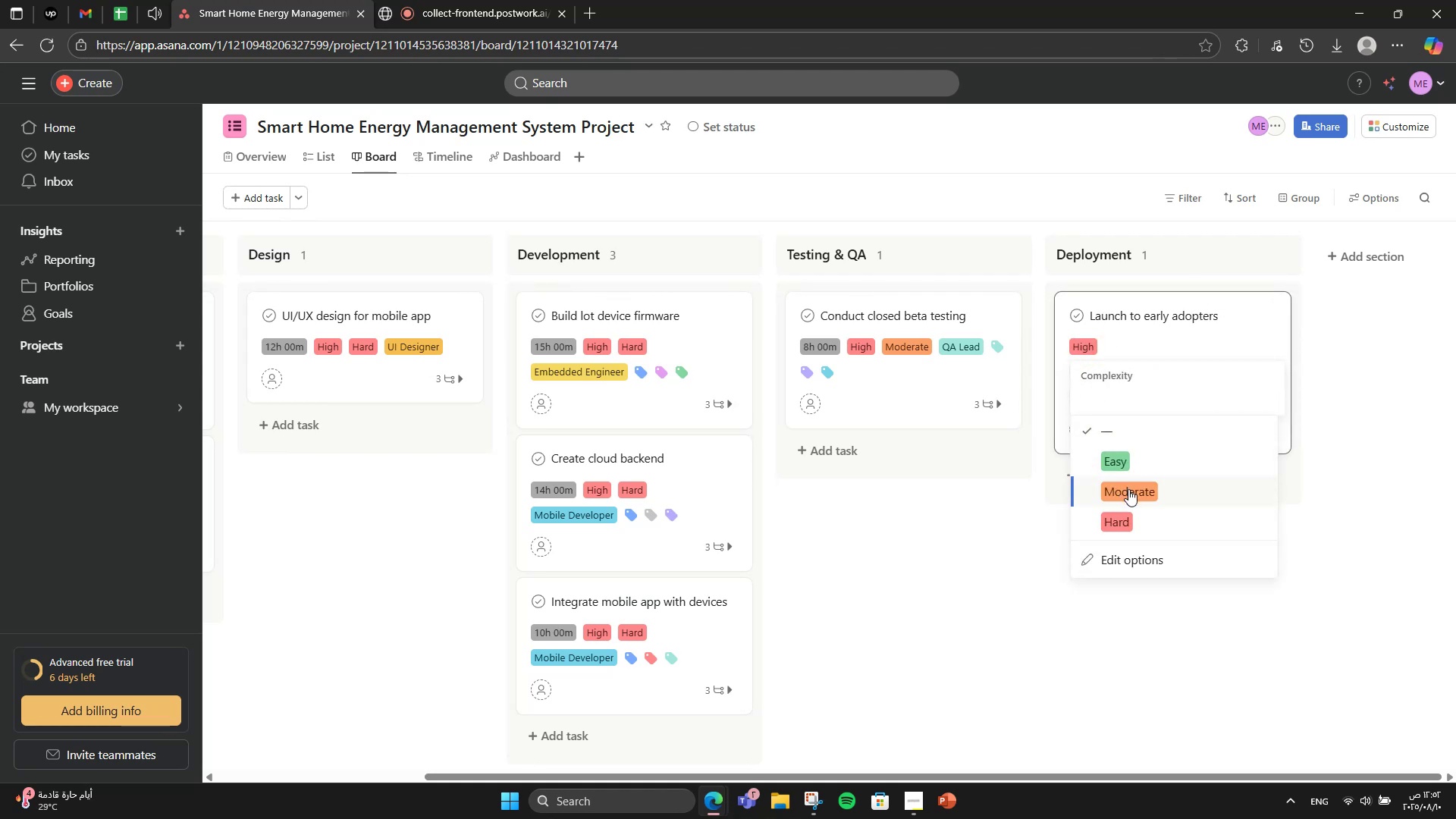 
left_click([1146, 489])
 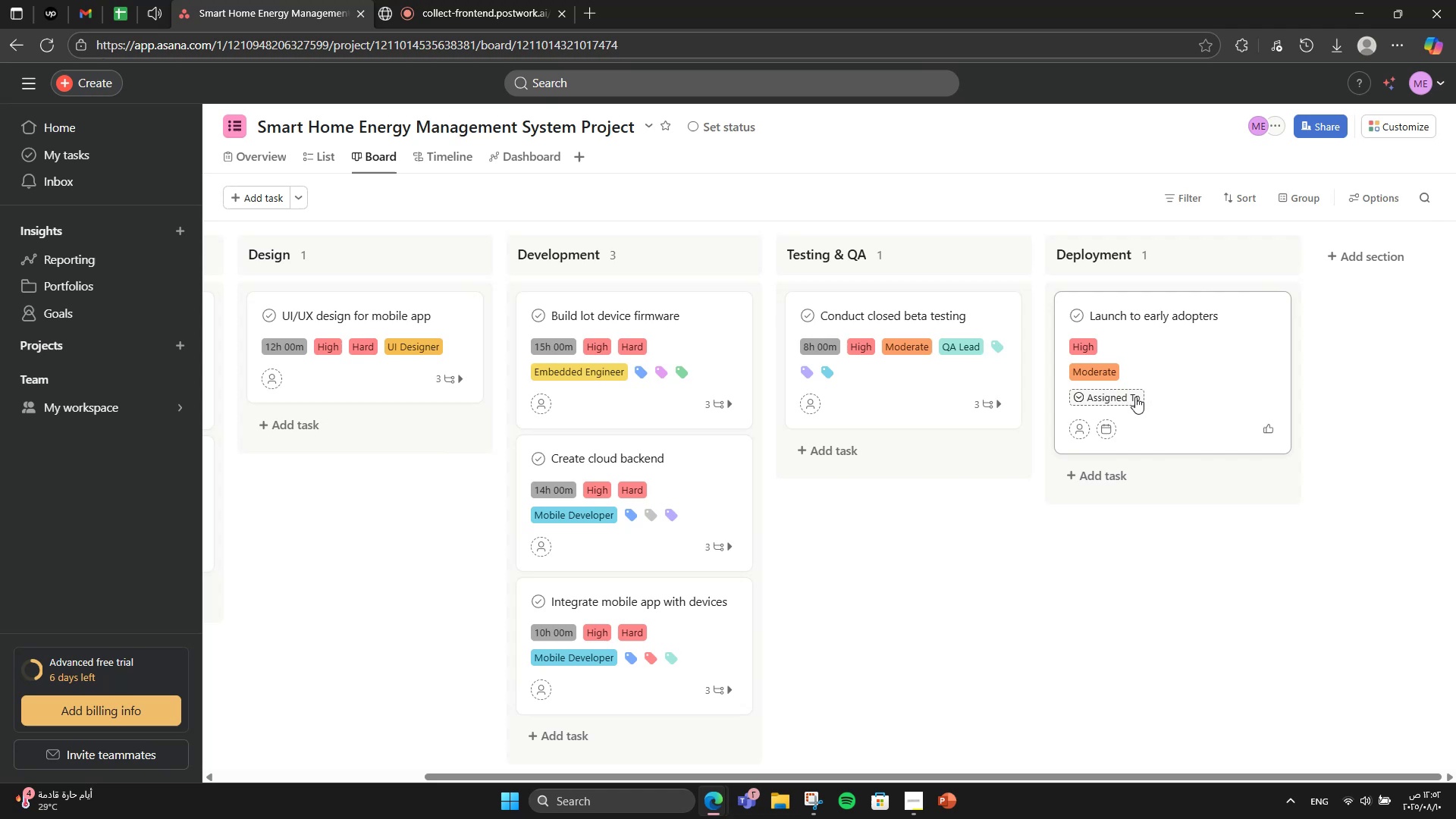 
left_click([1135, 397])
 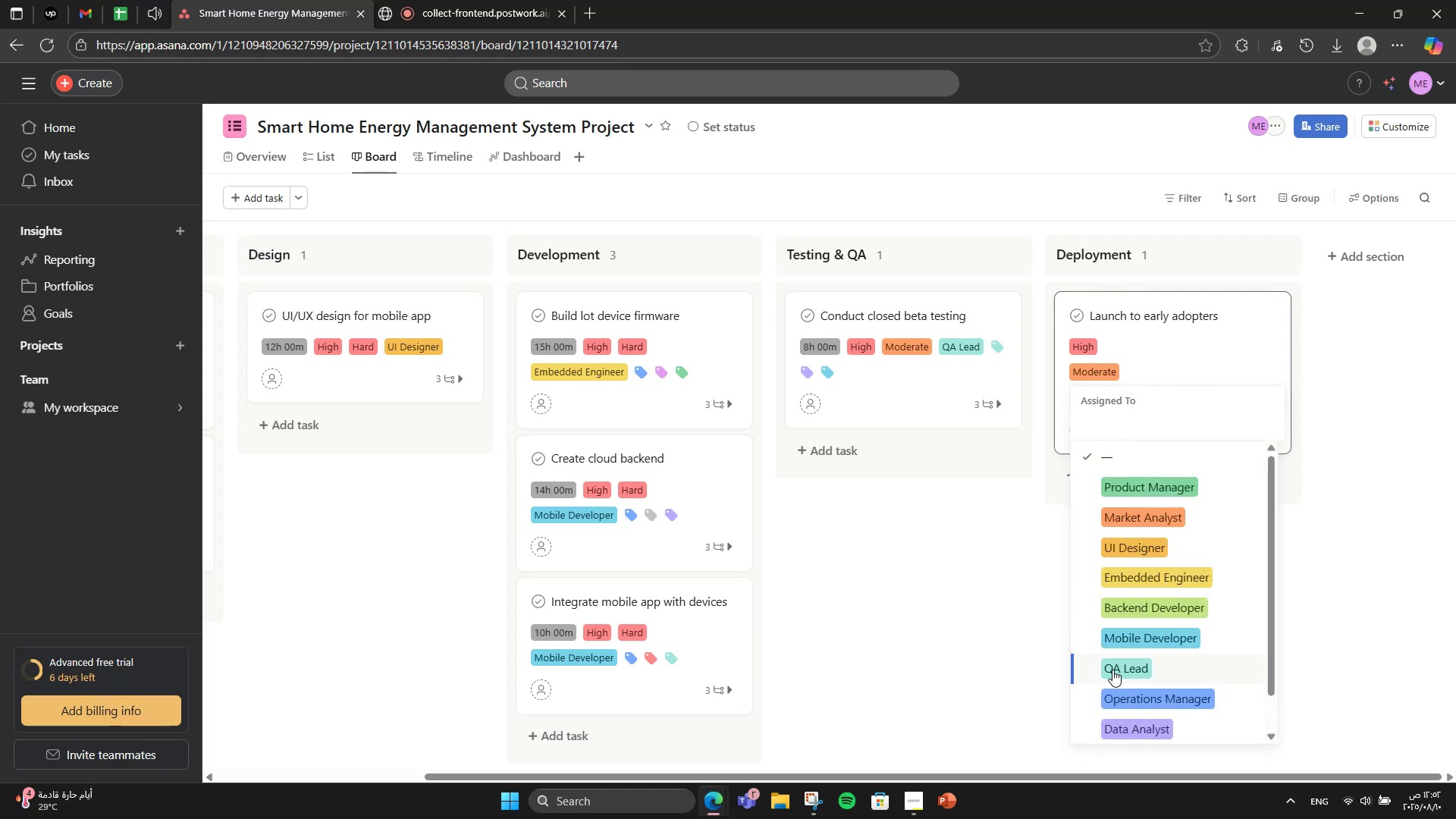 
left_click([1120, 701])
 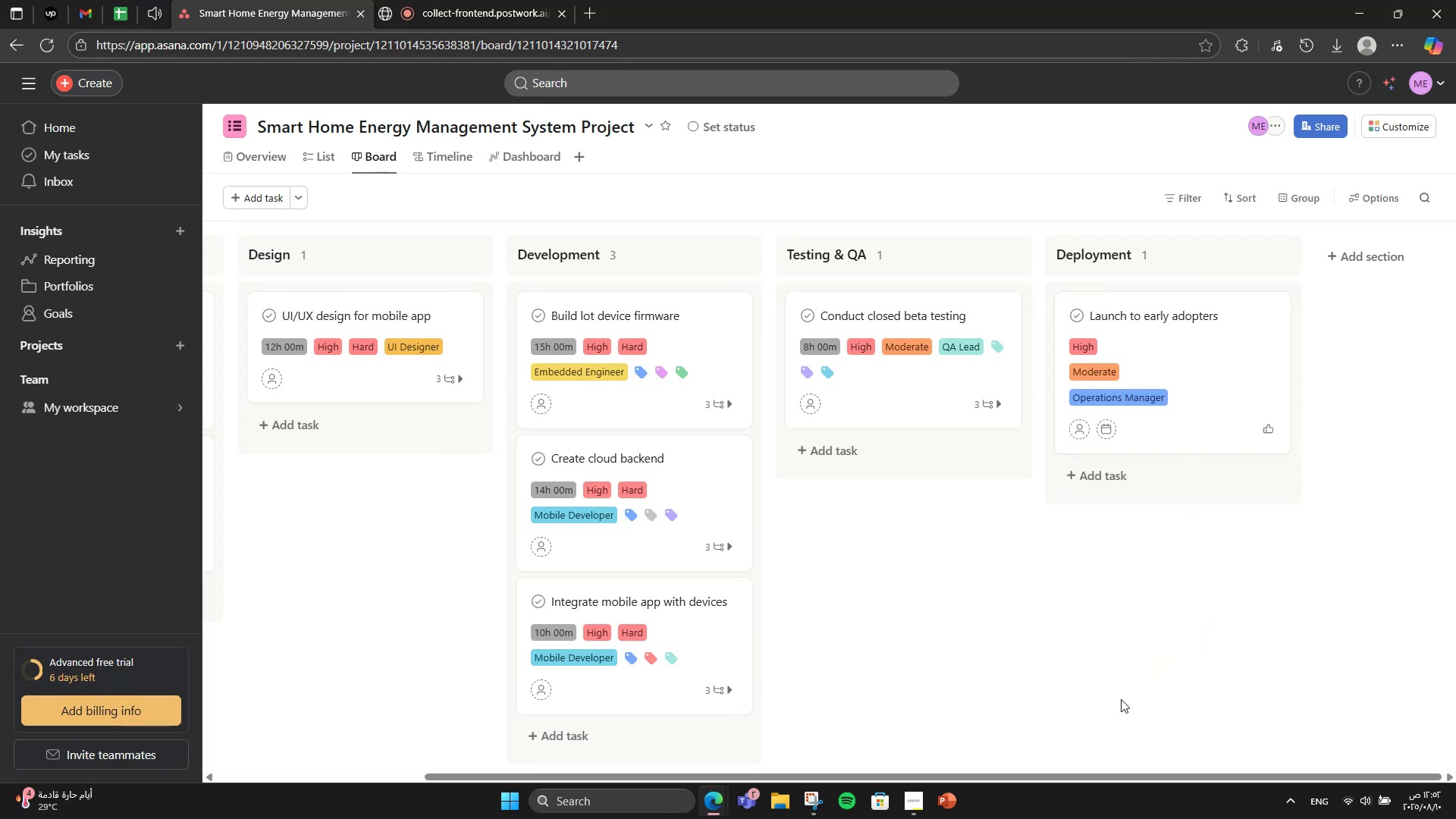 
left_click([1223, 393])
 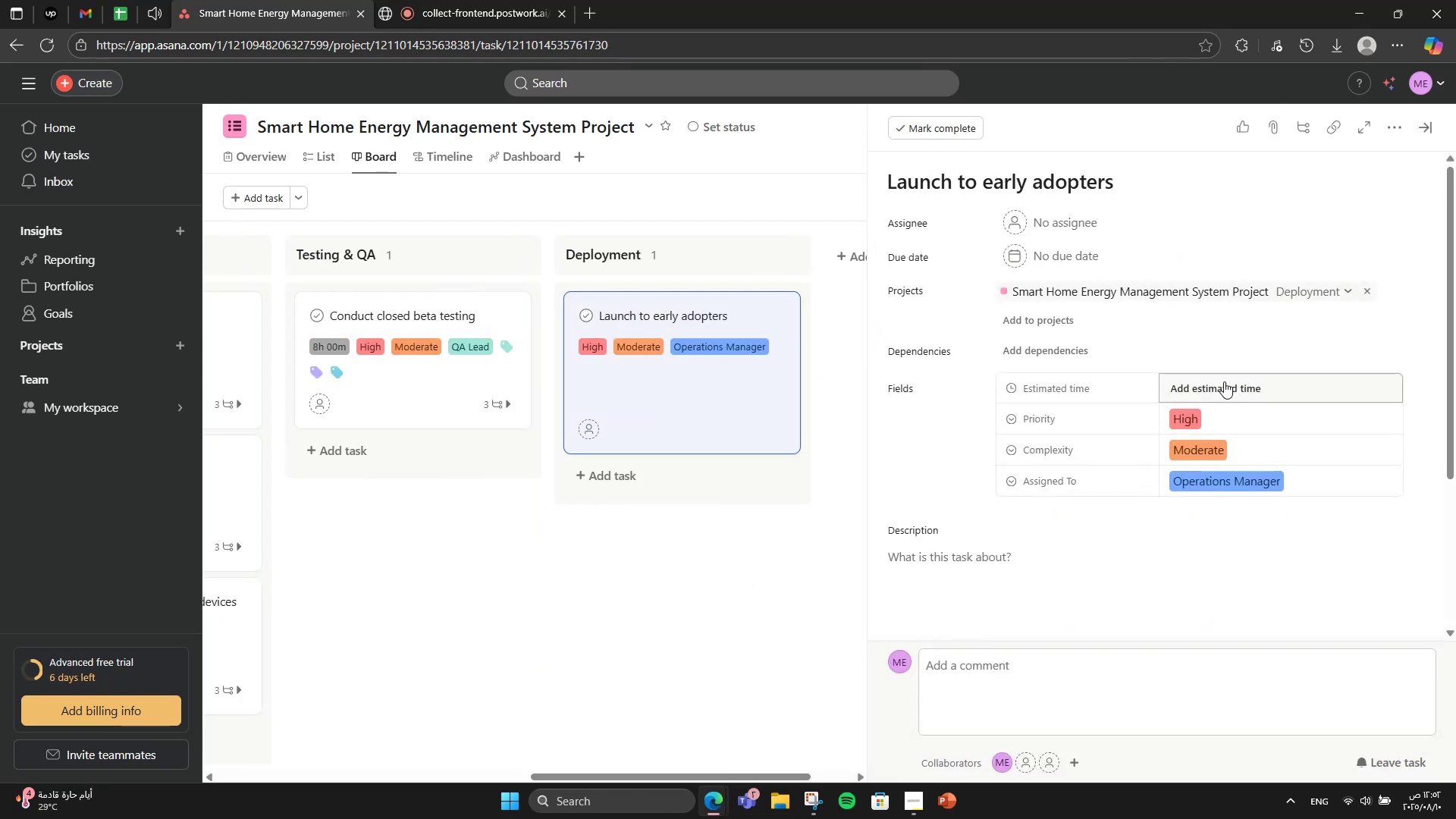 
double_click([1224, 381])
 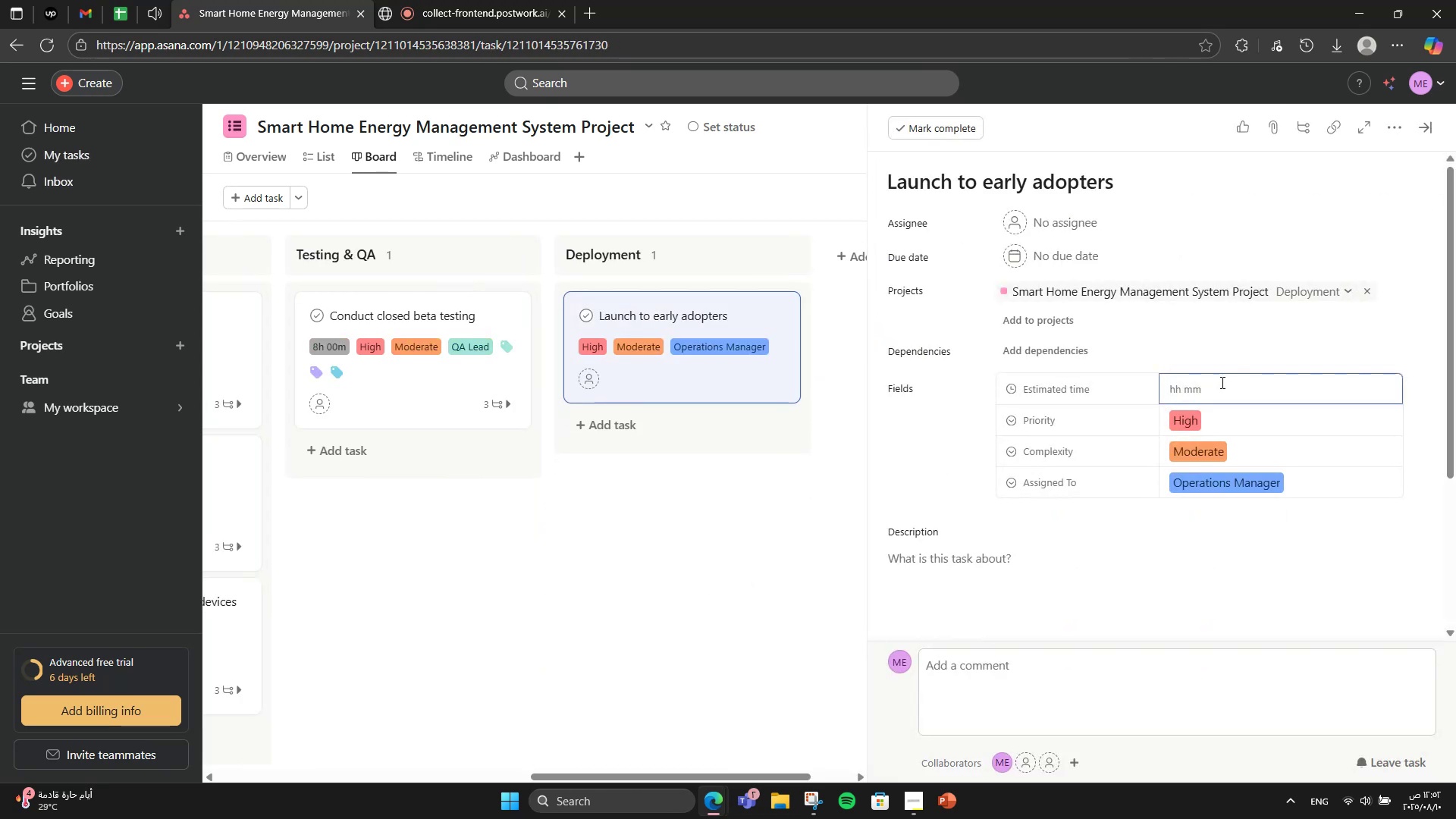 
key(Numpad6)
 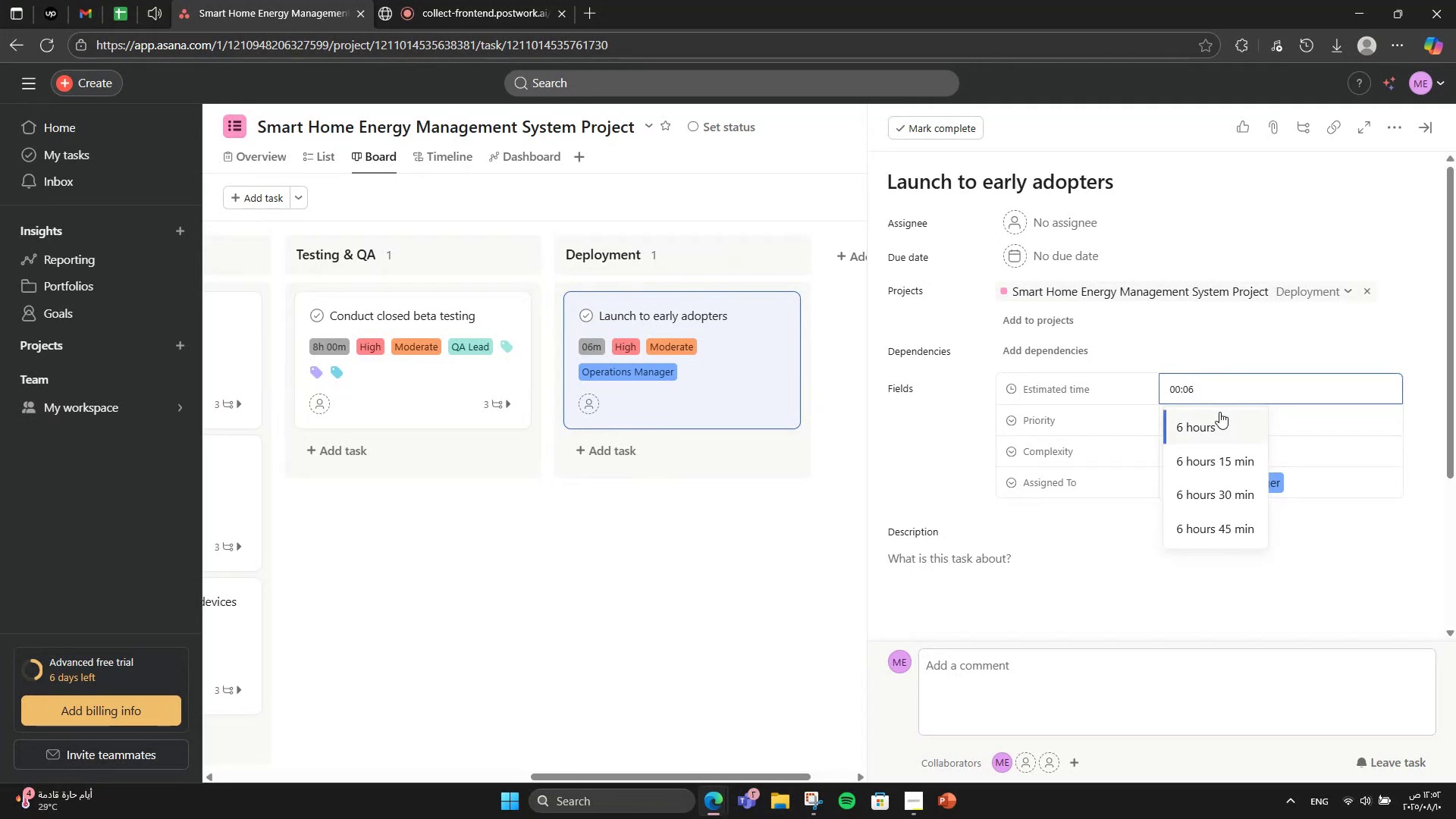 
left_click([1219, 415])
 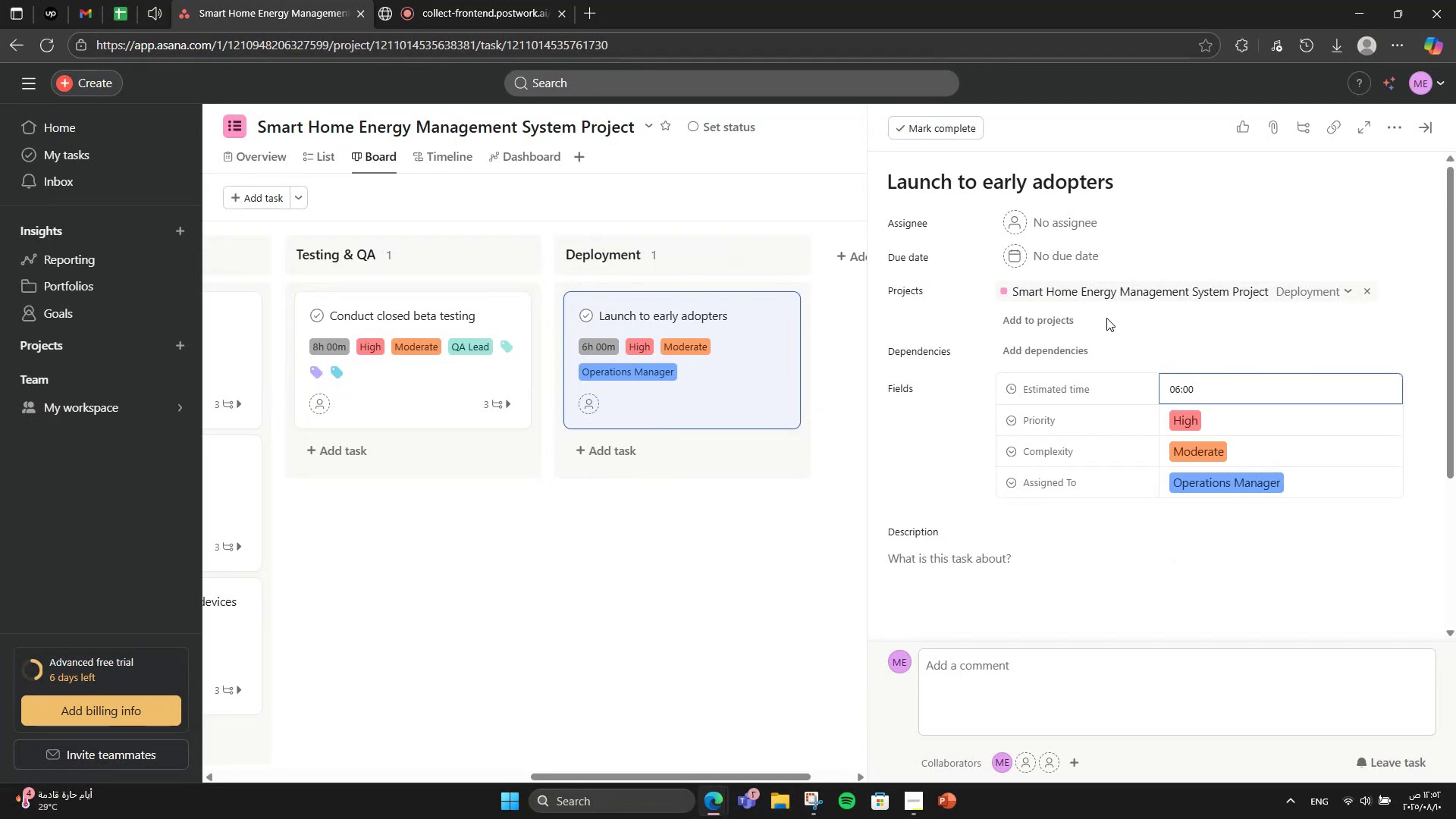 
left_click([1071, 613])
 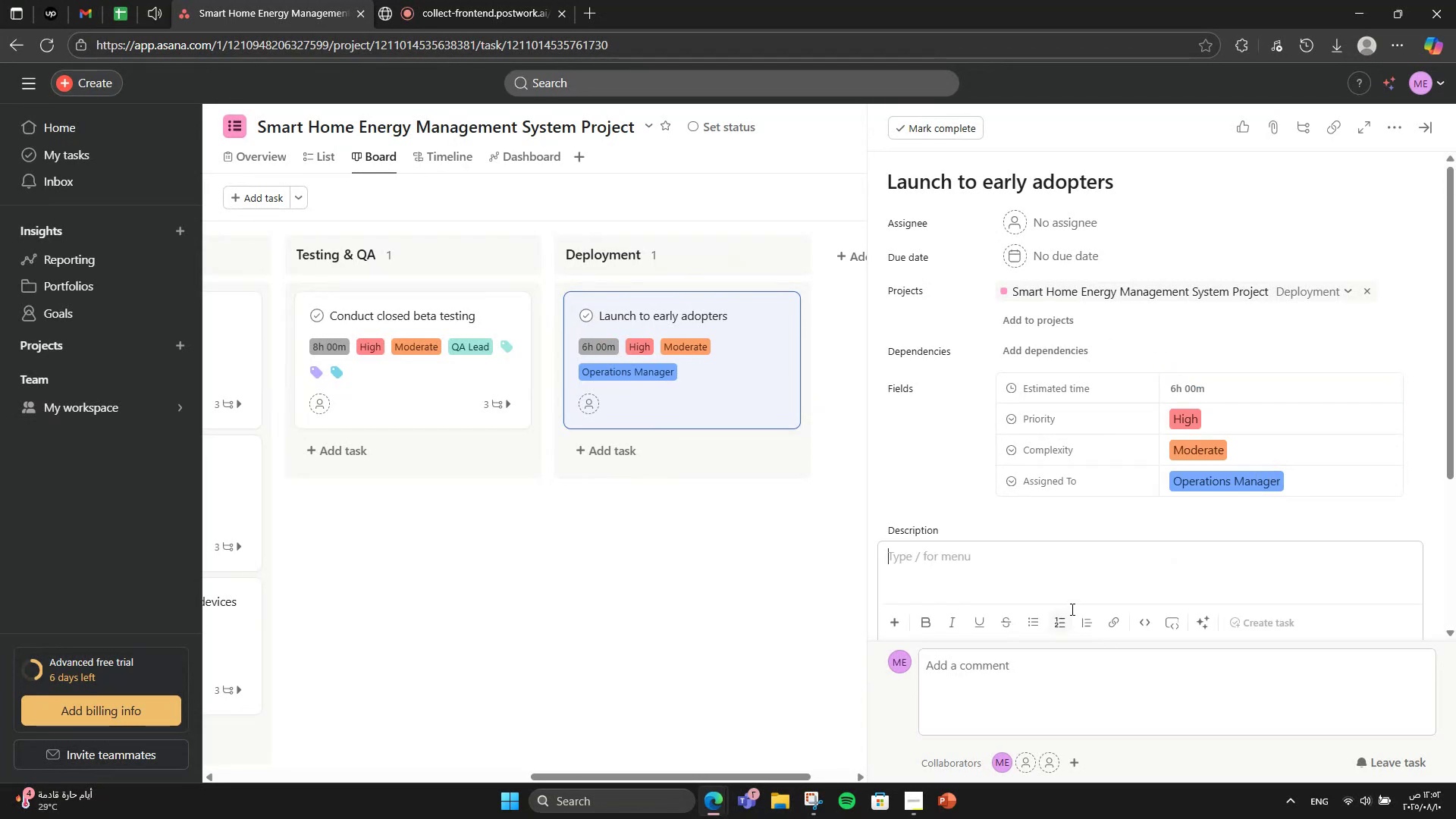 
scroll: coordinate [1071, 609], scroll_direction: down, amount: 1.0
 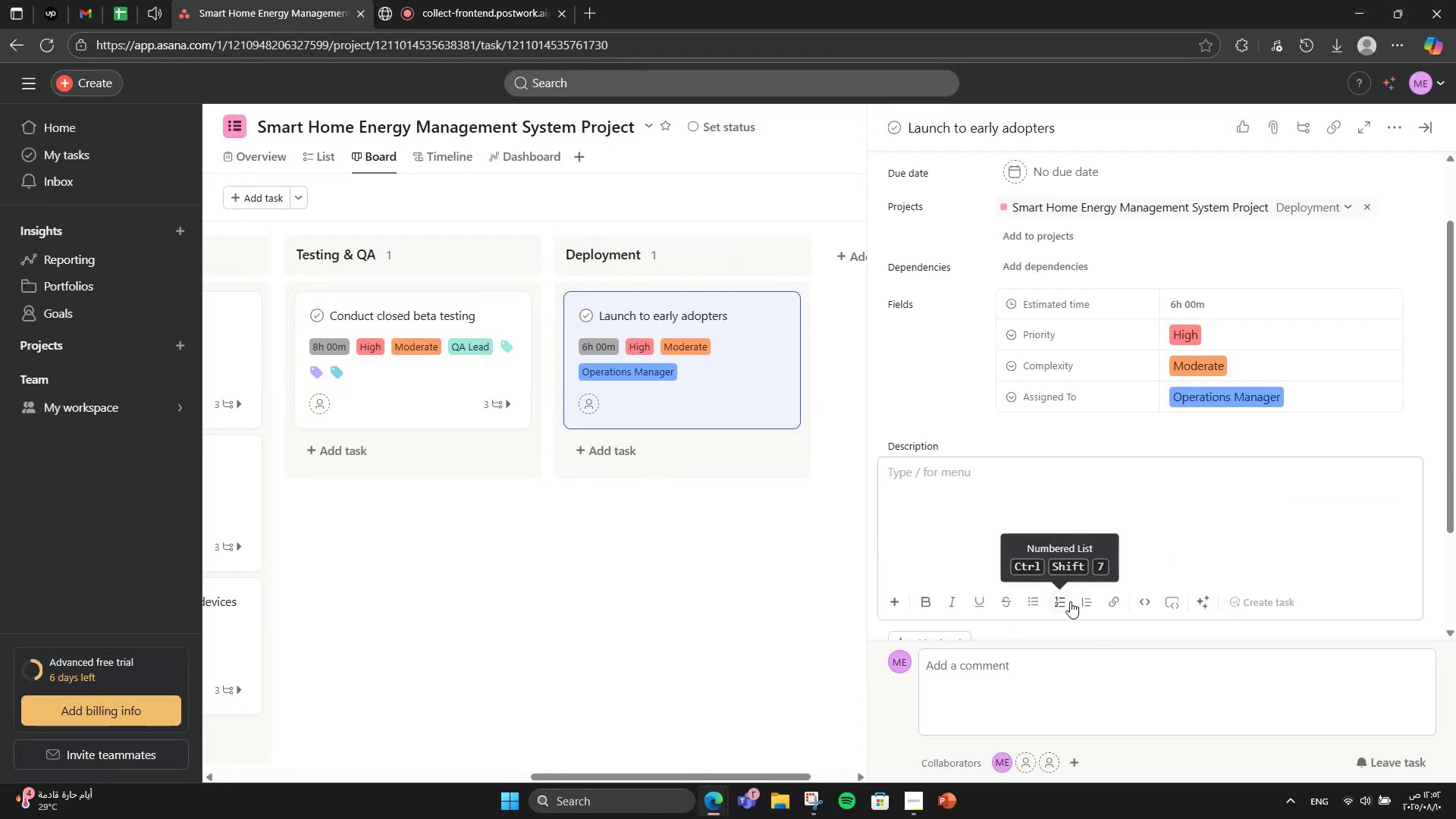 
type(Deliver first production units and onboard initioal customers)
 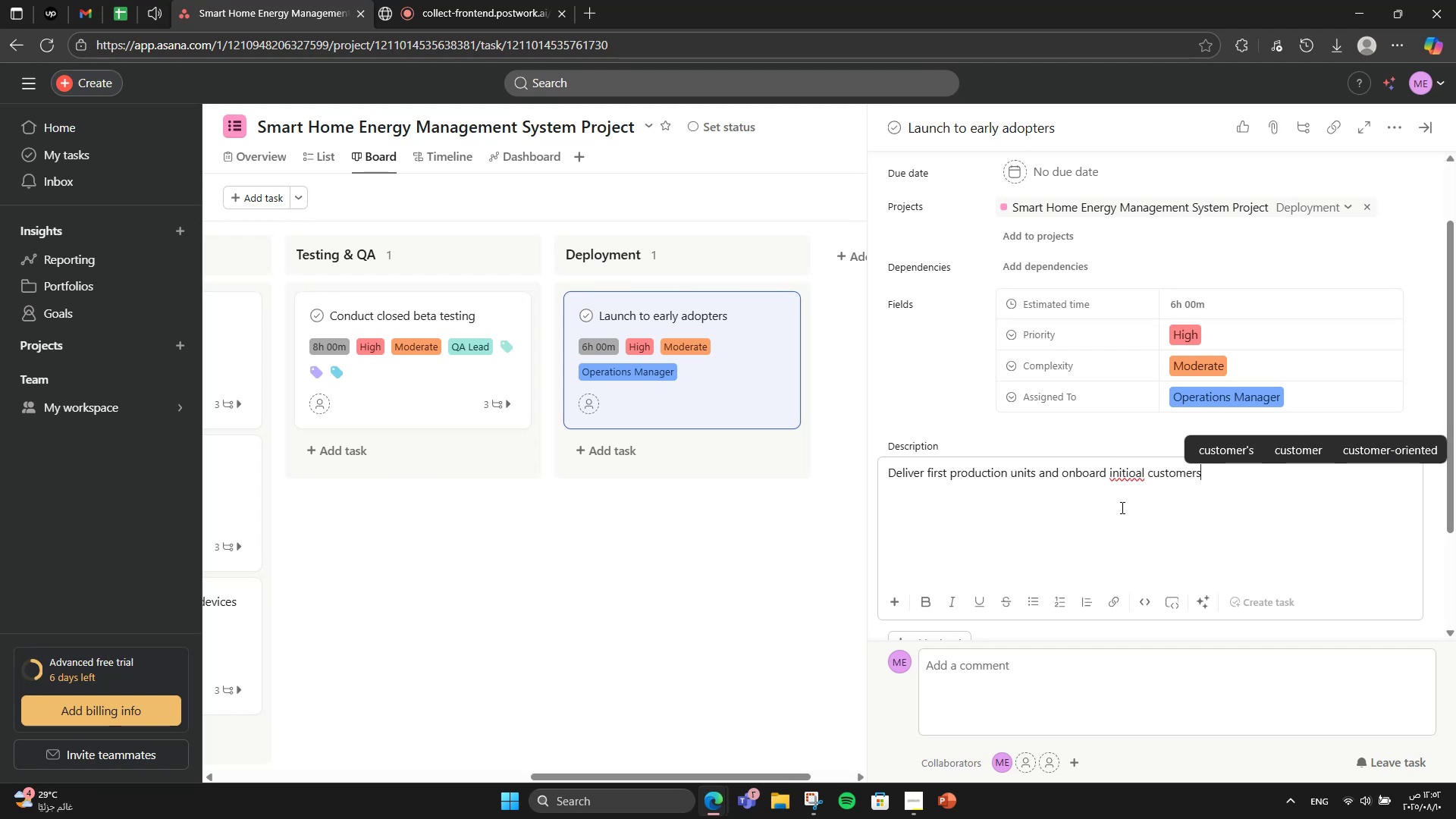 
left_click([1128, 473])
 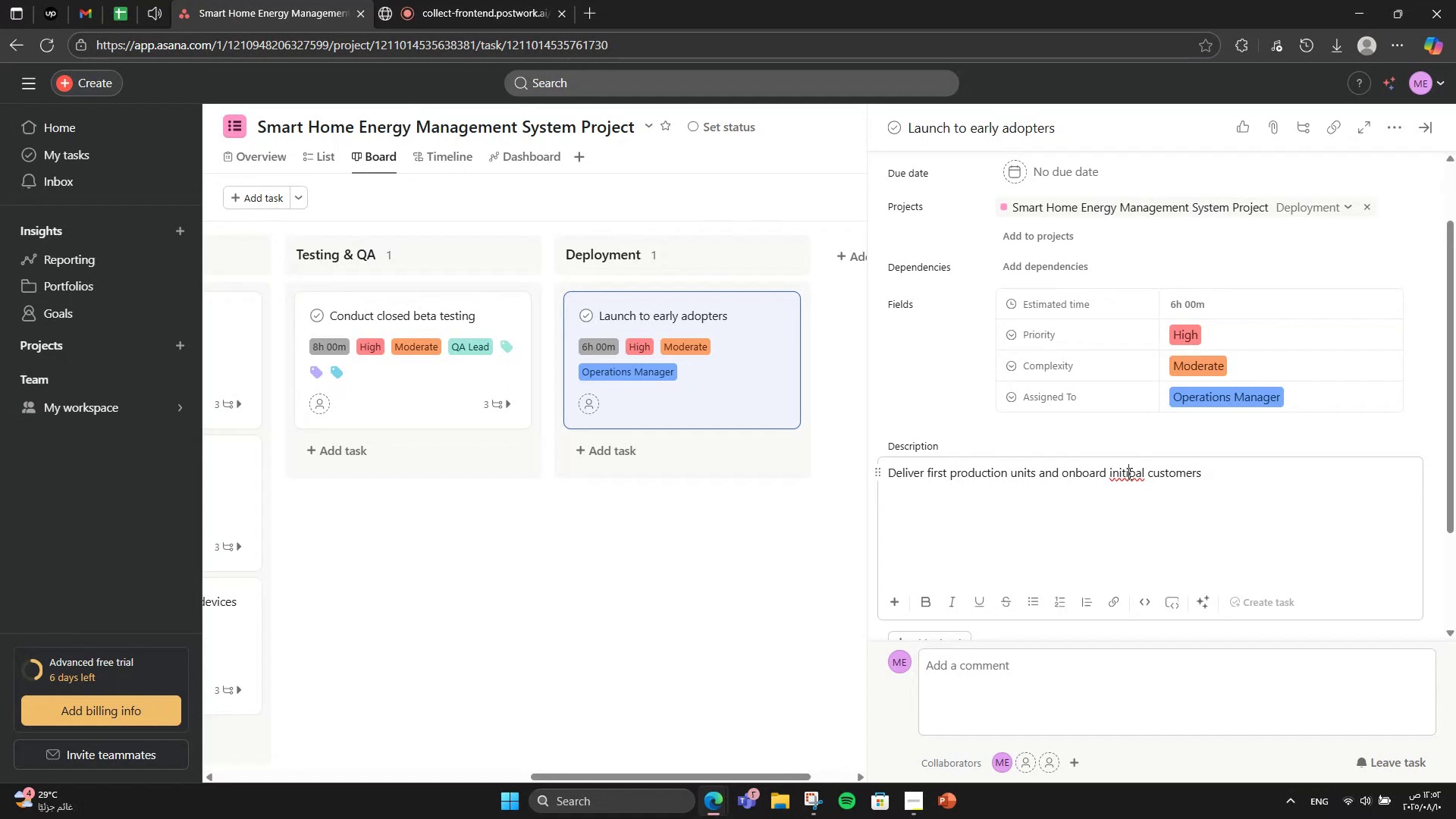 
right_click([1128, 473])
 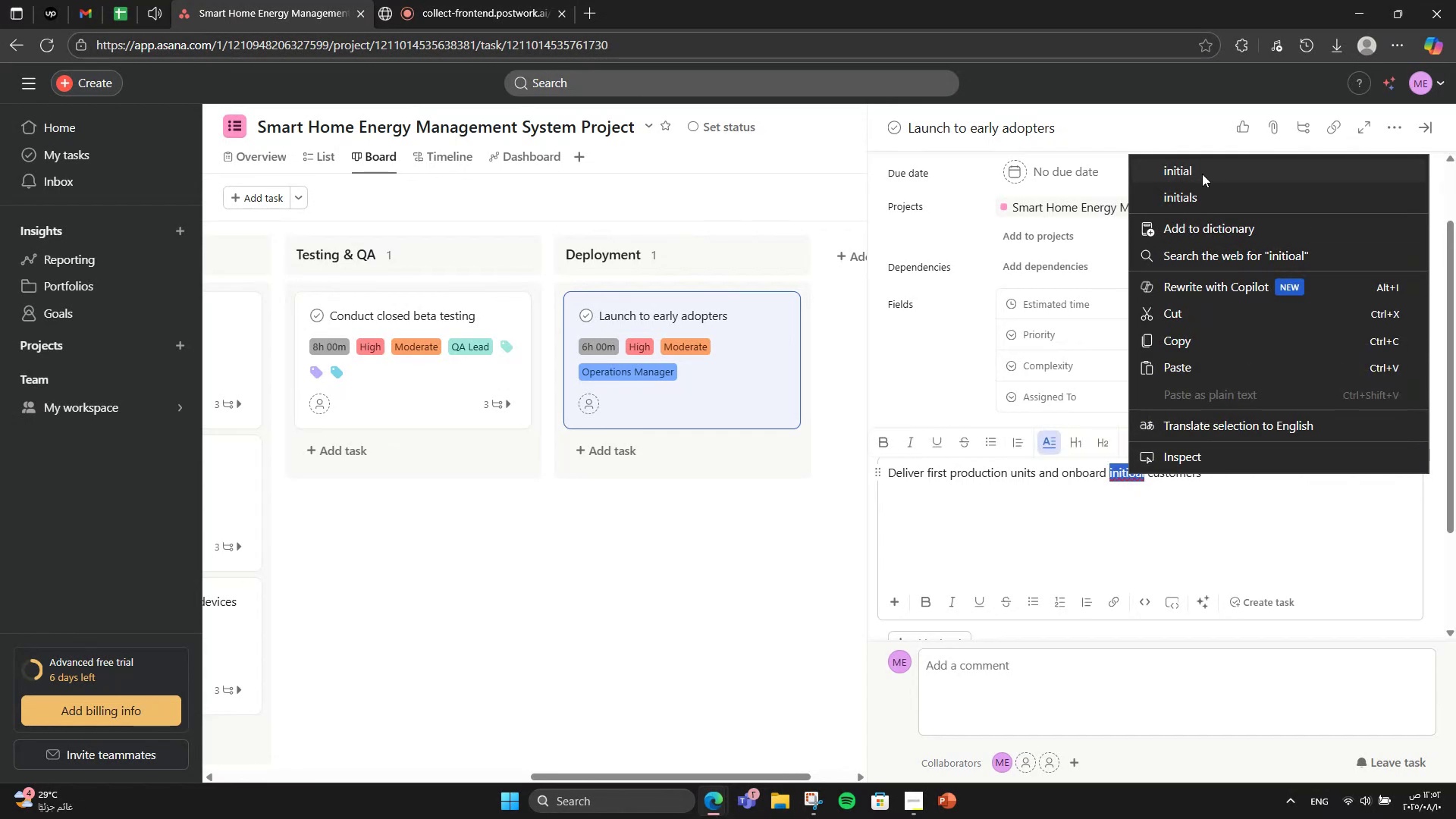 
left_click([1202, 174])
 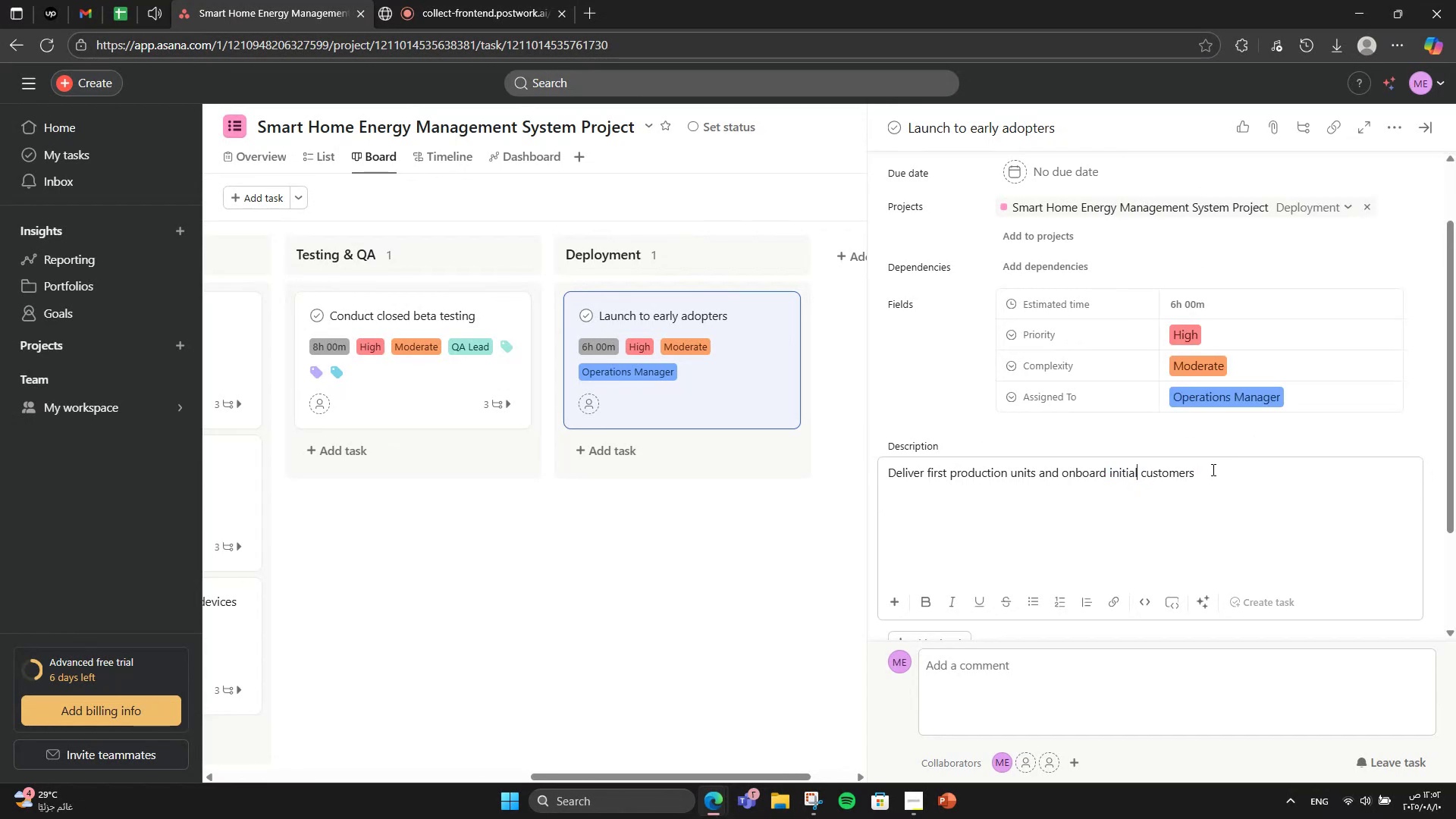 
left_click([1212, 469])
 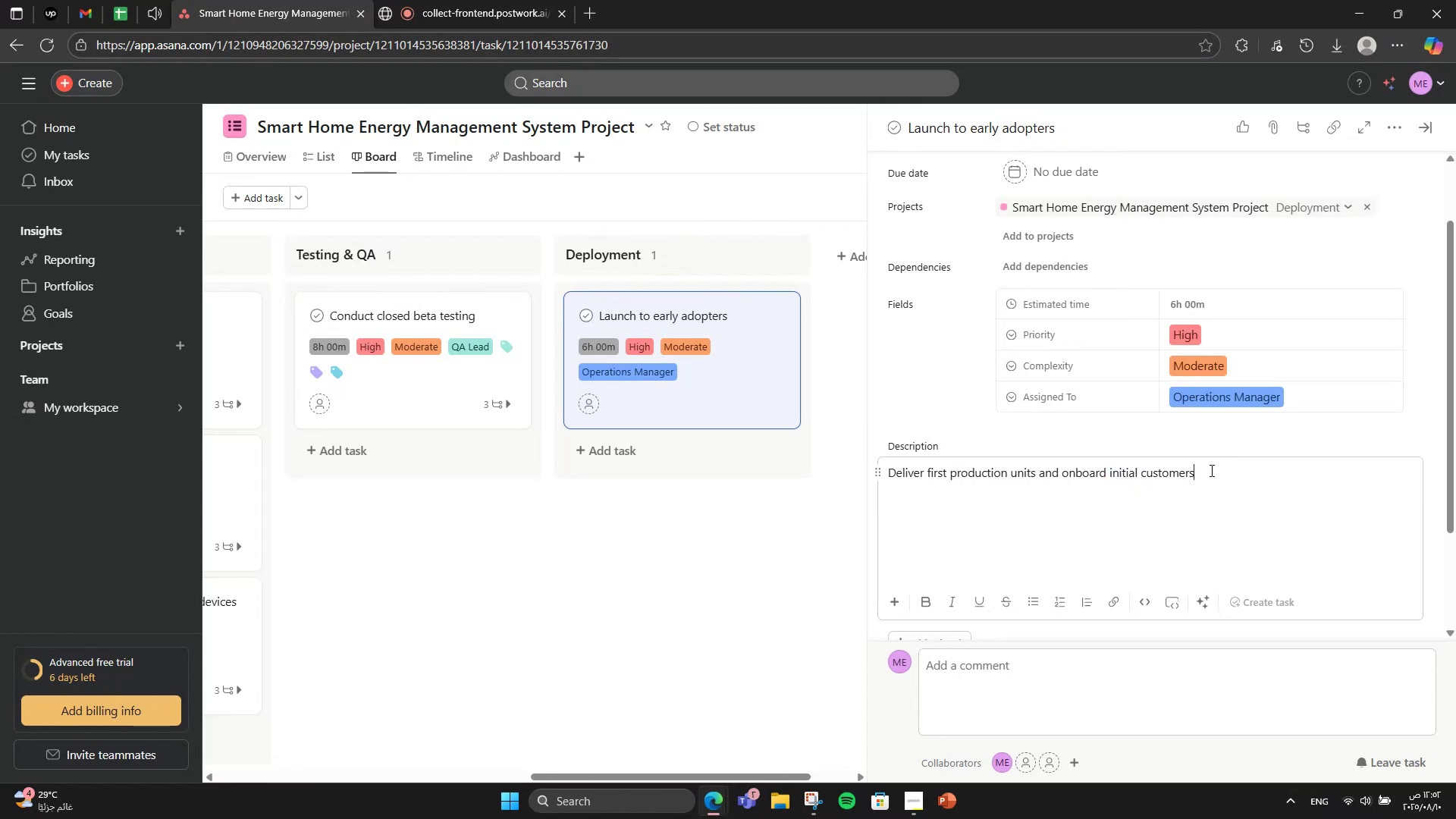 
key(Period)
 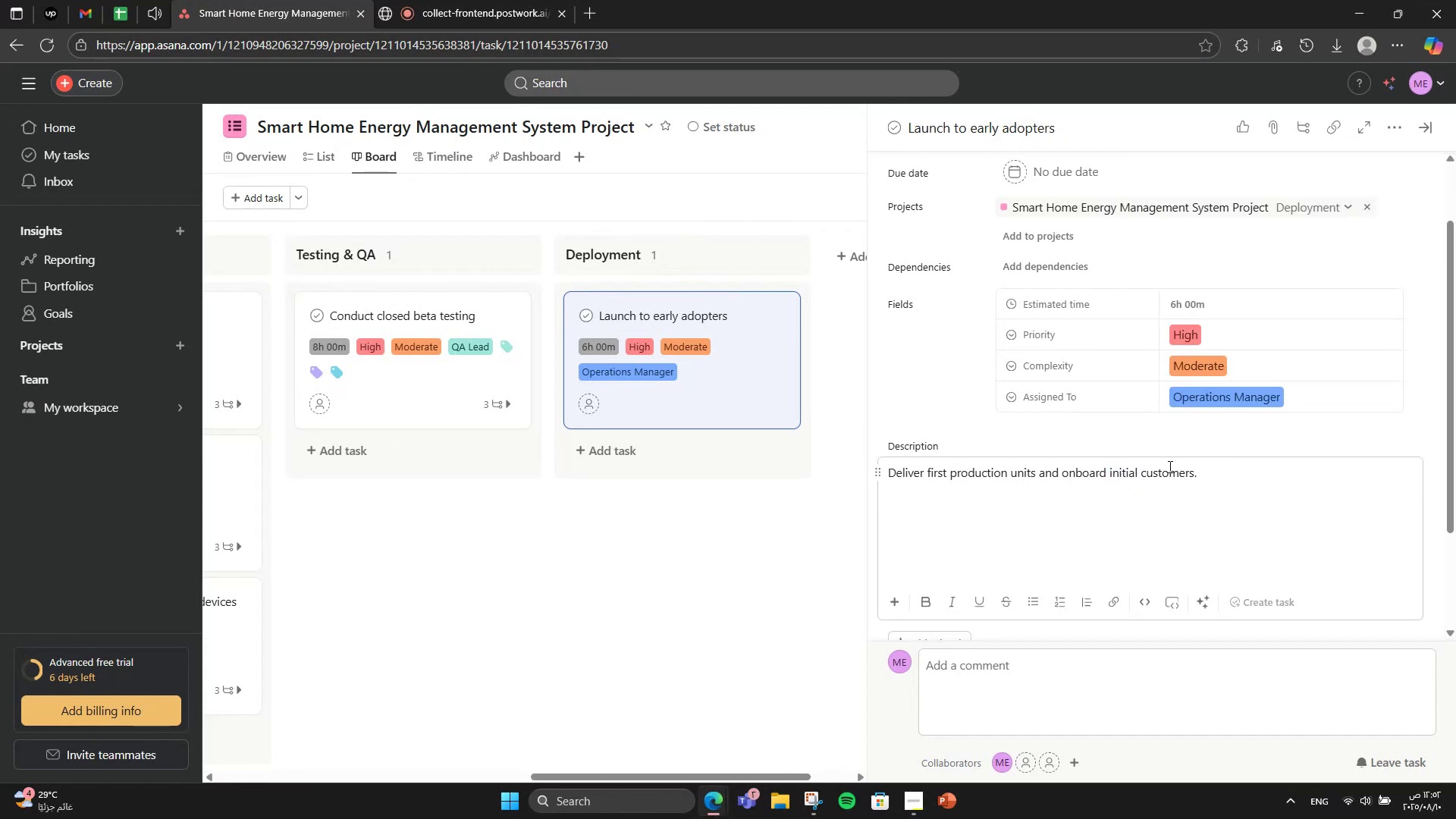 
wait(5.09)
 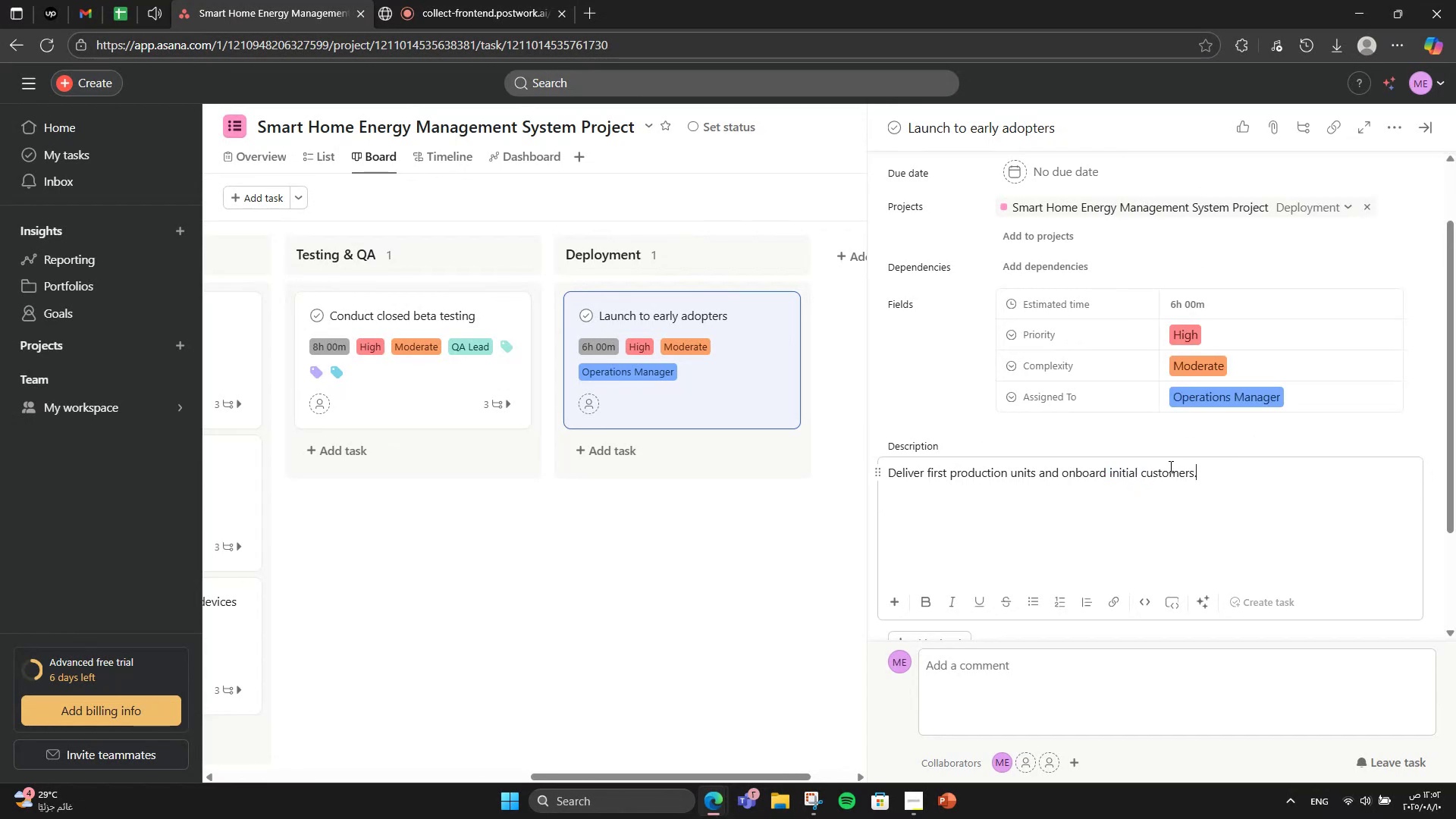 
scroll: coordinate [1146, 637], scroll_direction: down, amount: 2.0
 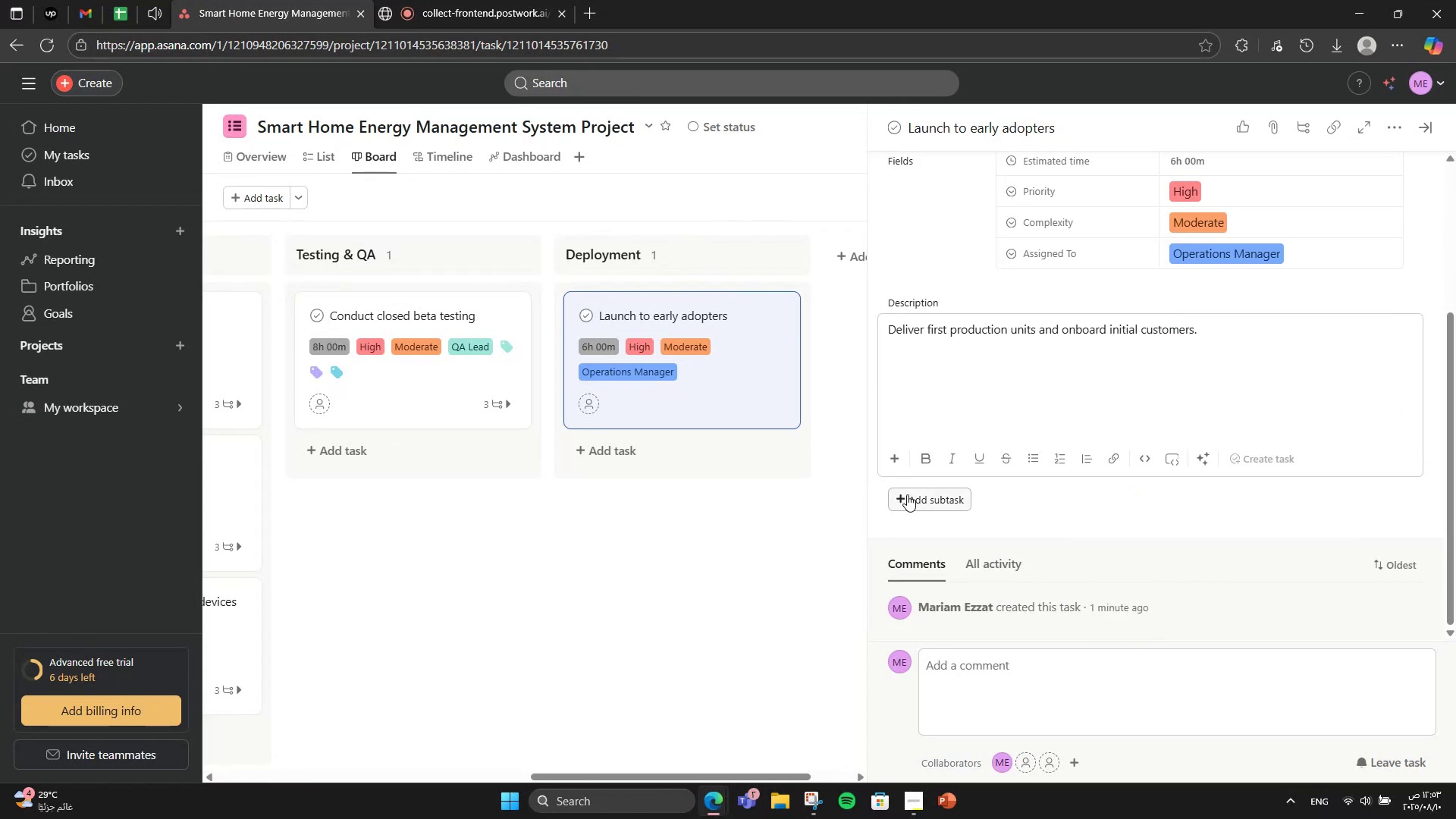 
left_click([908, 495])
 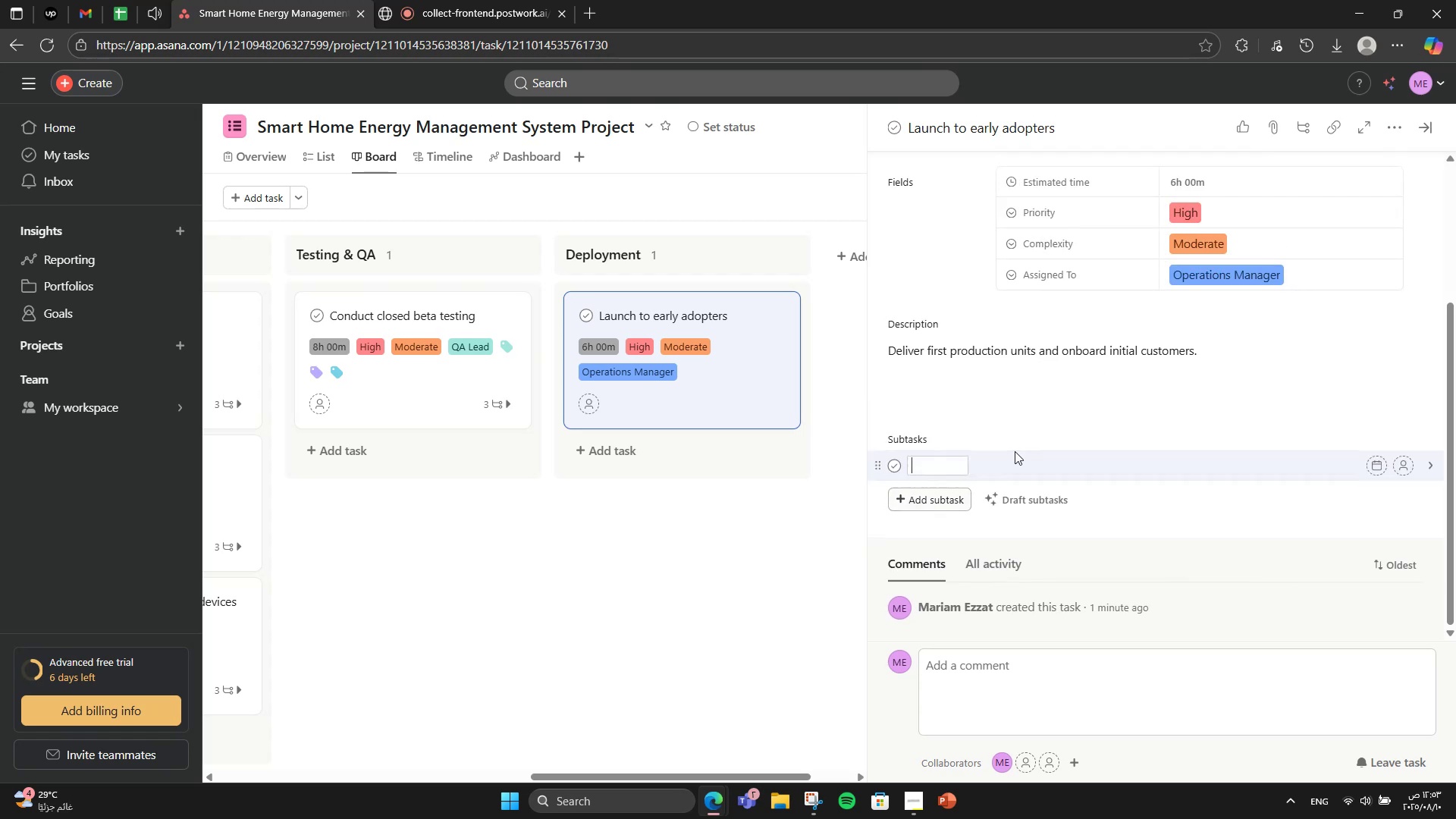 
scroll: coordinate [1046, 438], scroll_direction: down, amount: 2.0
 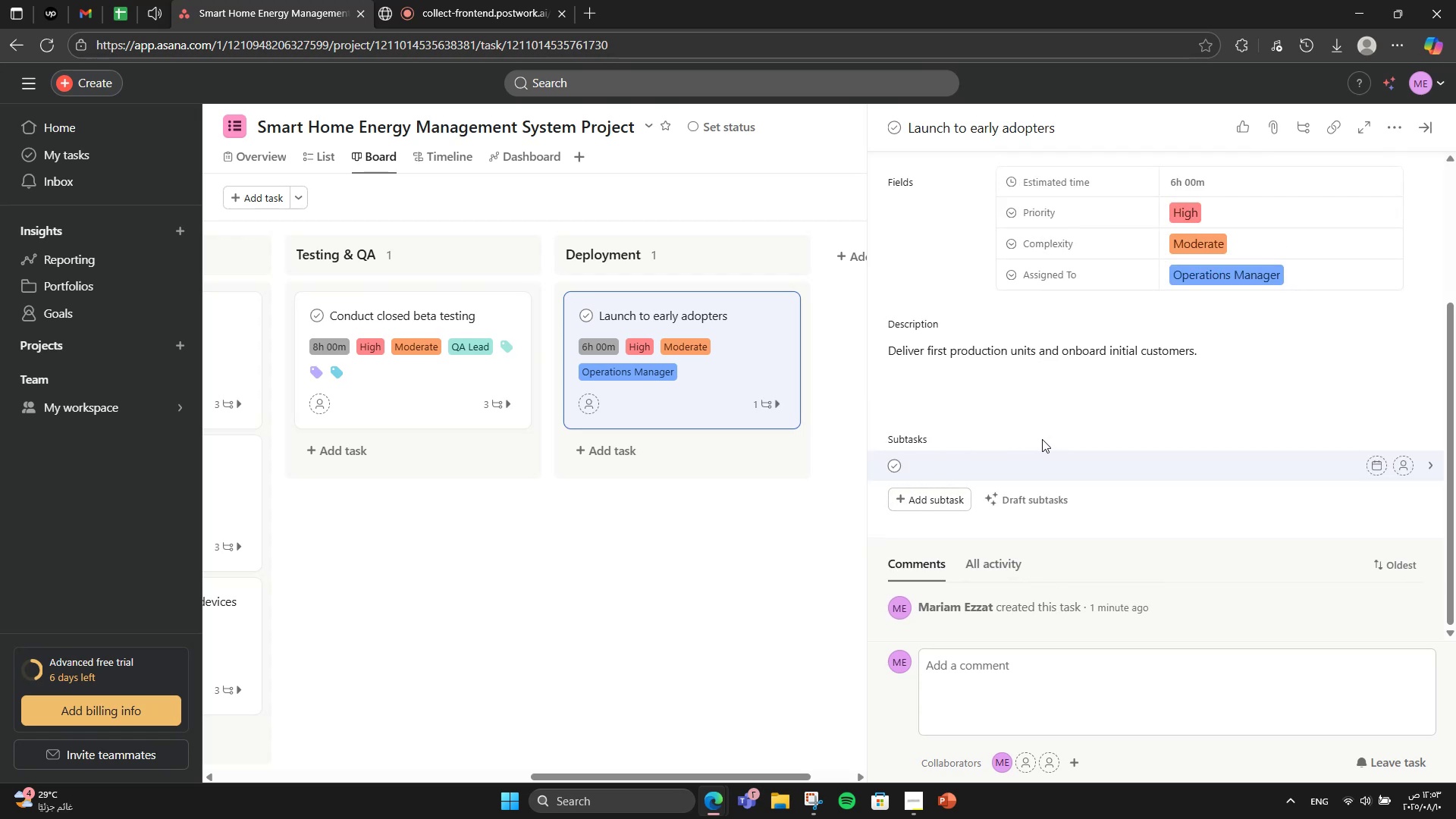 
wait(8.6)
 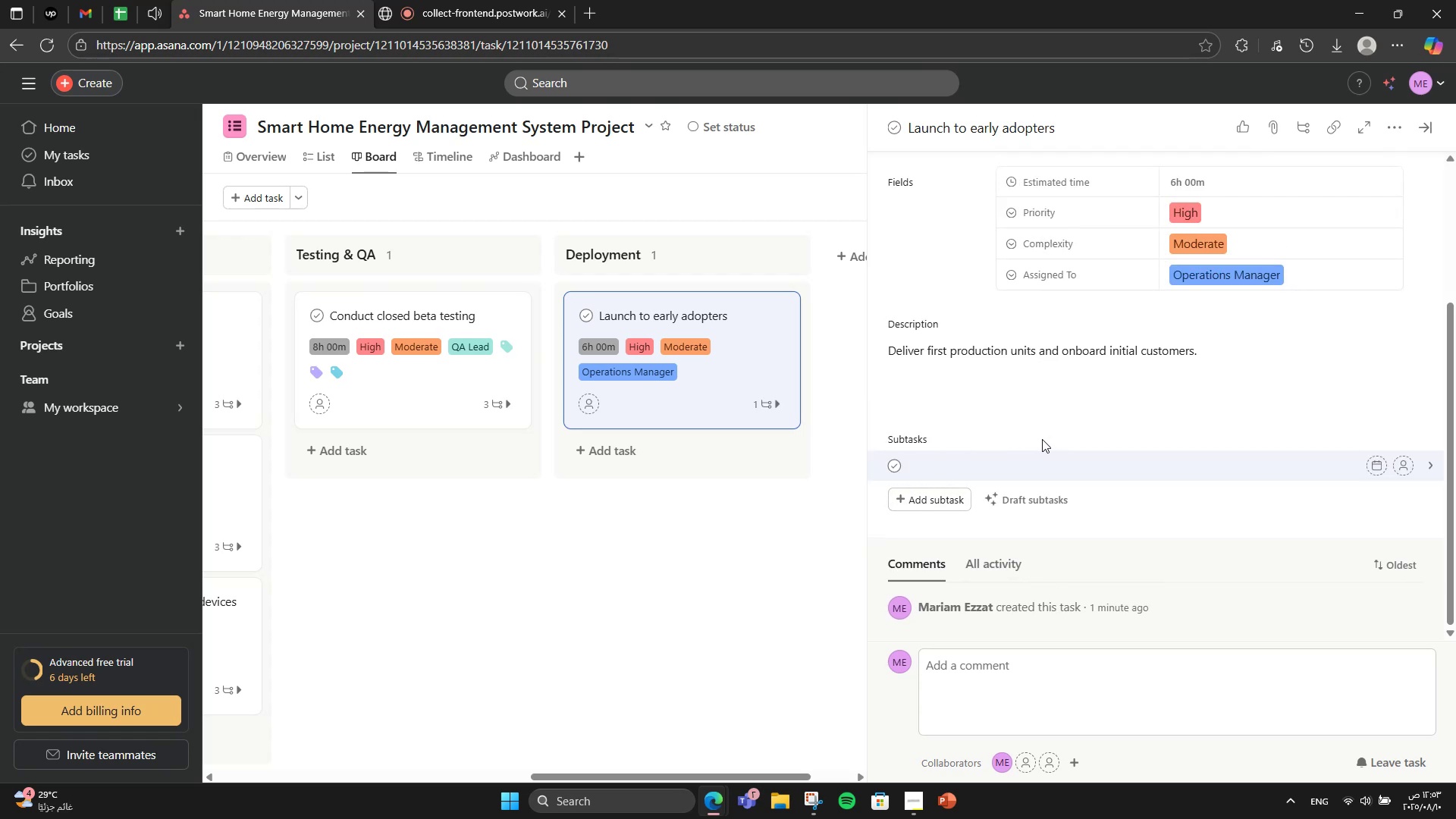 
type(Shipping)
 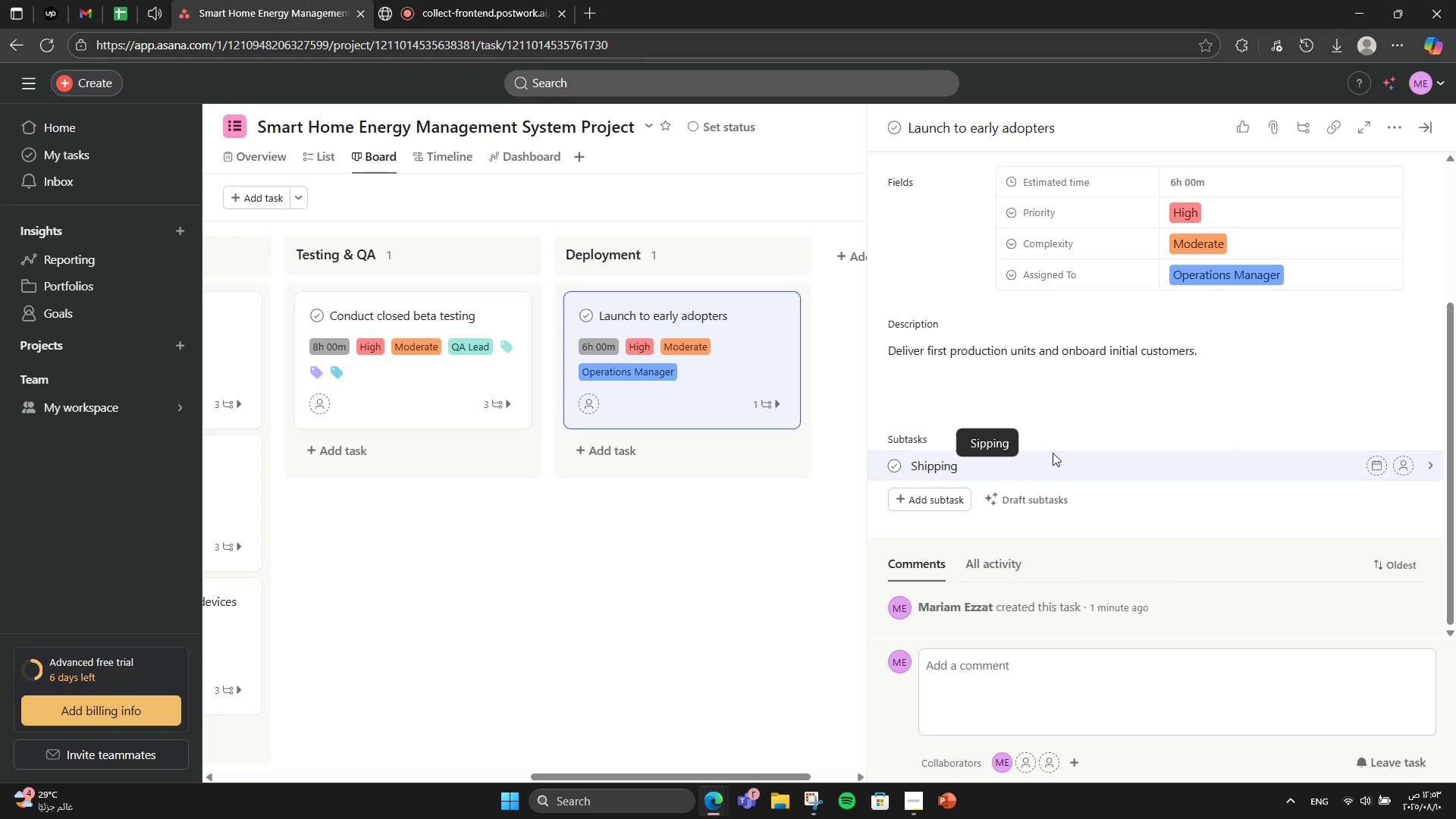 
key(Enter)
 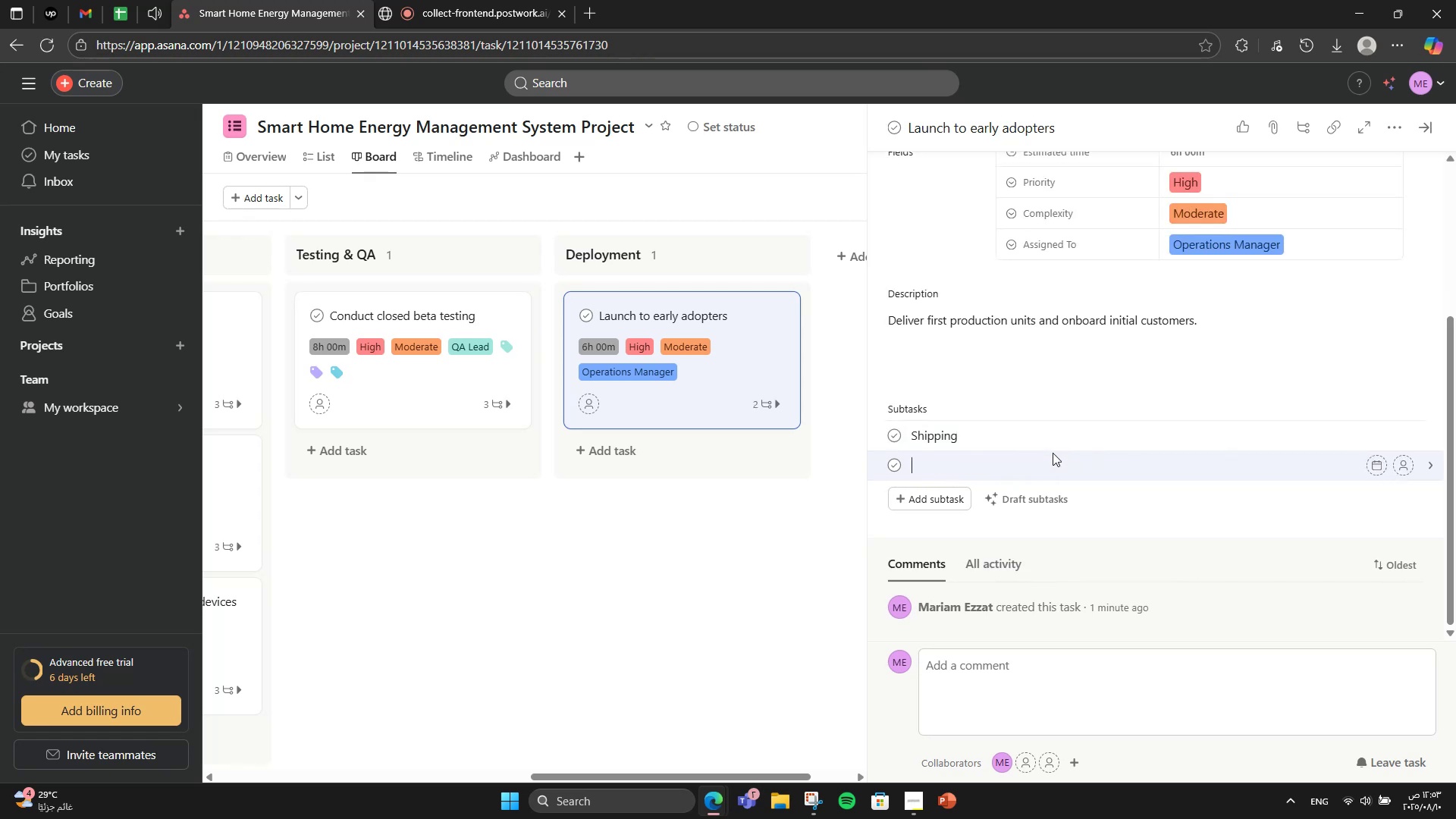 
type(Installation support)
 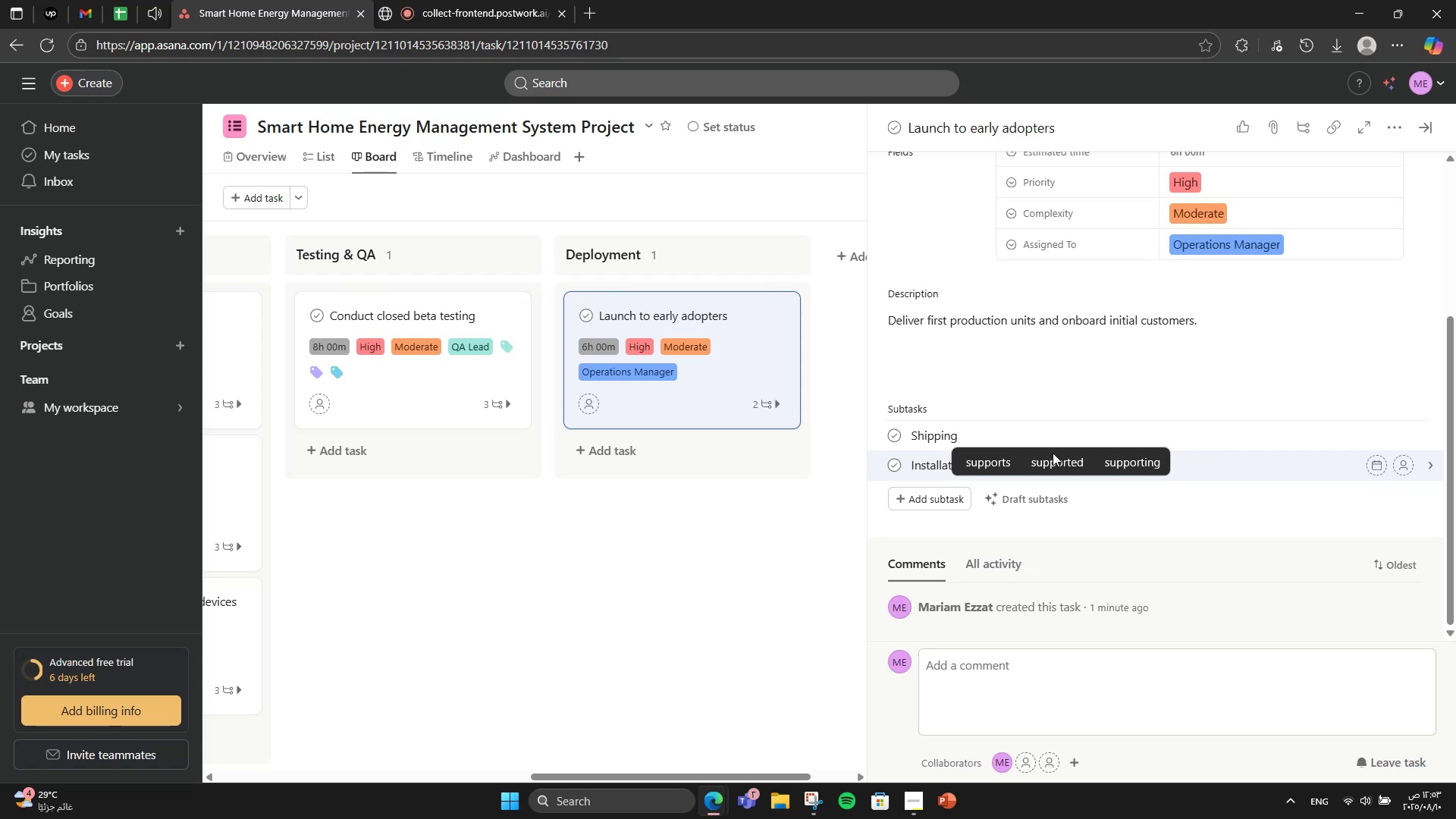 
key(Enter)
 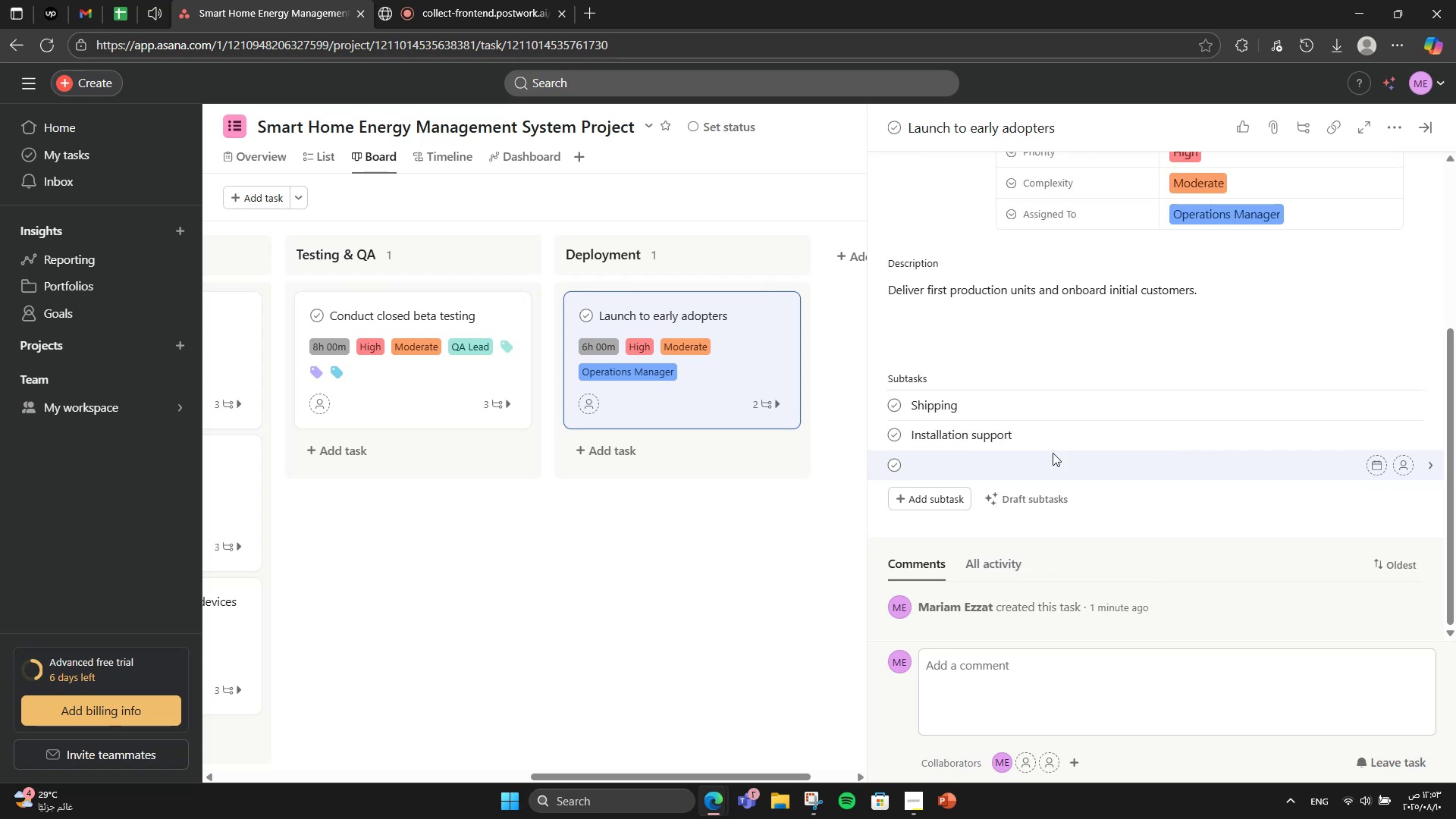 
type(User training)
 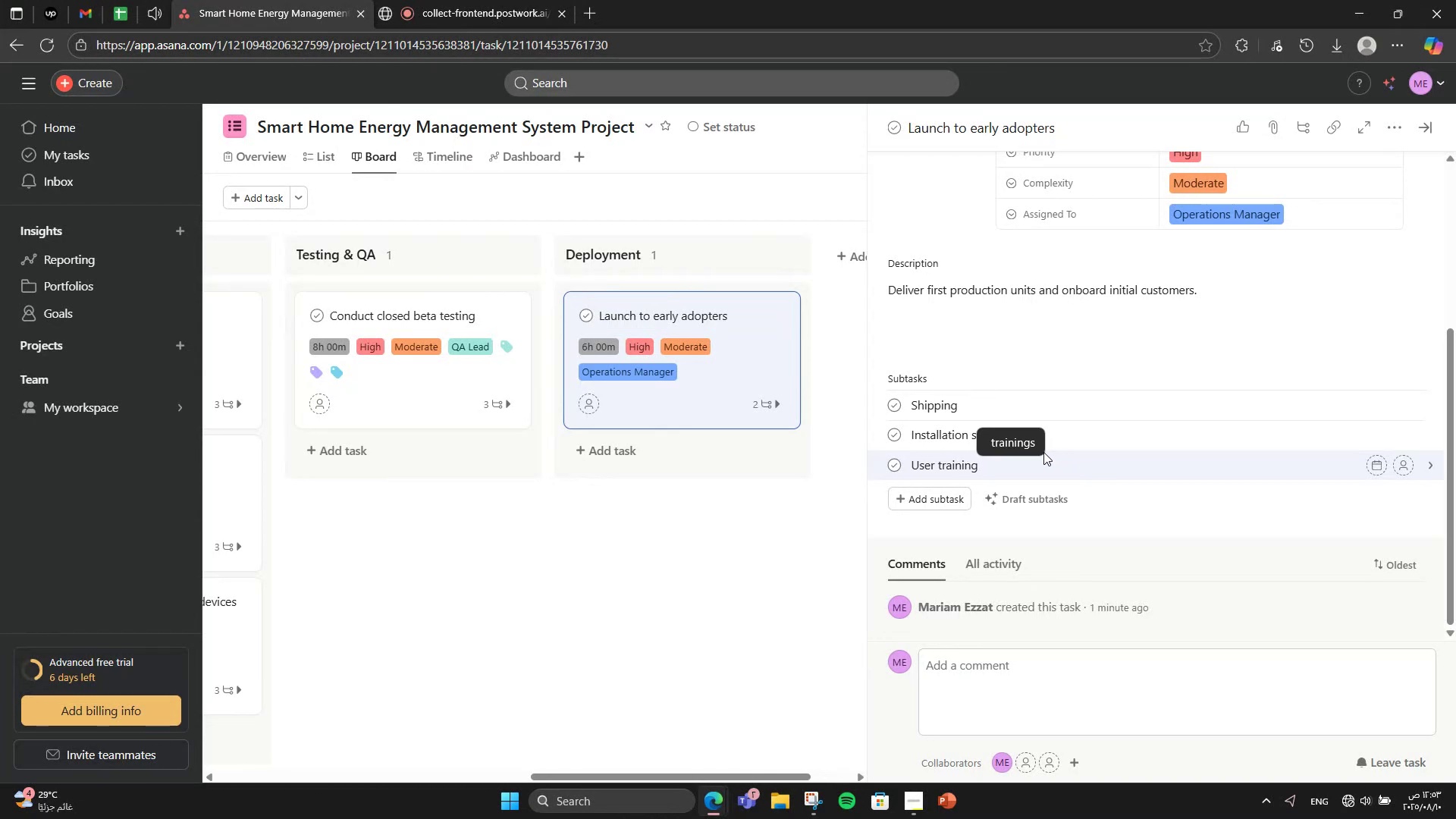 
left_click([1113, 368])
 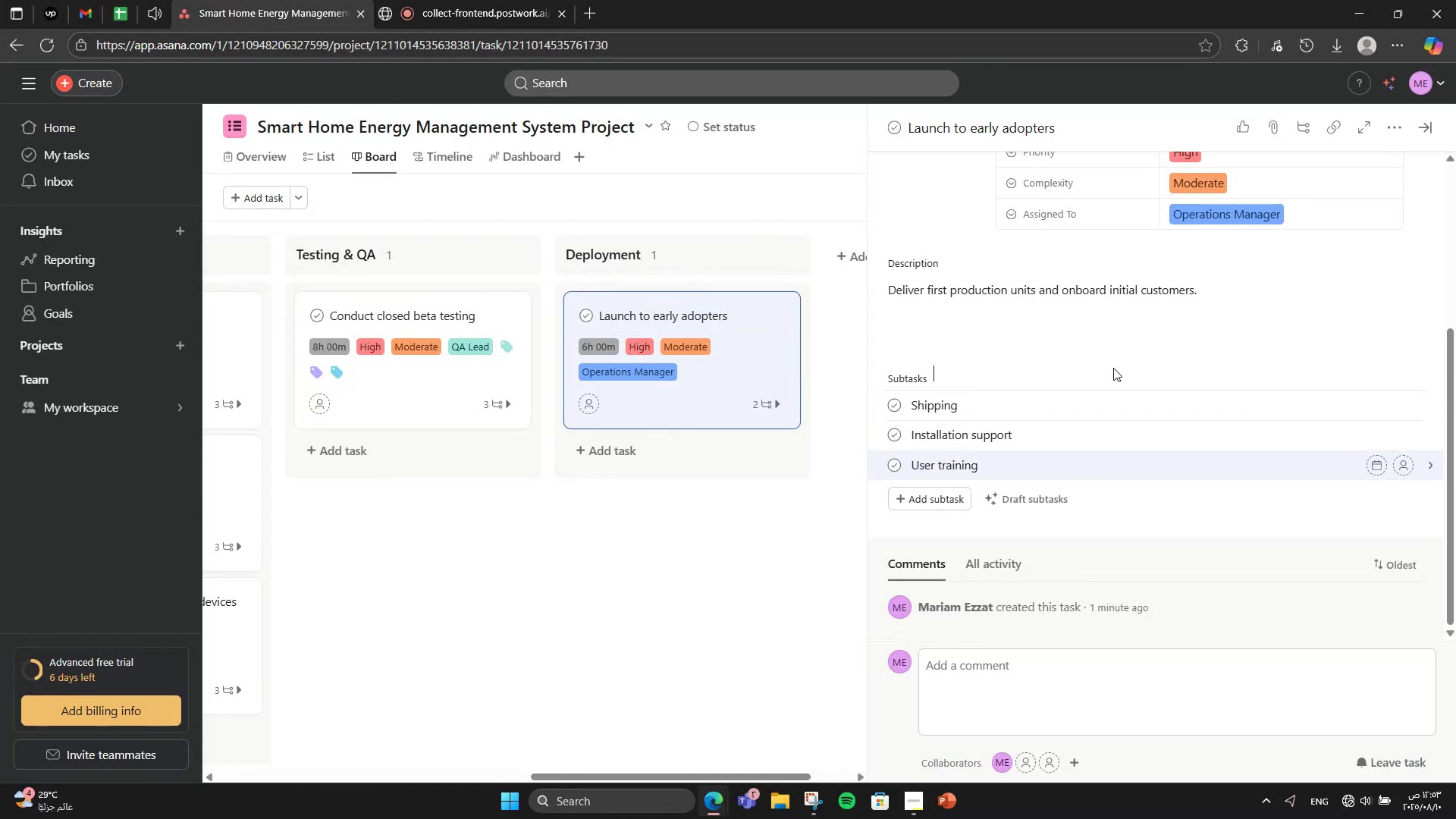 
scroll: coordinate [1113, 368], scroll_direction: down, amount: 2.0
 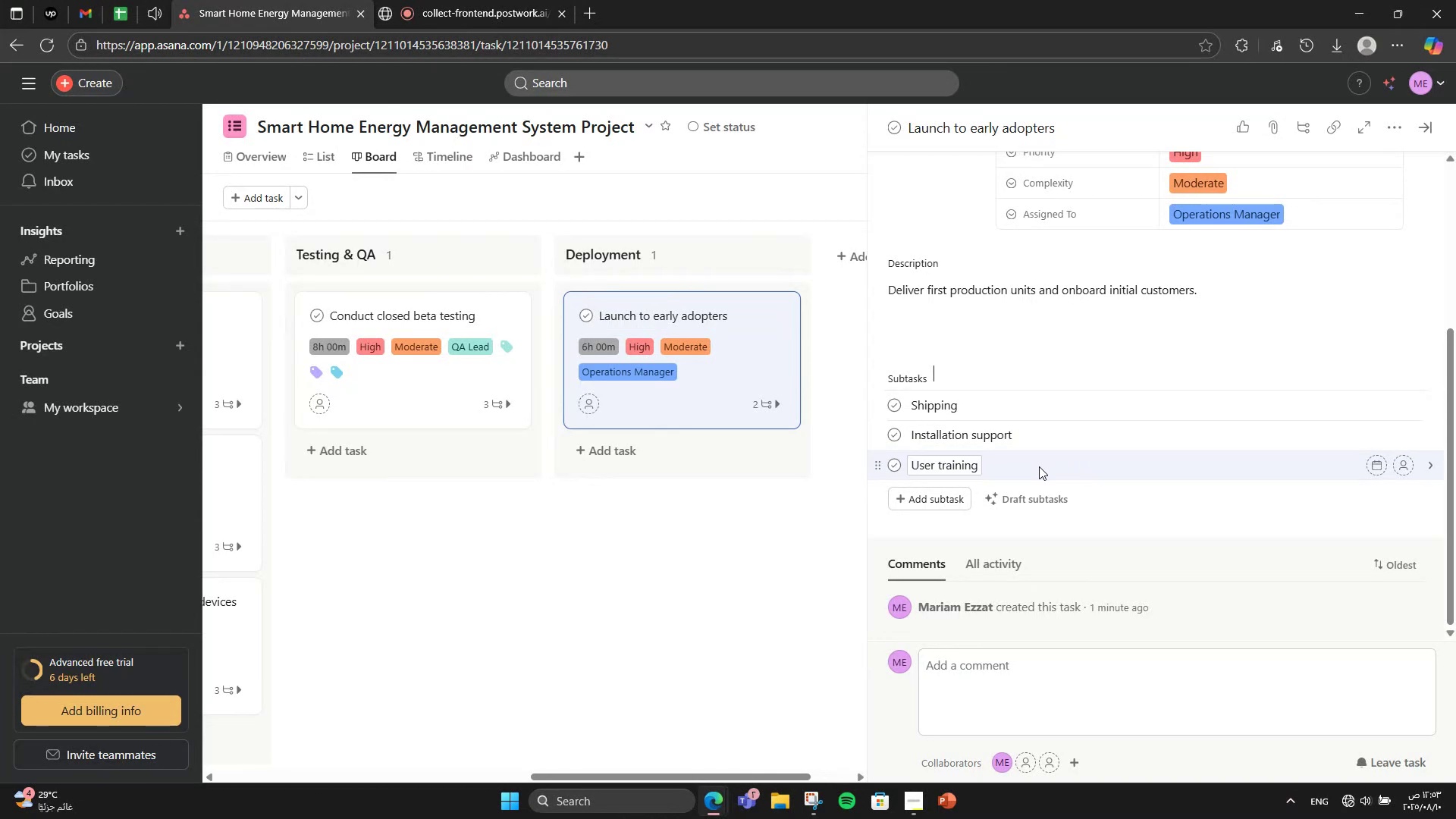 
scroll: coordinate [1222, 407], scroll_direction: up, amount: 4.0
 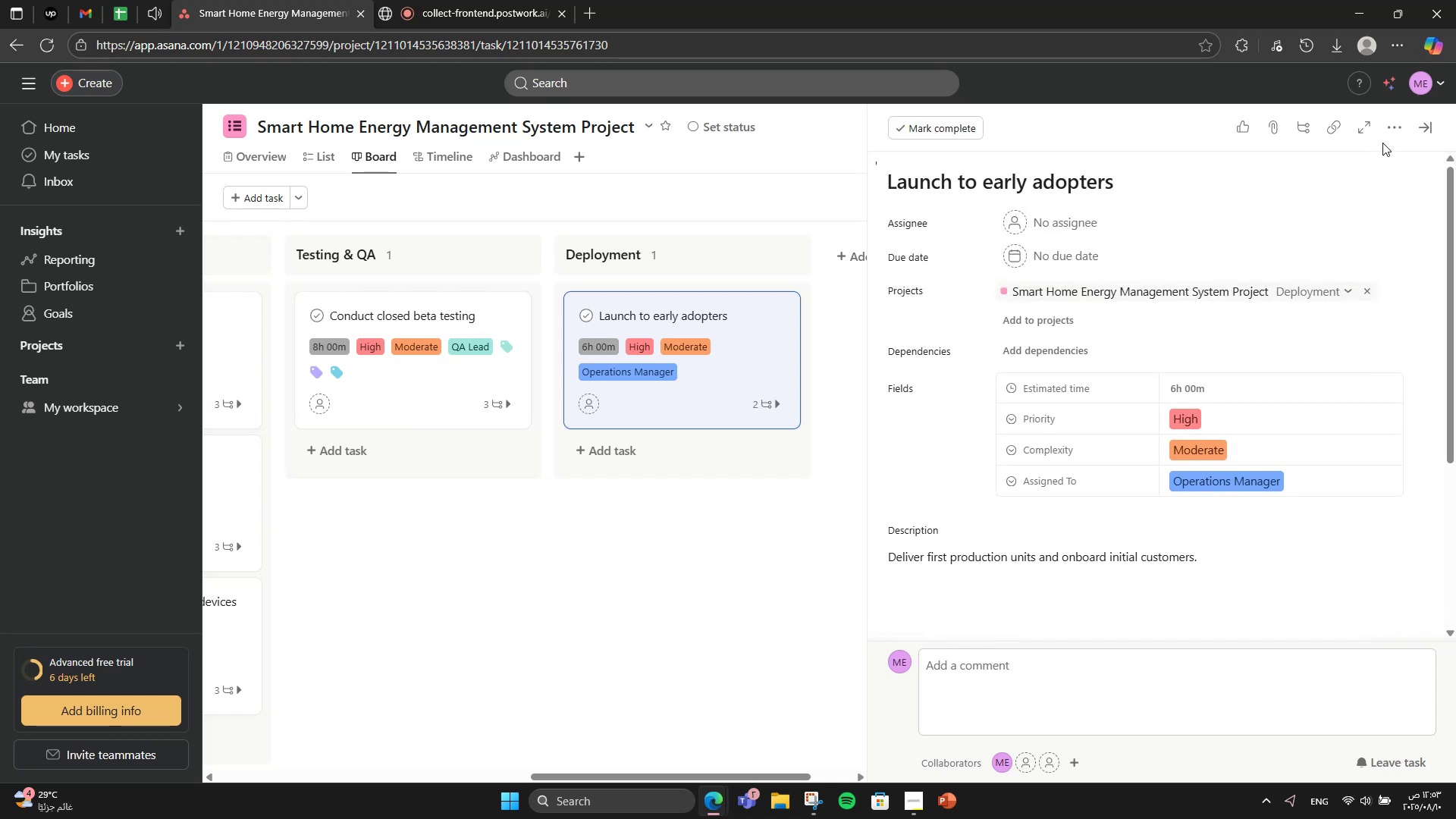 
double_click([1387, 127])
 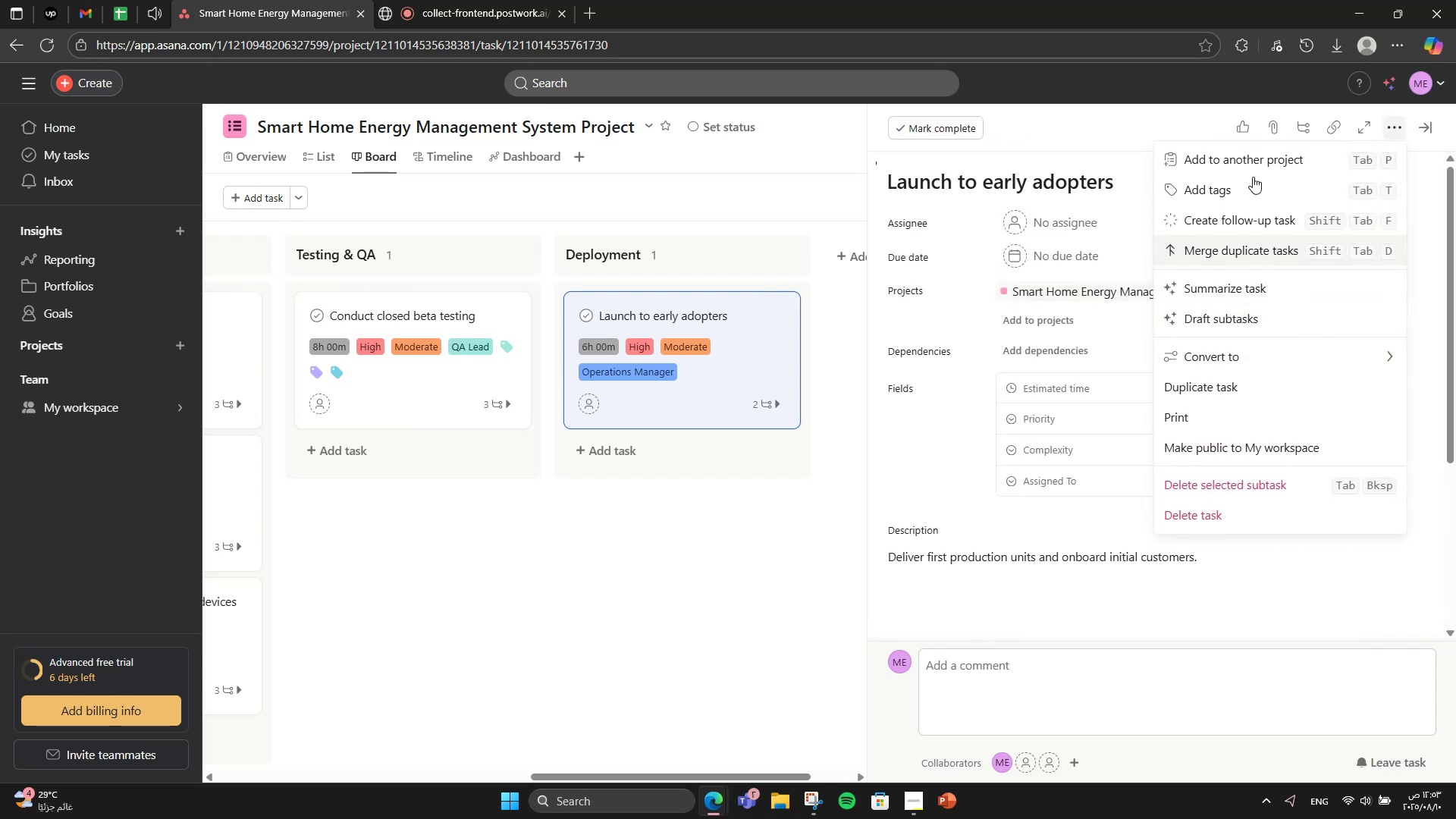 
left_click([1252, 186])
 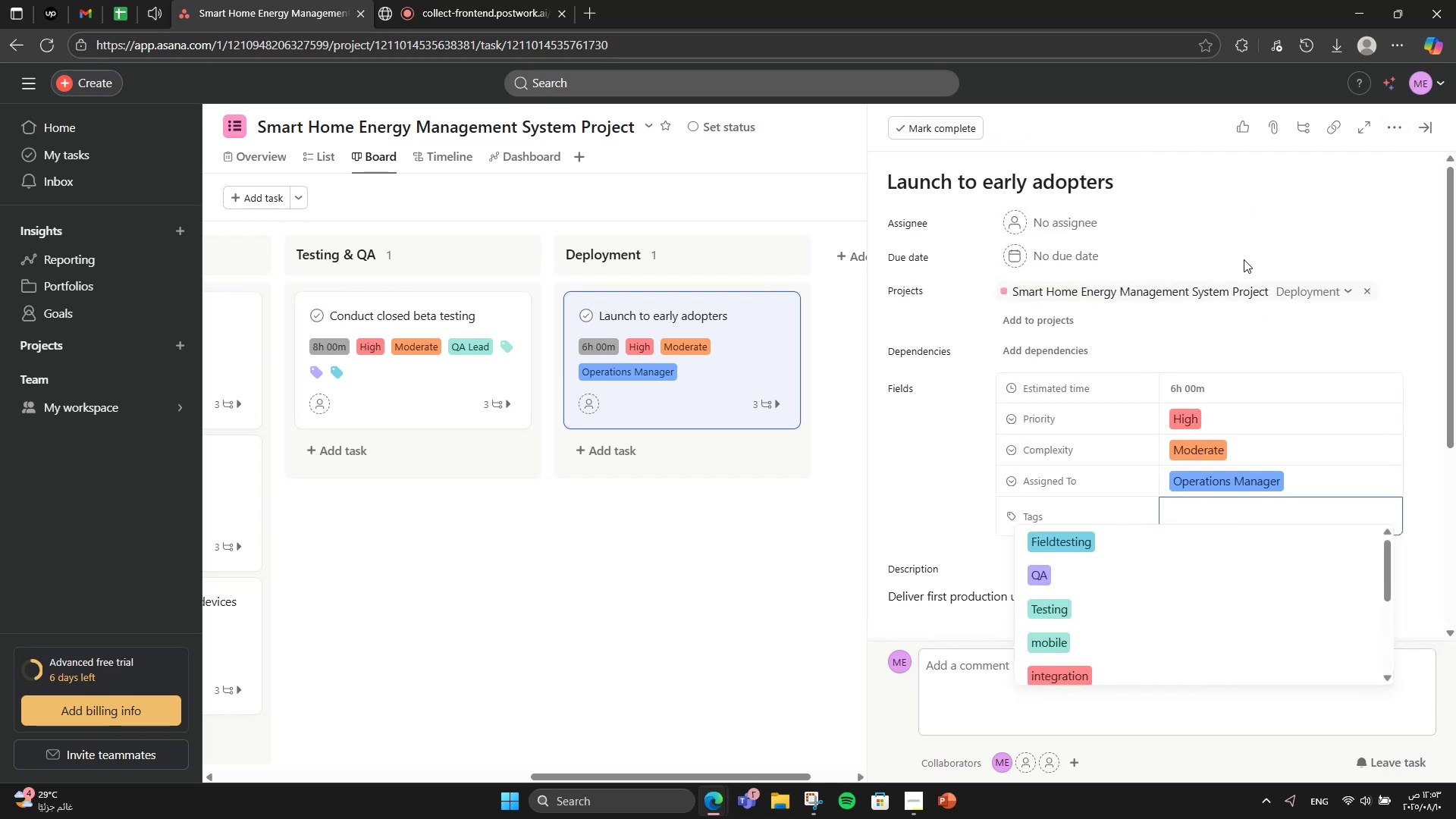 
scroll: coordinate [1178, 579], scroll_direction: down, amount: 2.0
 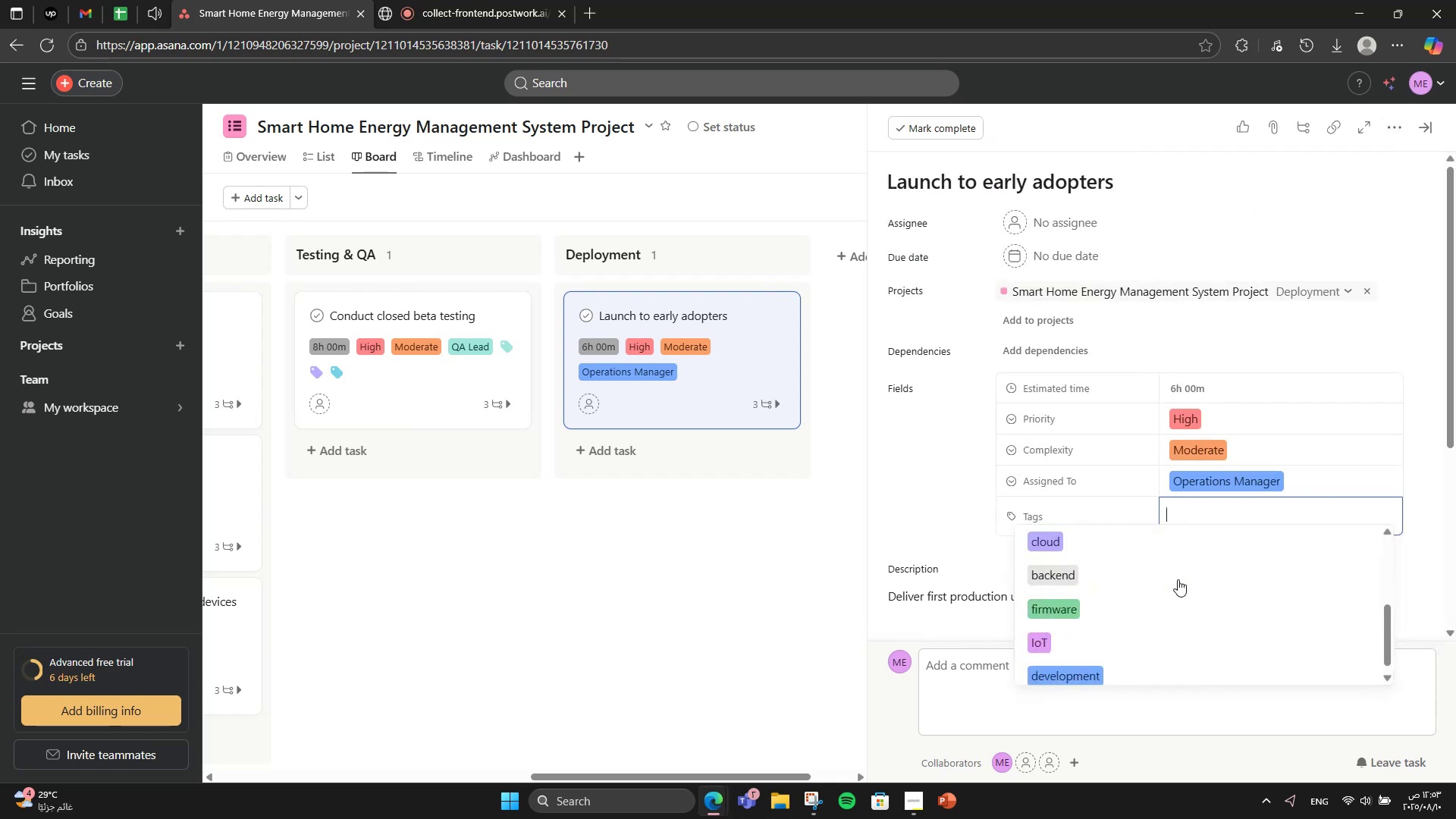 
scroll: coordinate [1178, 579], scroll_direction: none, amount: 0.0
 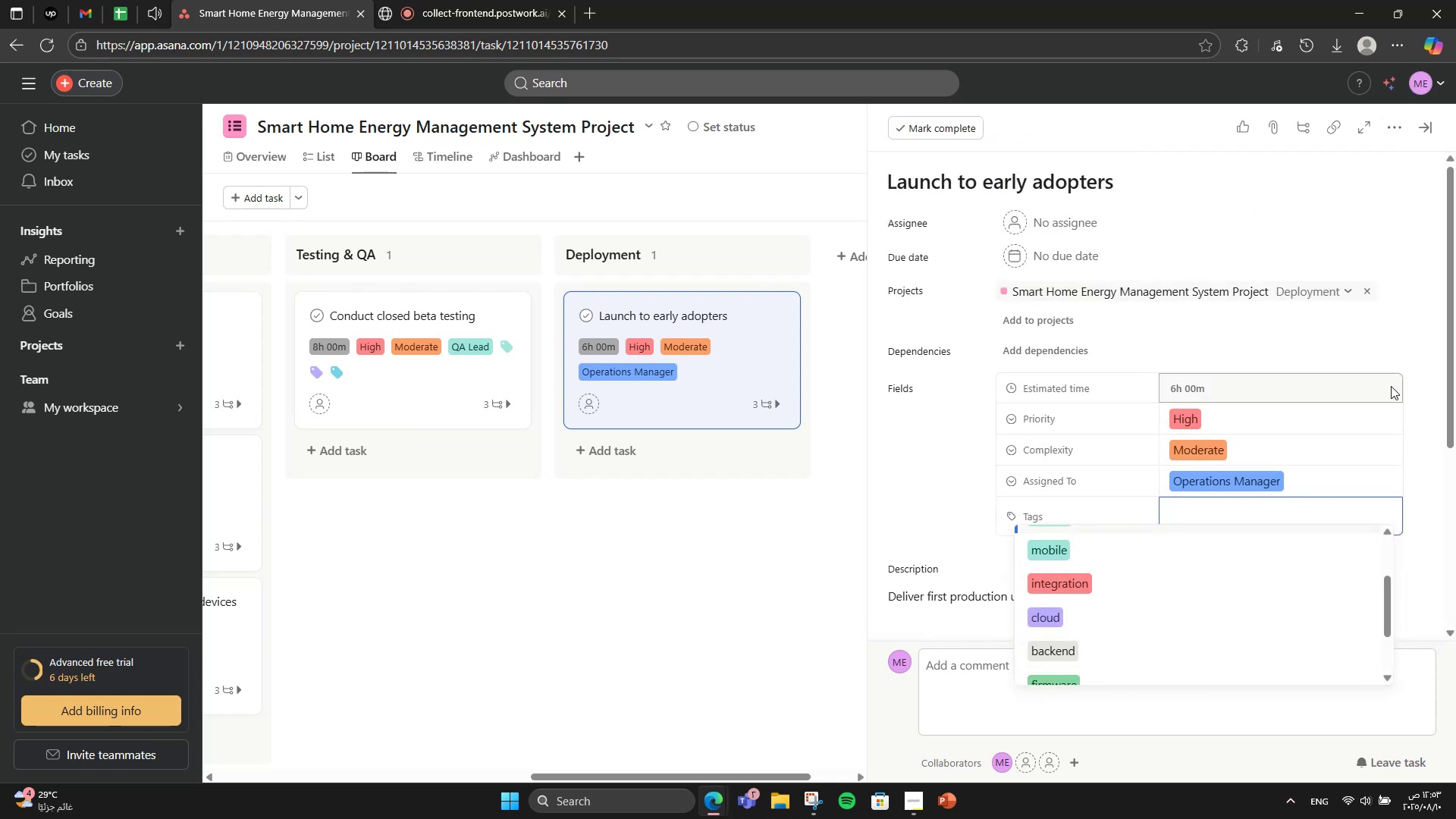 
type(Launch)
 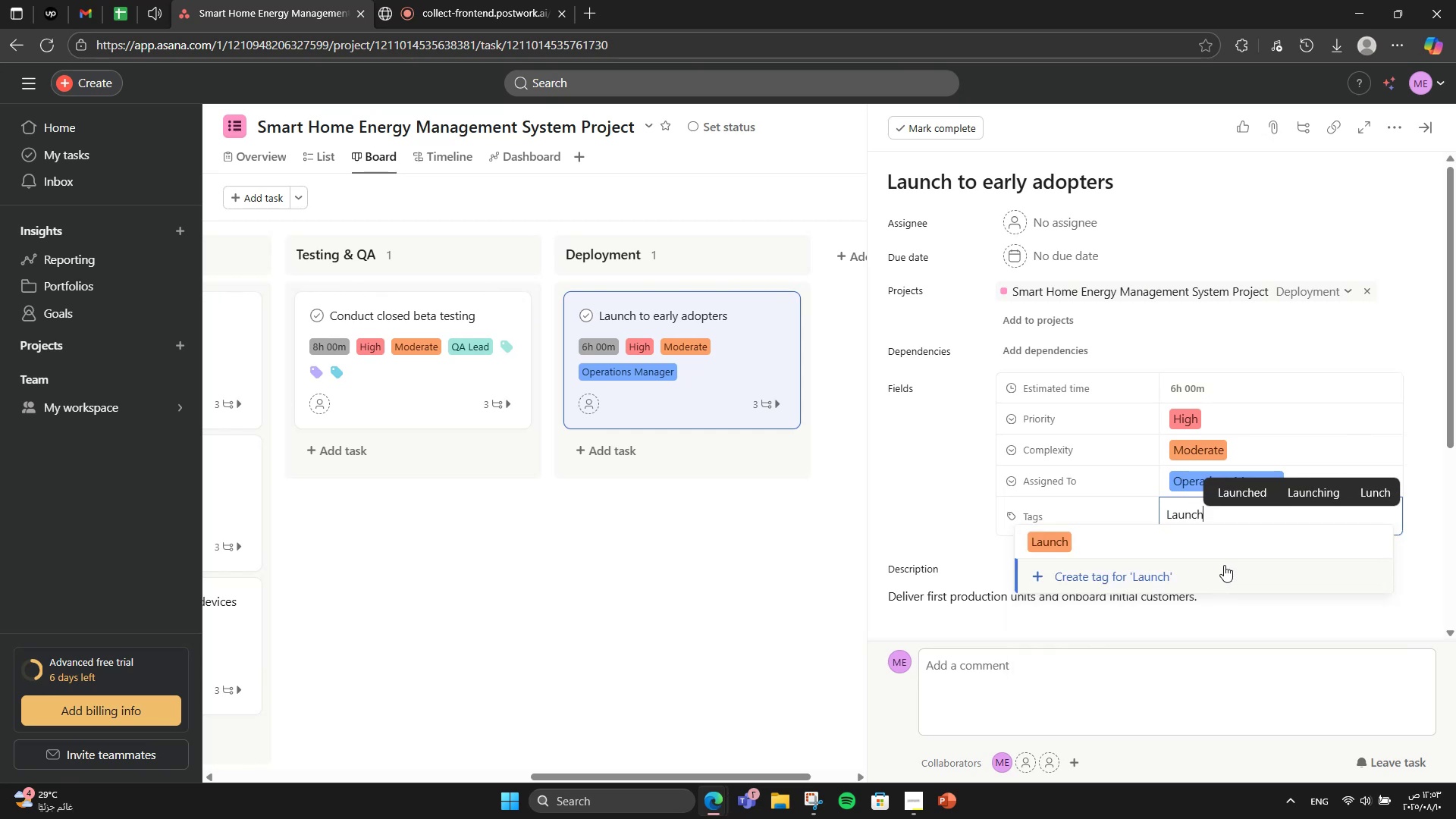 
left_click([1219, 551])
 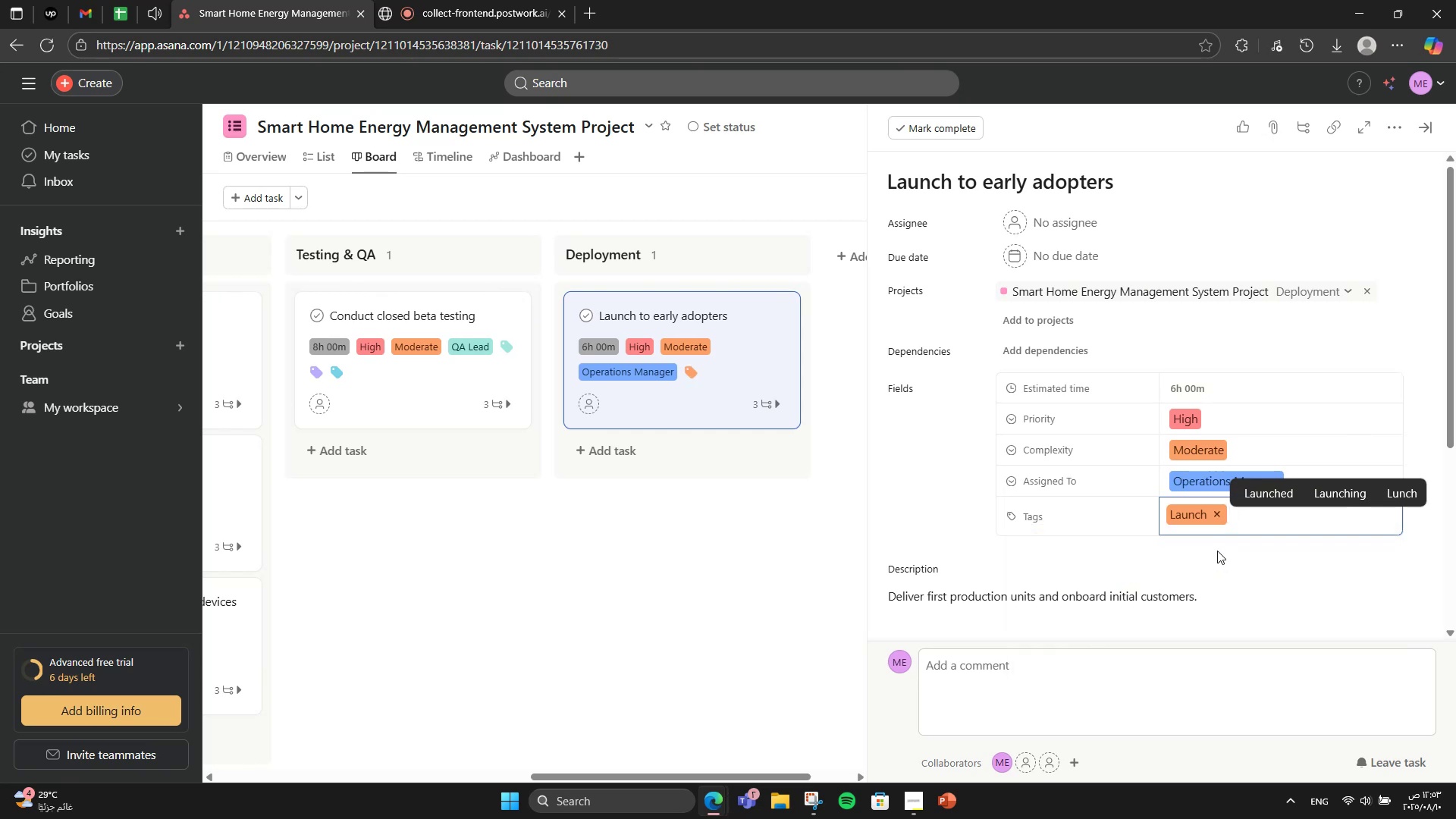 
type(deplo)
key(Backspace)
key(Backspace)
 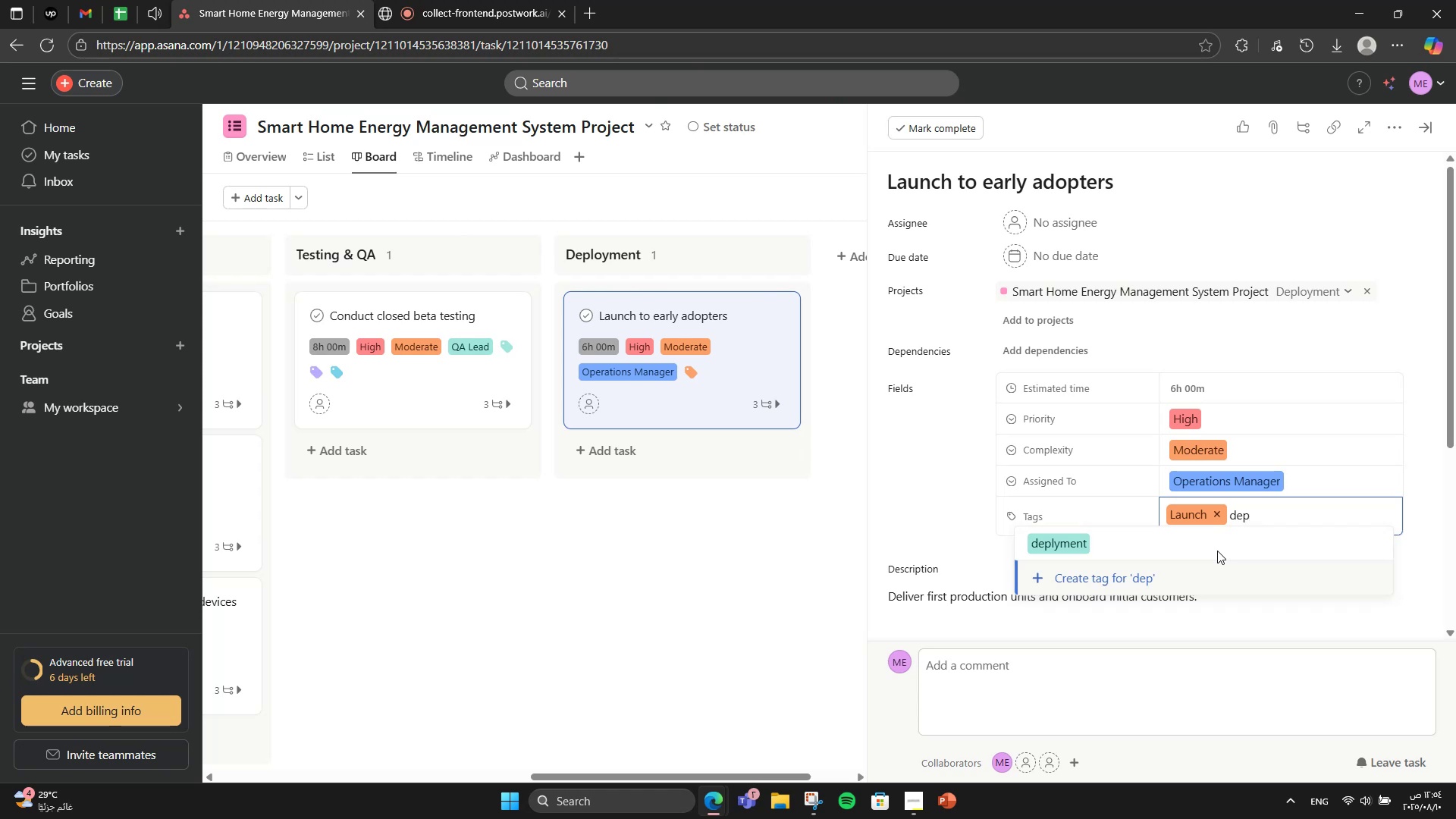 
left_click([1194, 544])
 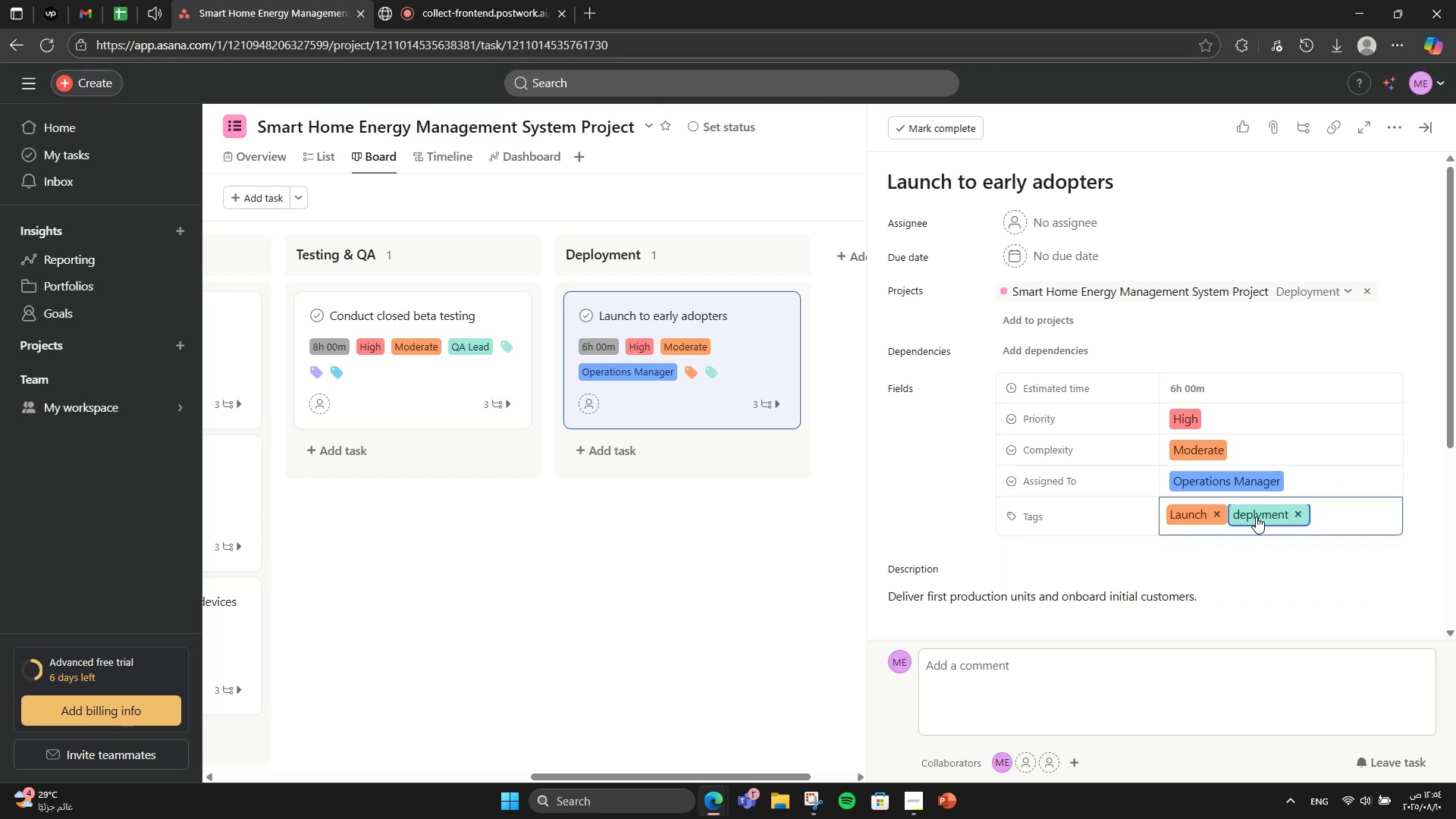 
double_click([1256, 516])
 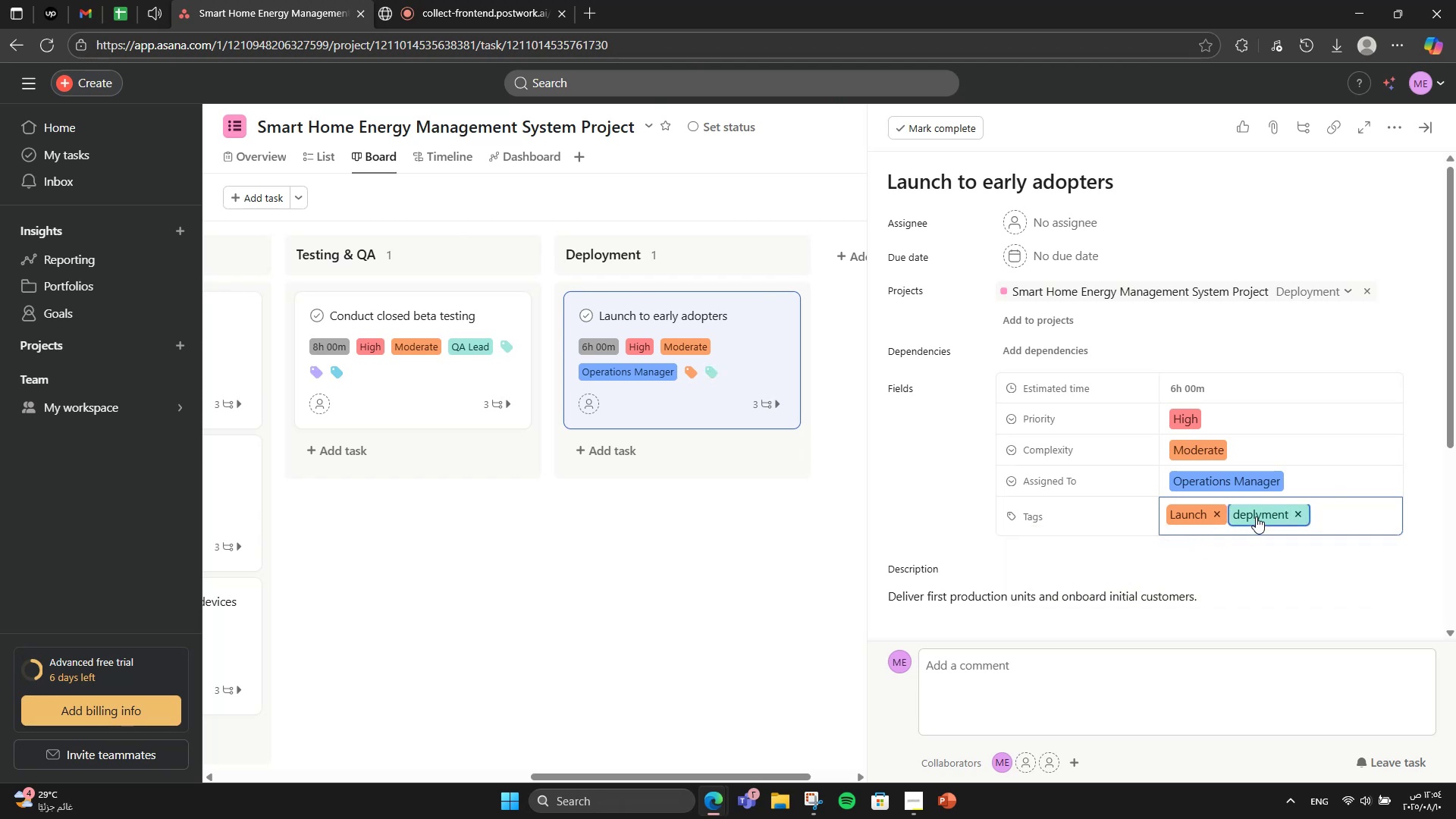 
triple_click([1256, 516])
 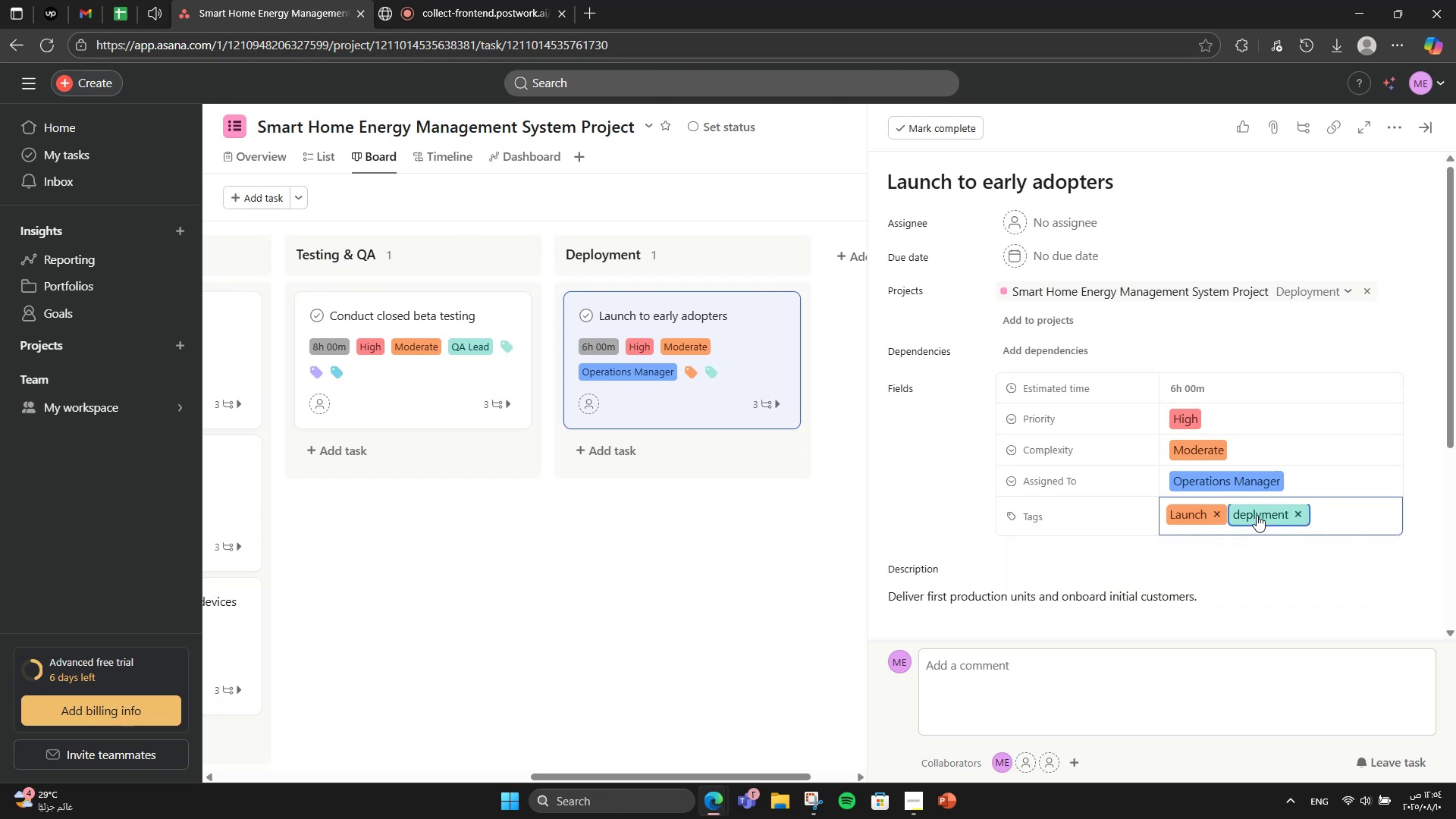 
double_click([1257, 515])
 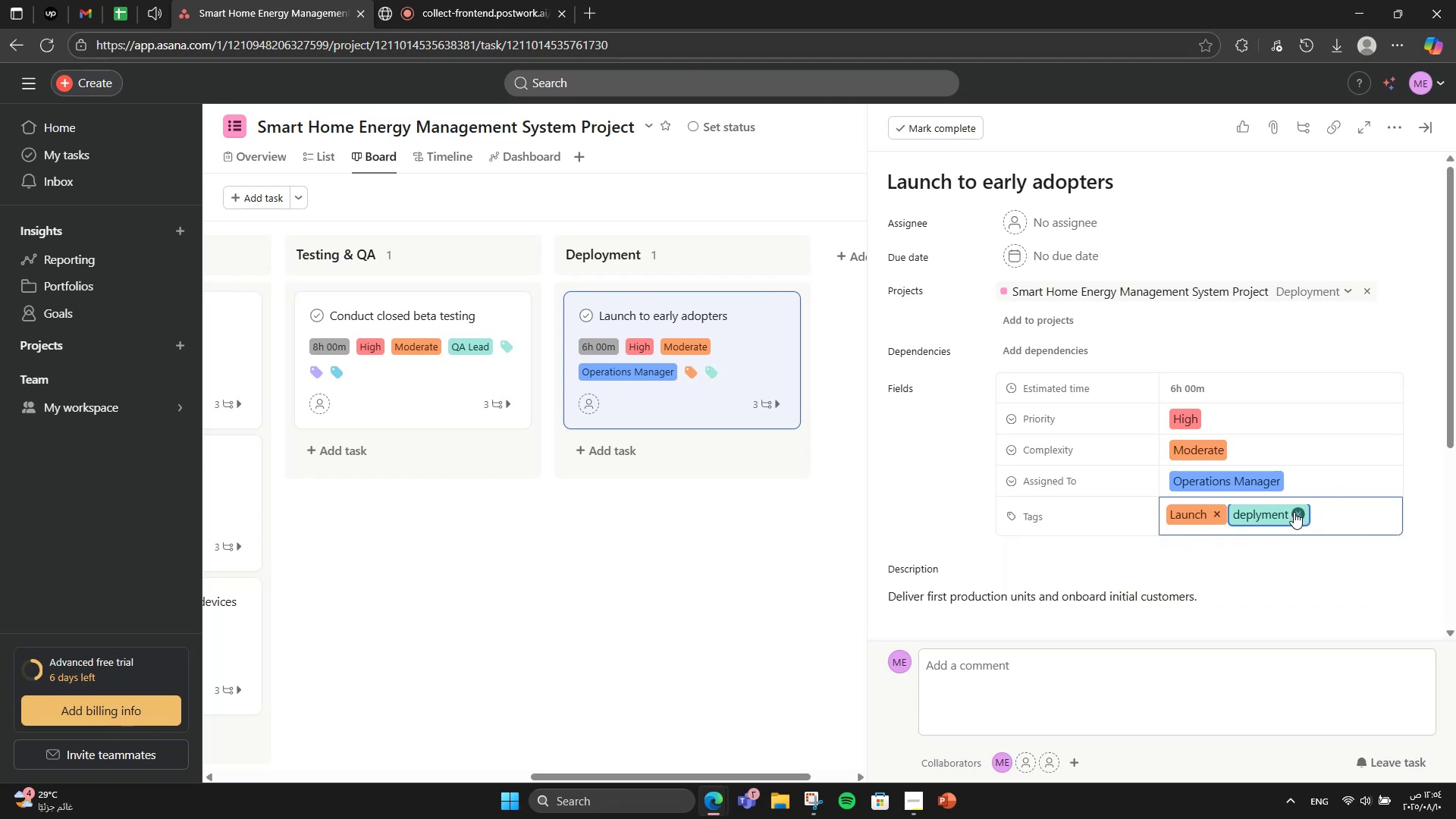 
left_click([1294, 511])
 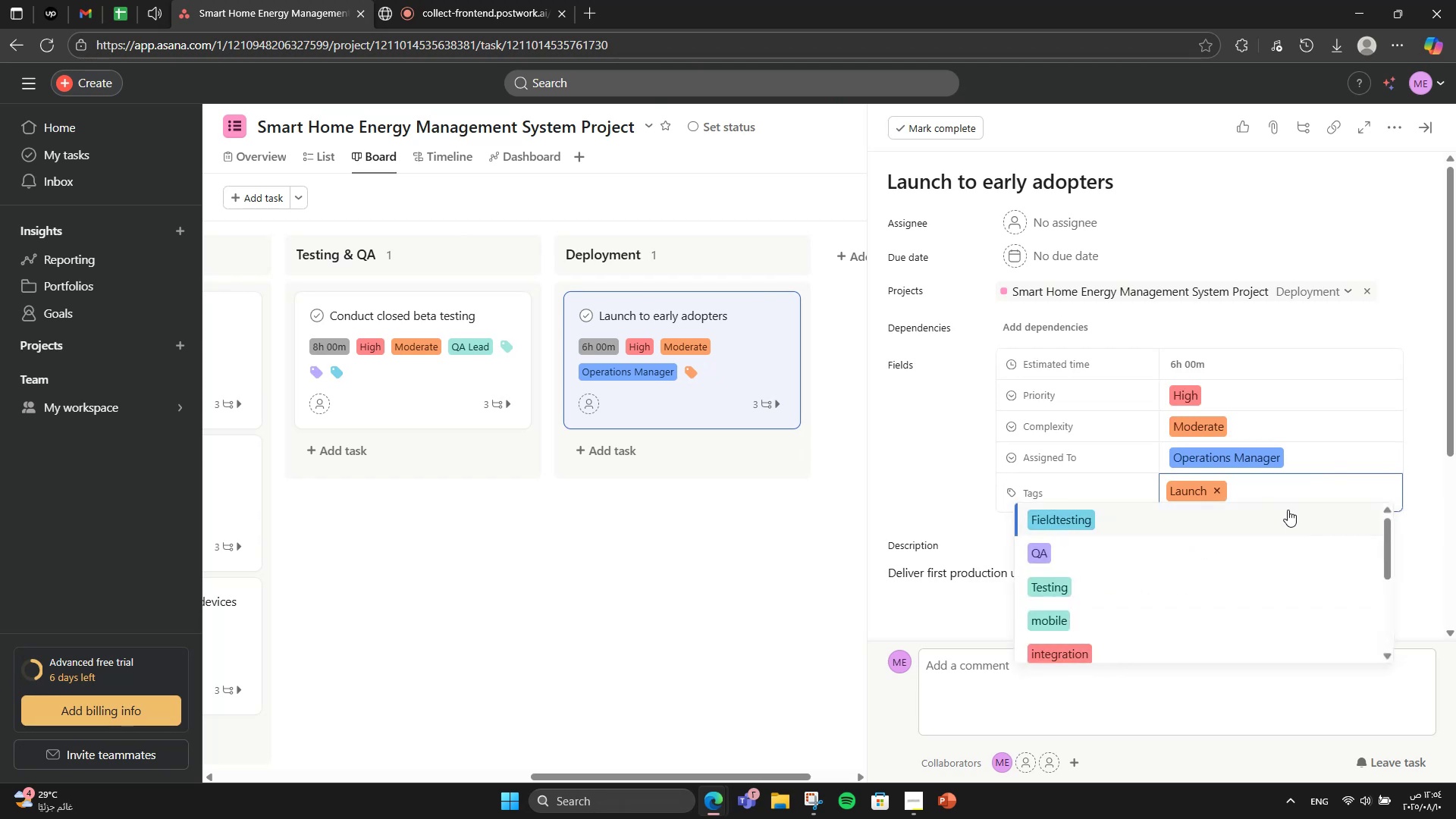 
left_click([1285, 507])
 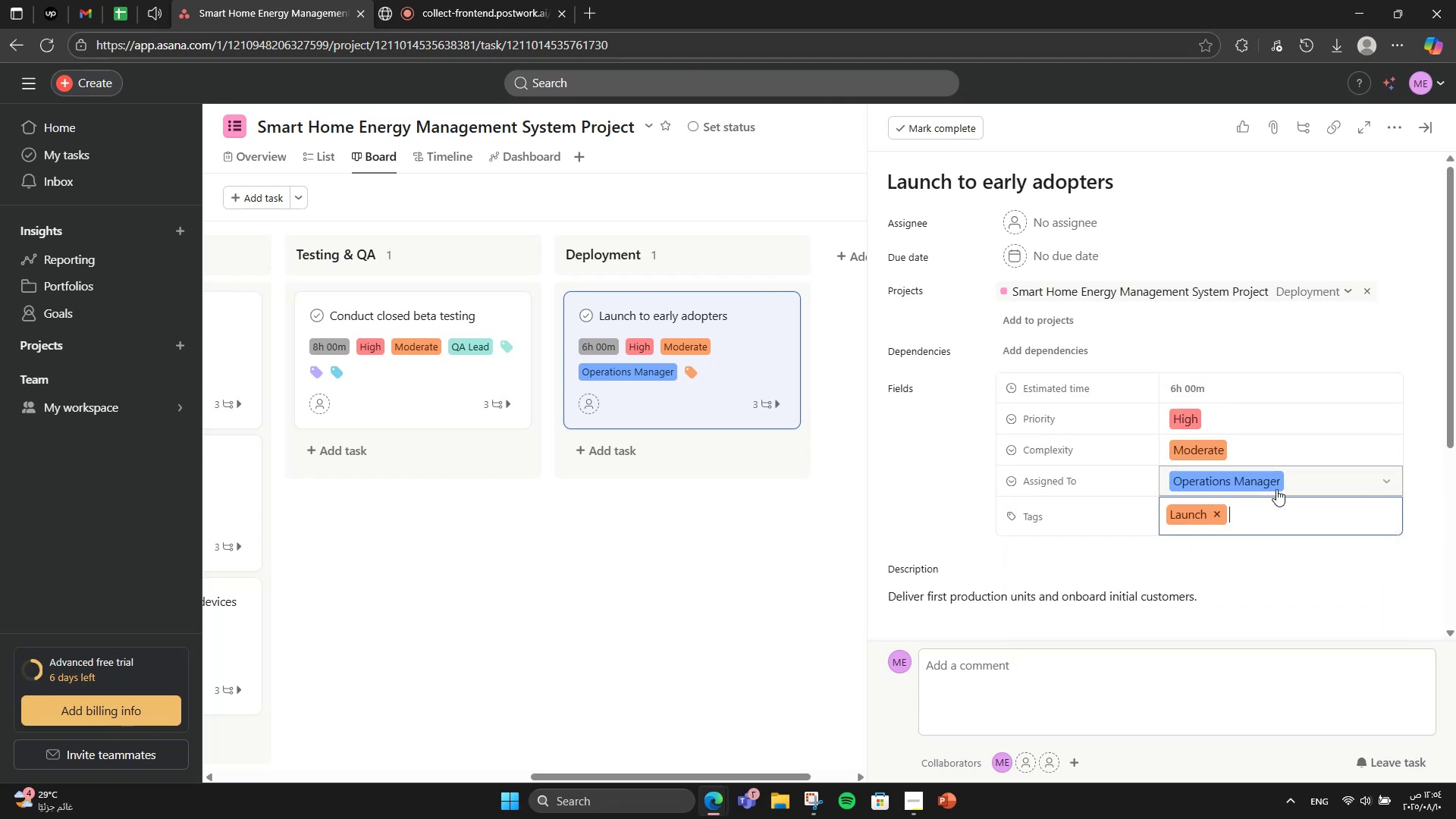 
left_click([1276, 489])
 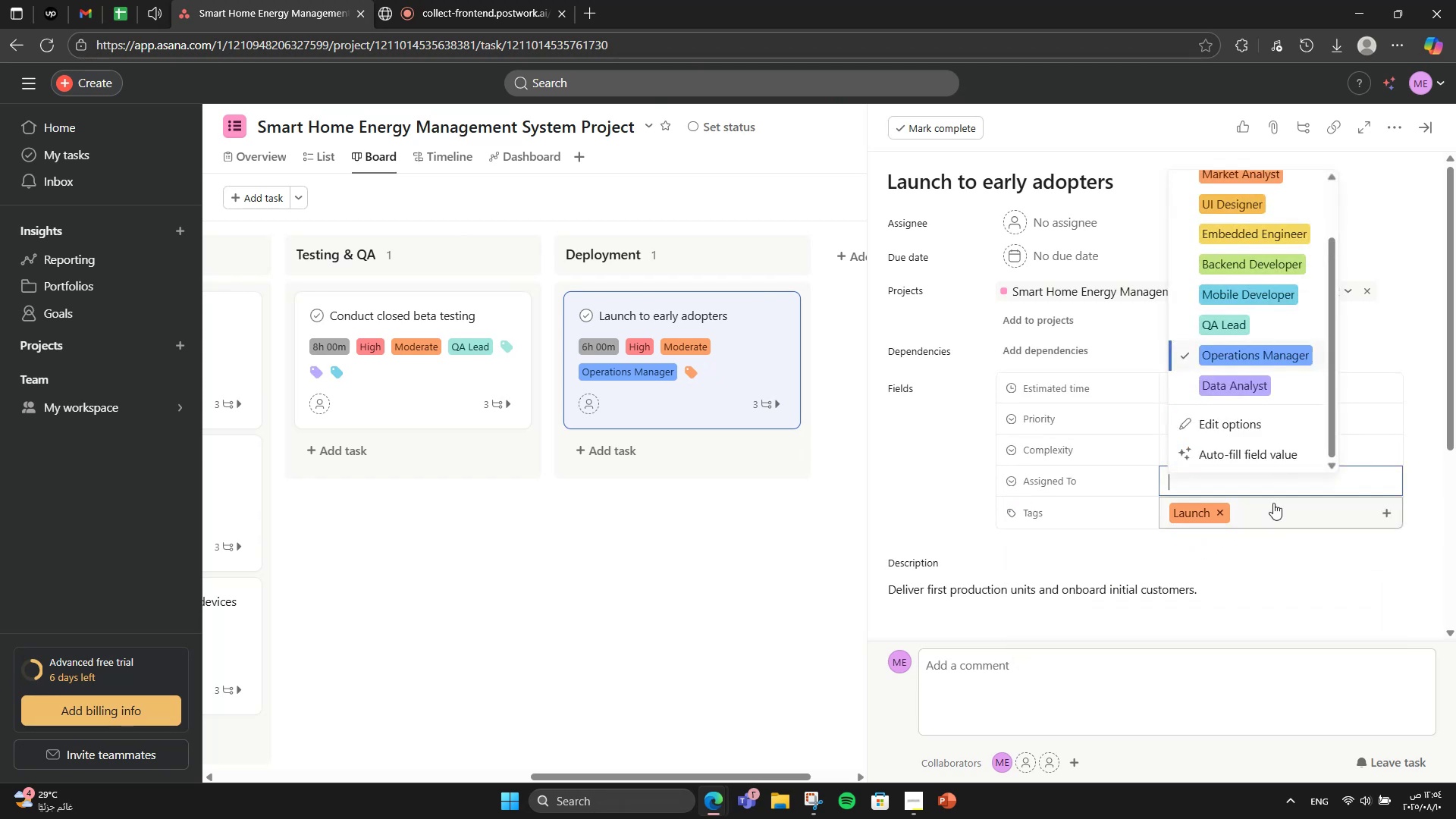 
left_click([1272, 511])
 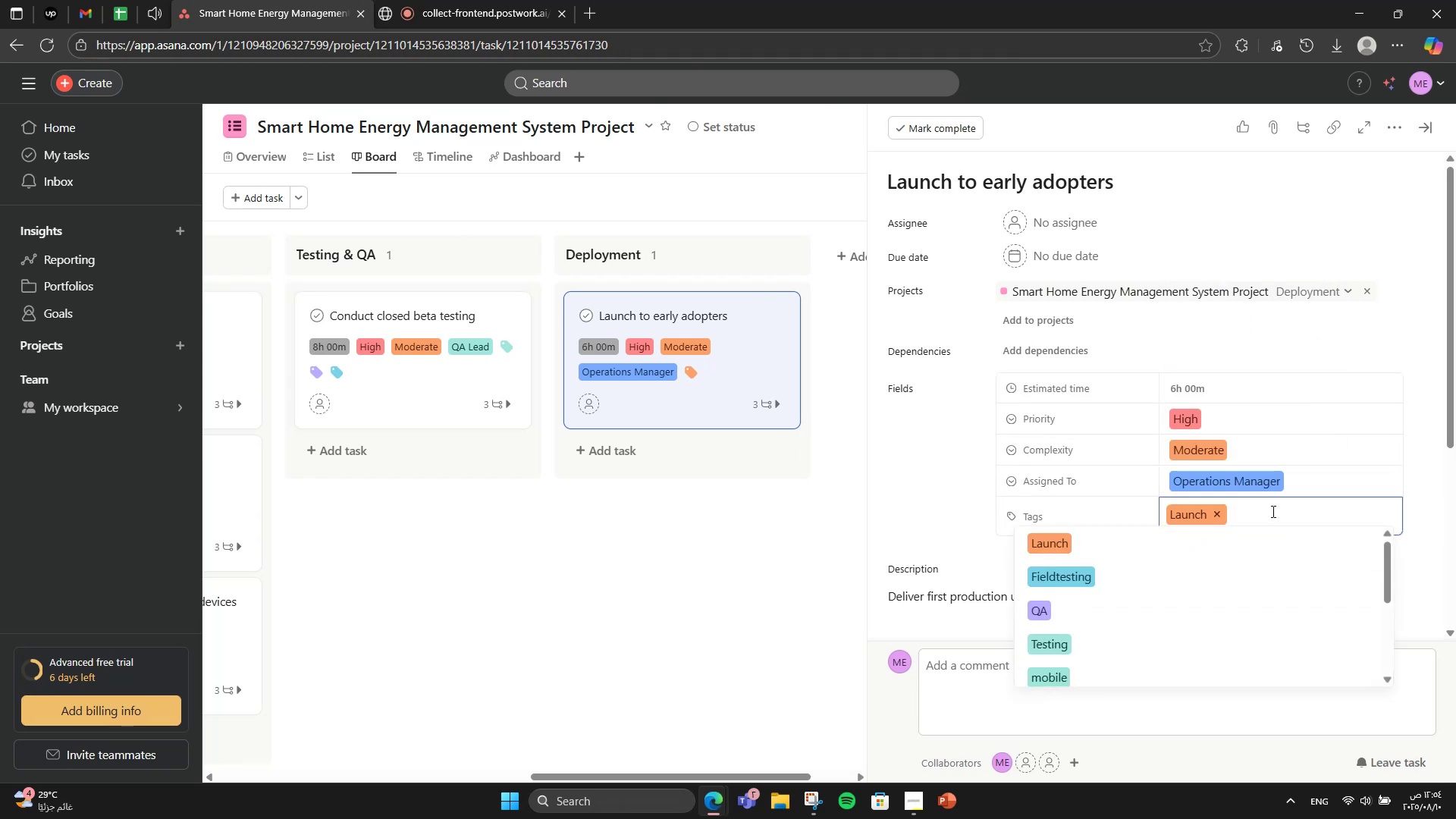 
left_click([1272, 511])
 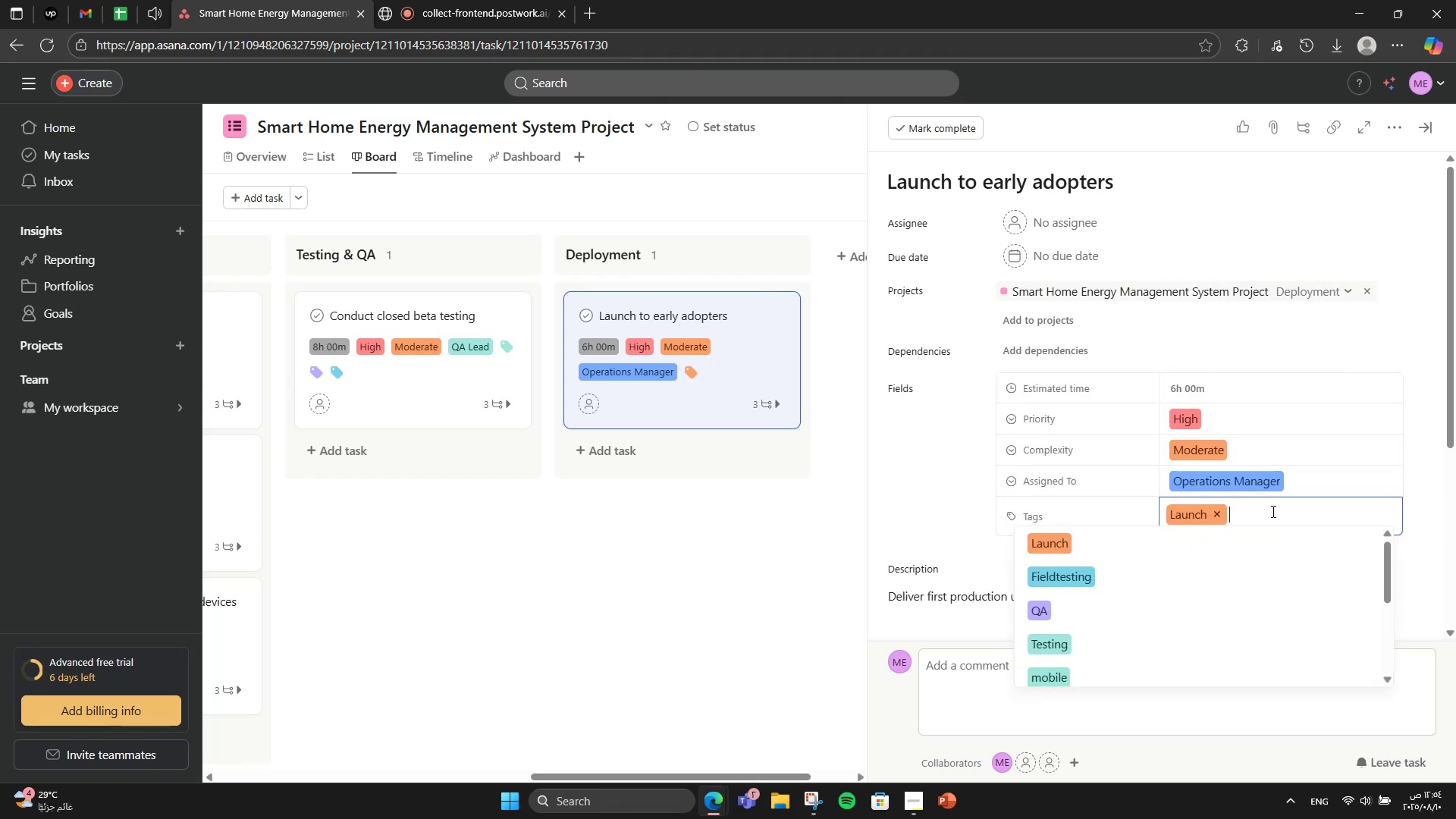 
type(deployment)
 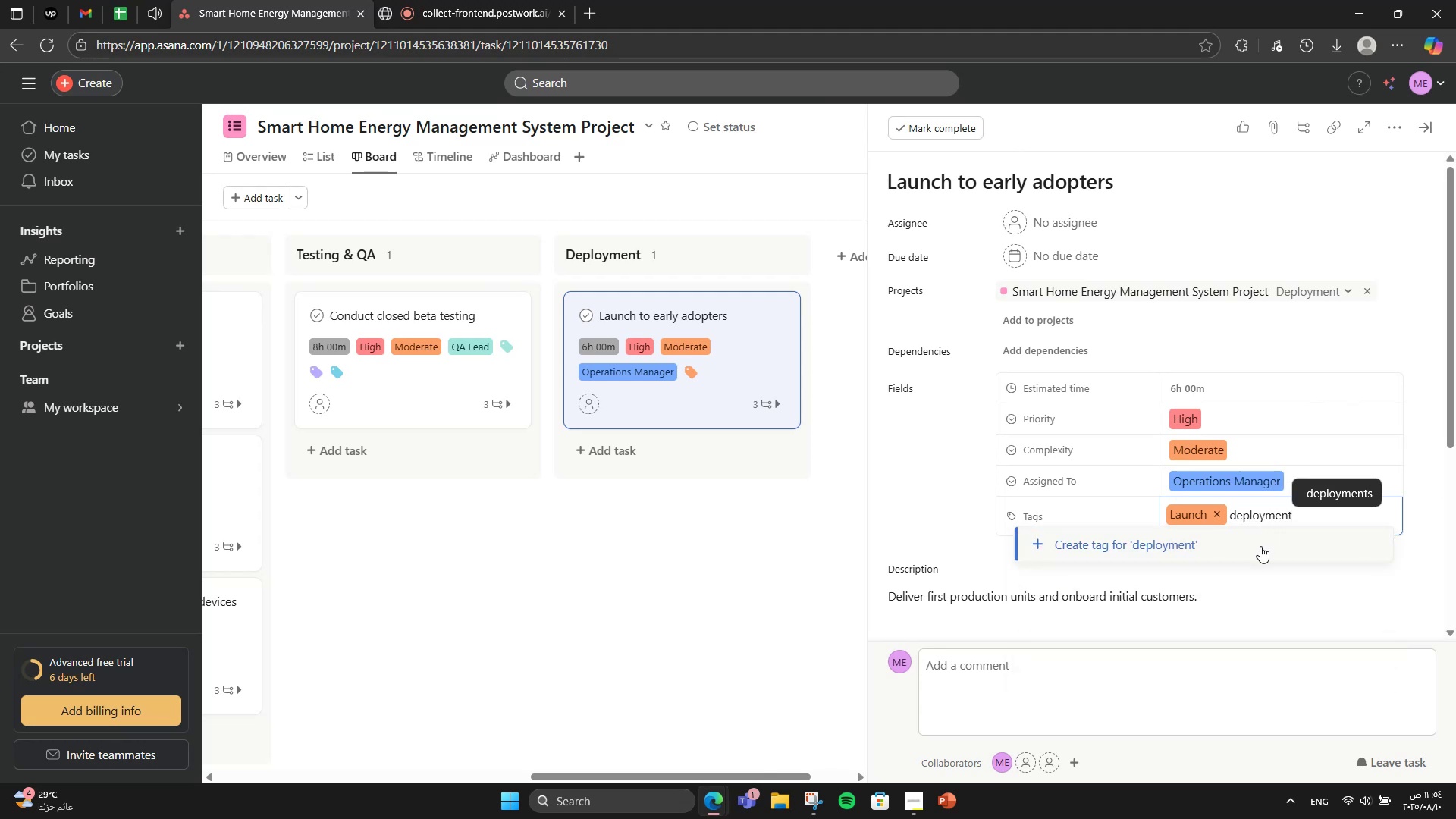 
left_click([1260, 546])
 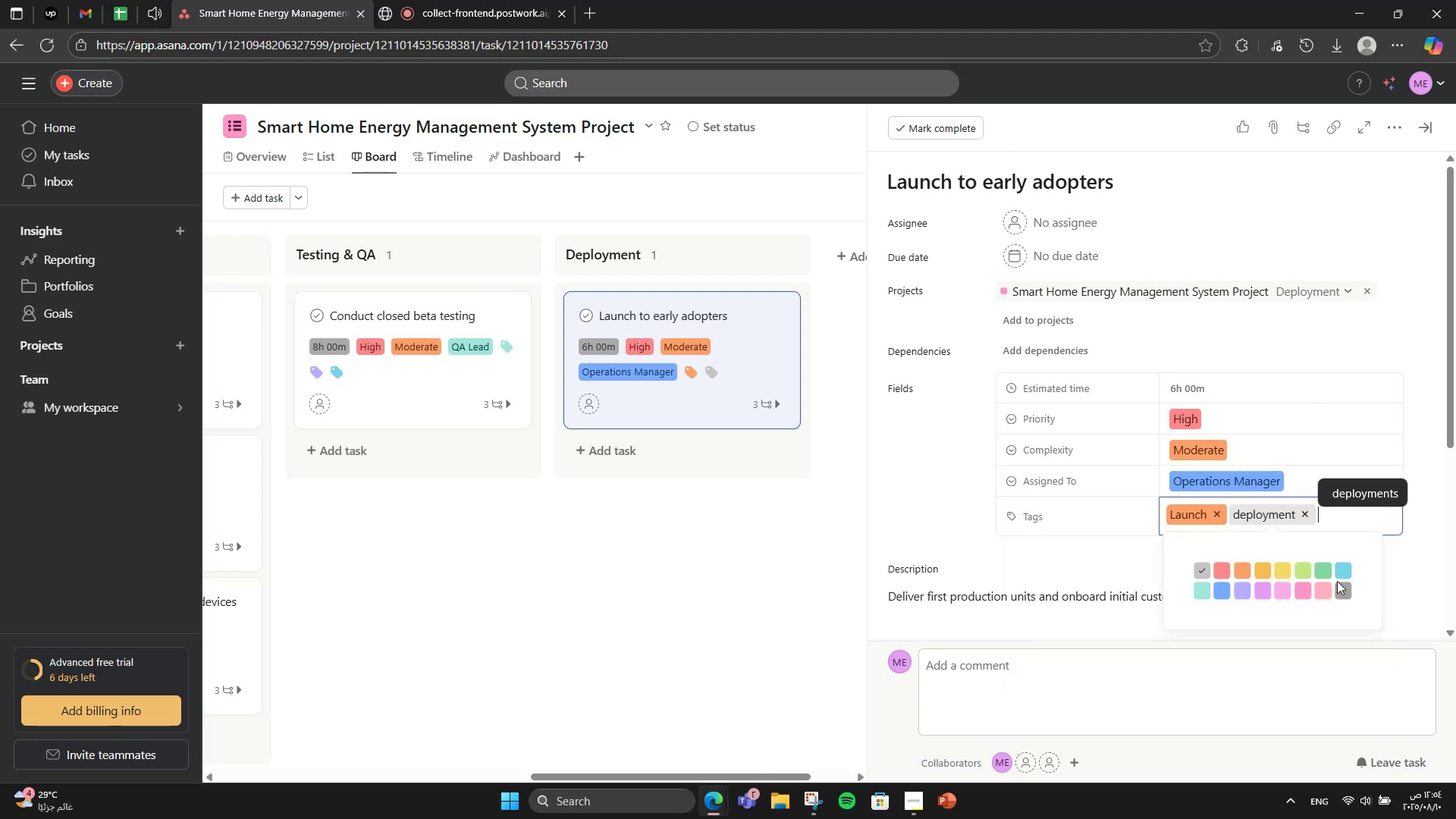 
left_click([1339, 567])
 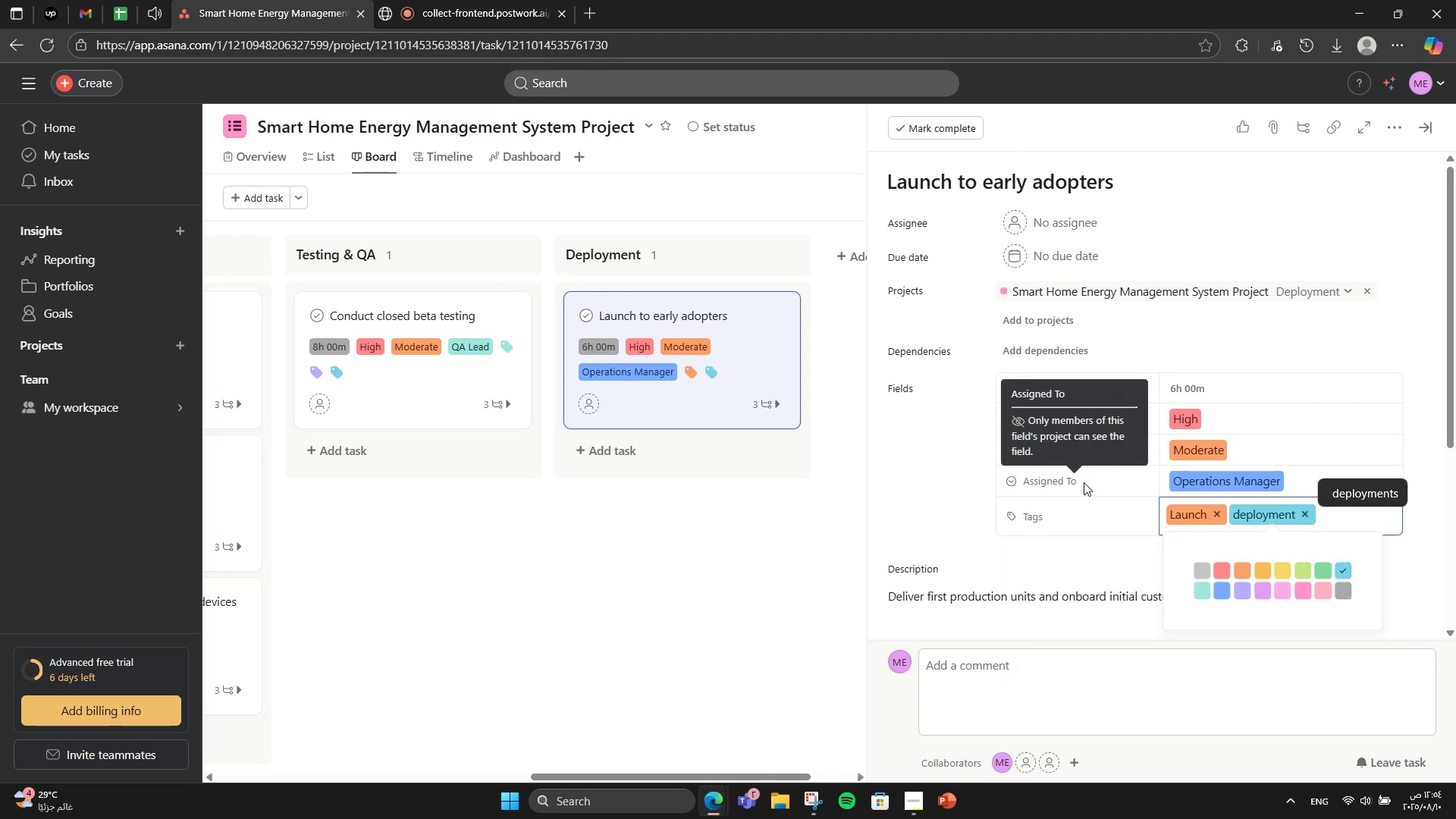 
type(customers)
 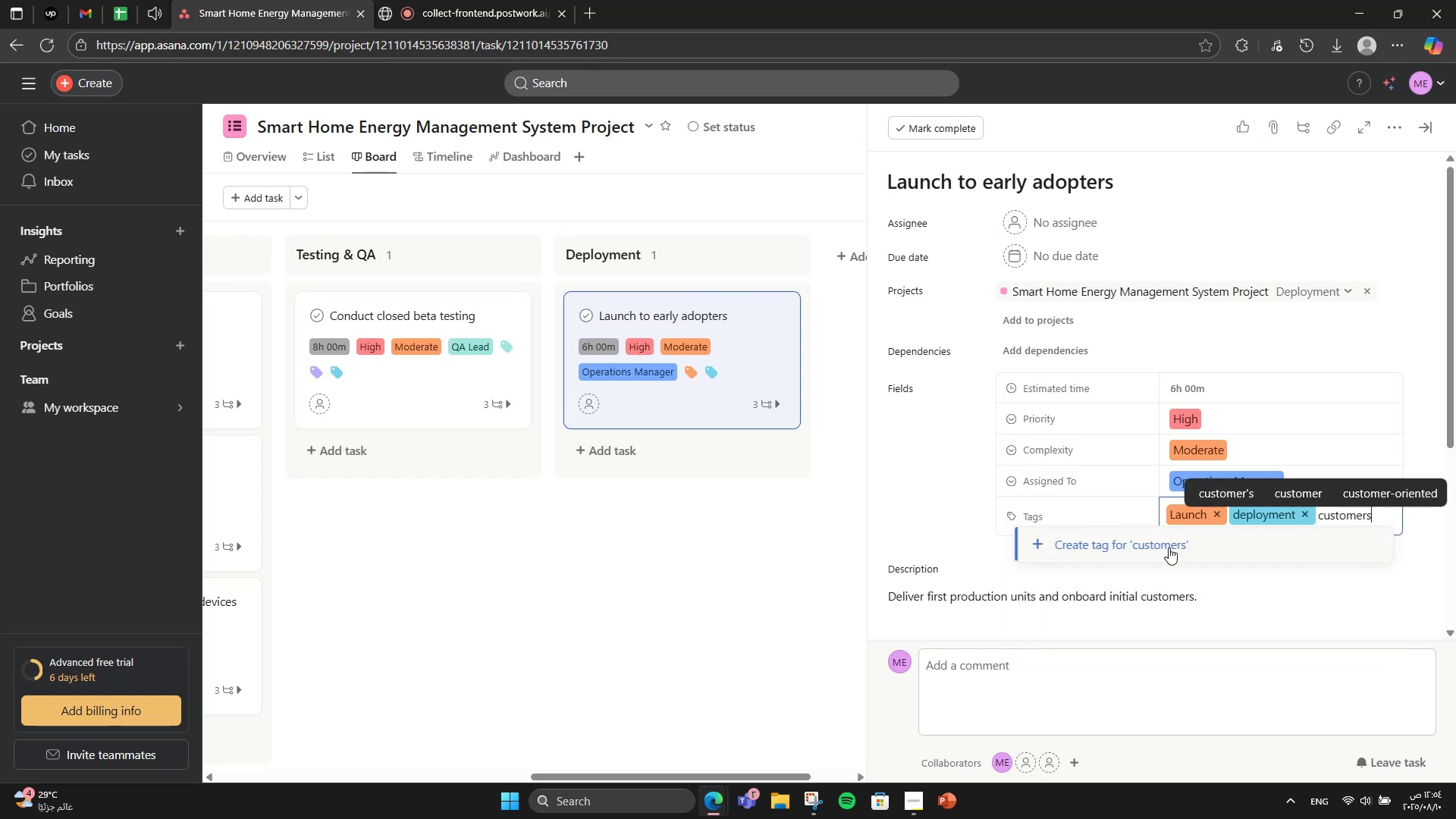 
left_click([1169, 548])
 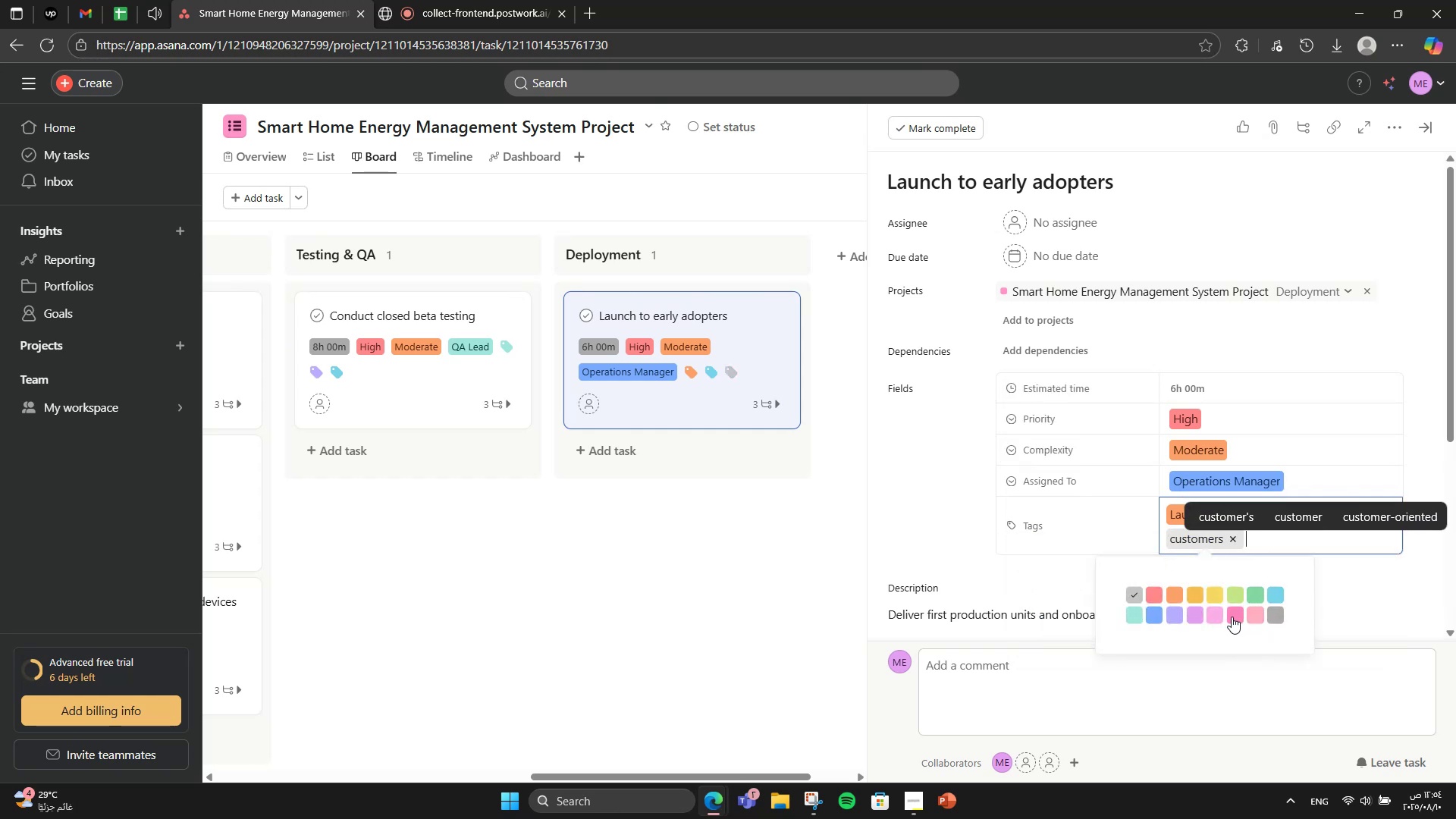 
left_click([1207, 618])
 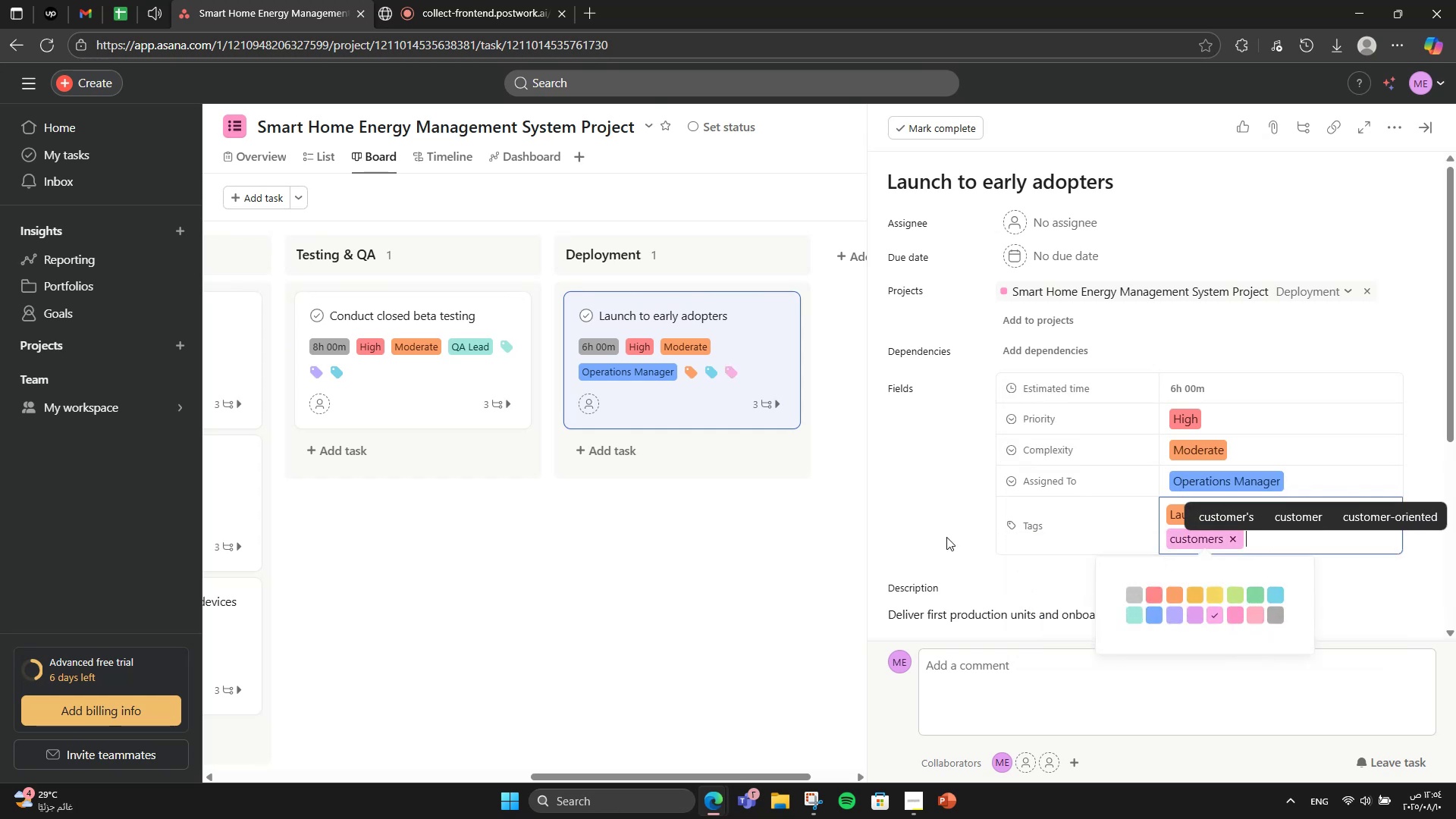 
left_click([946, 537])
 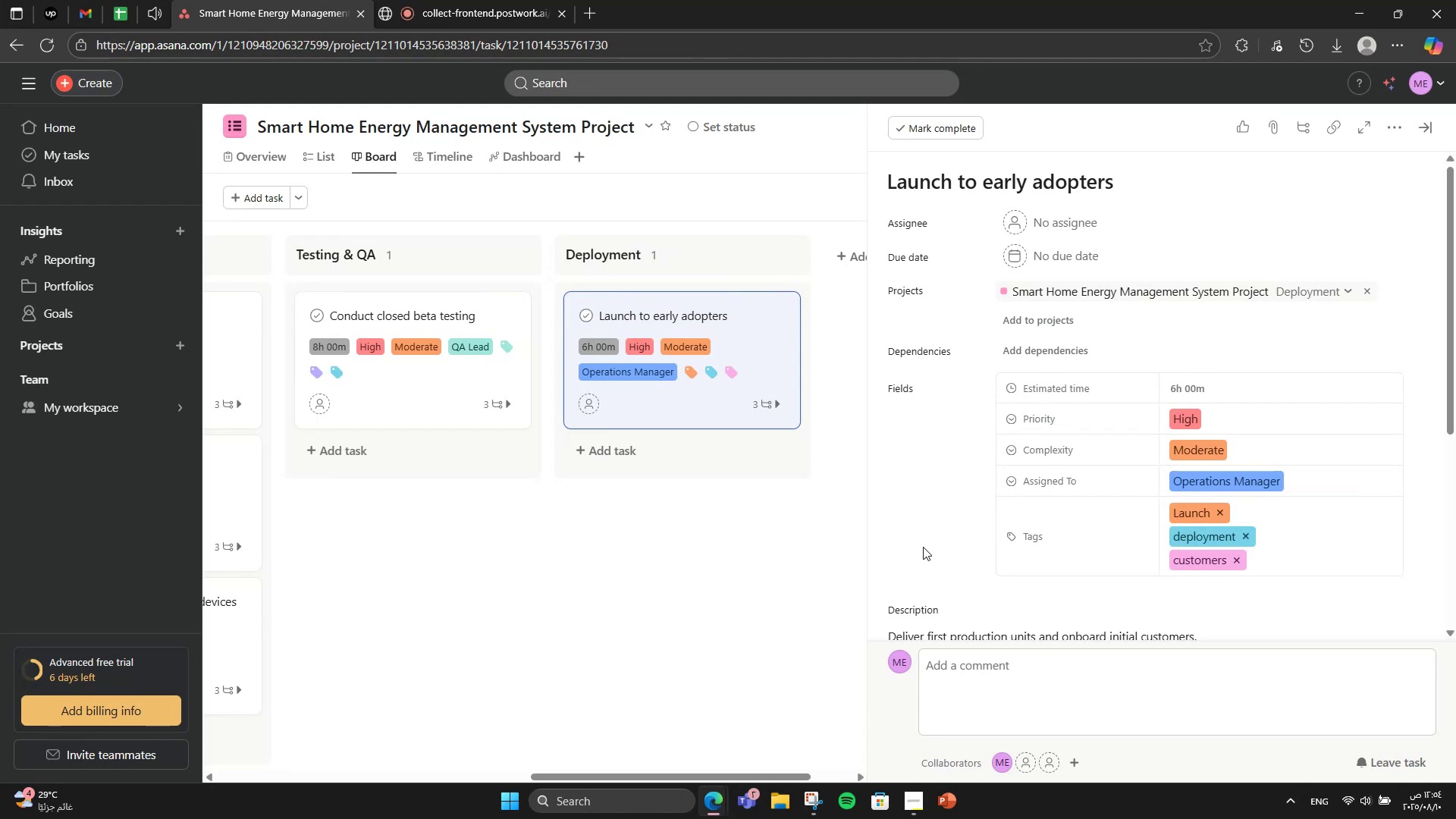 
scroll: coordinate [922, 547], scroll_direction: down, amount: 3.0
 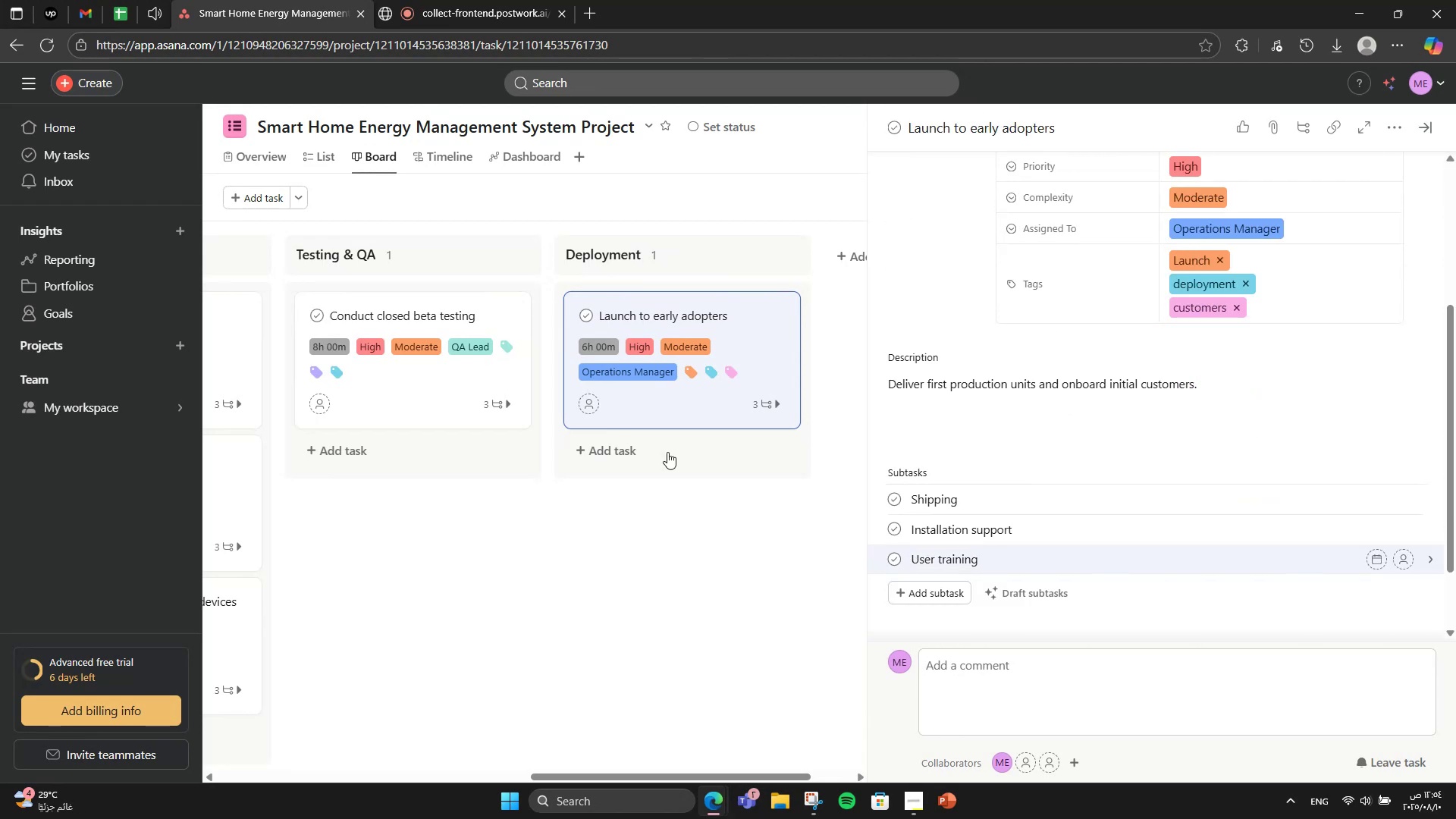 
mouse_move([726, 419])
 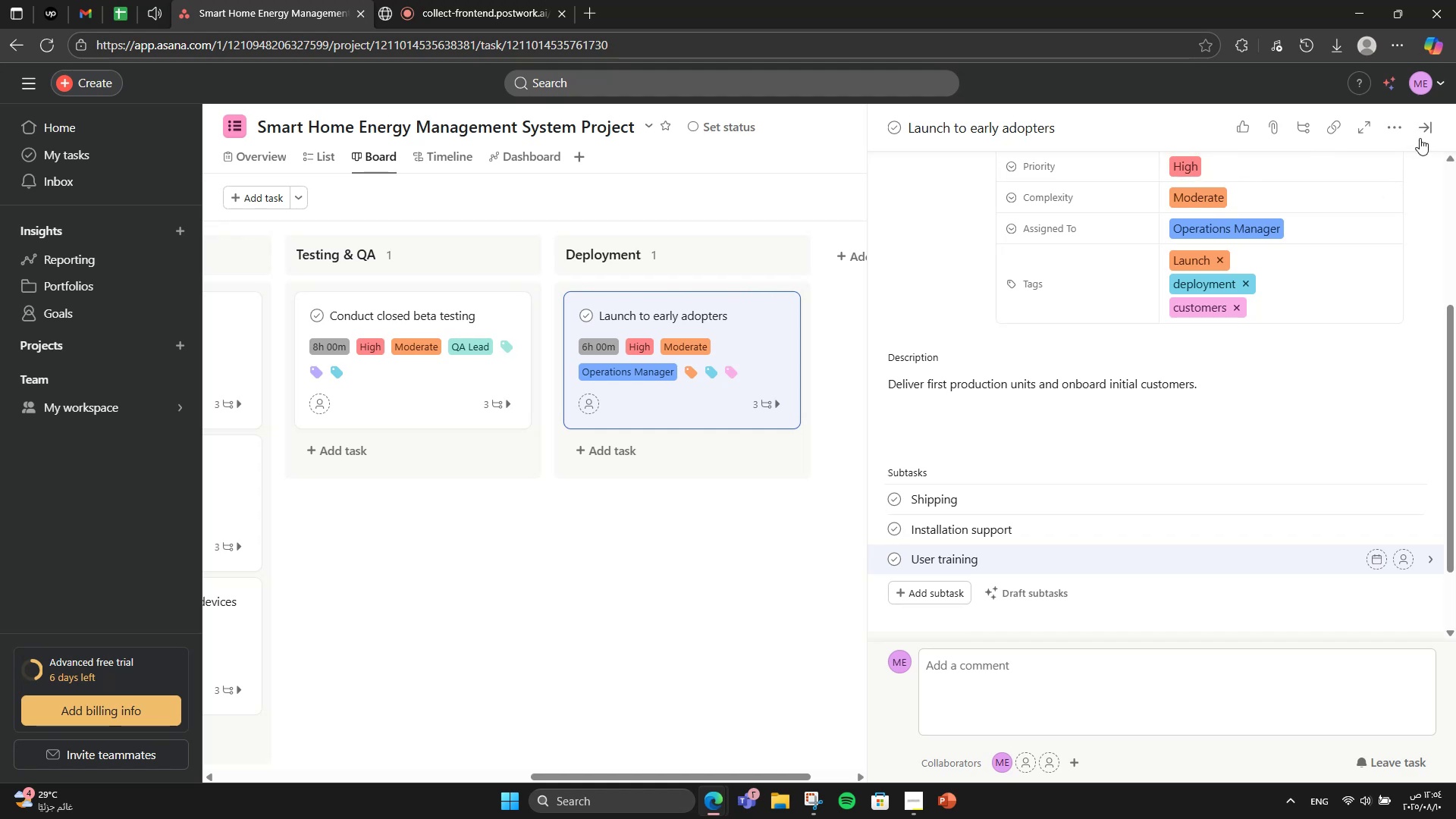 
double_click([1428, 125])
 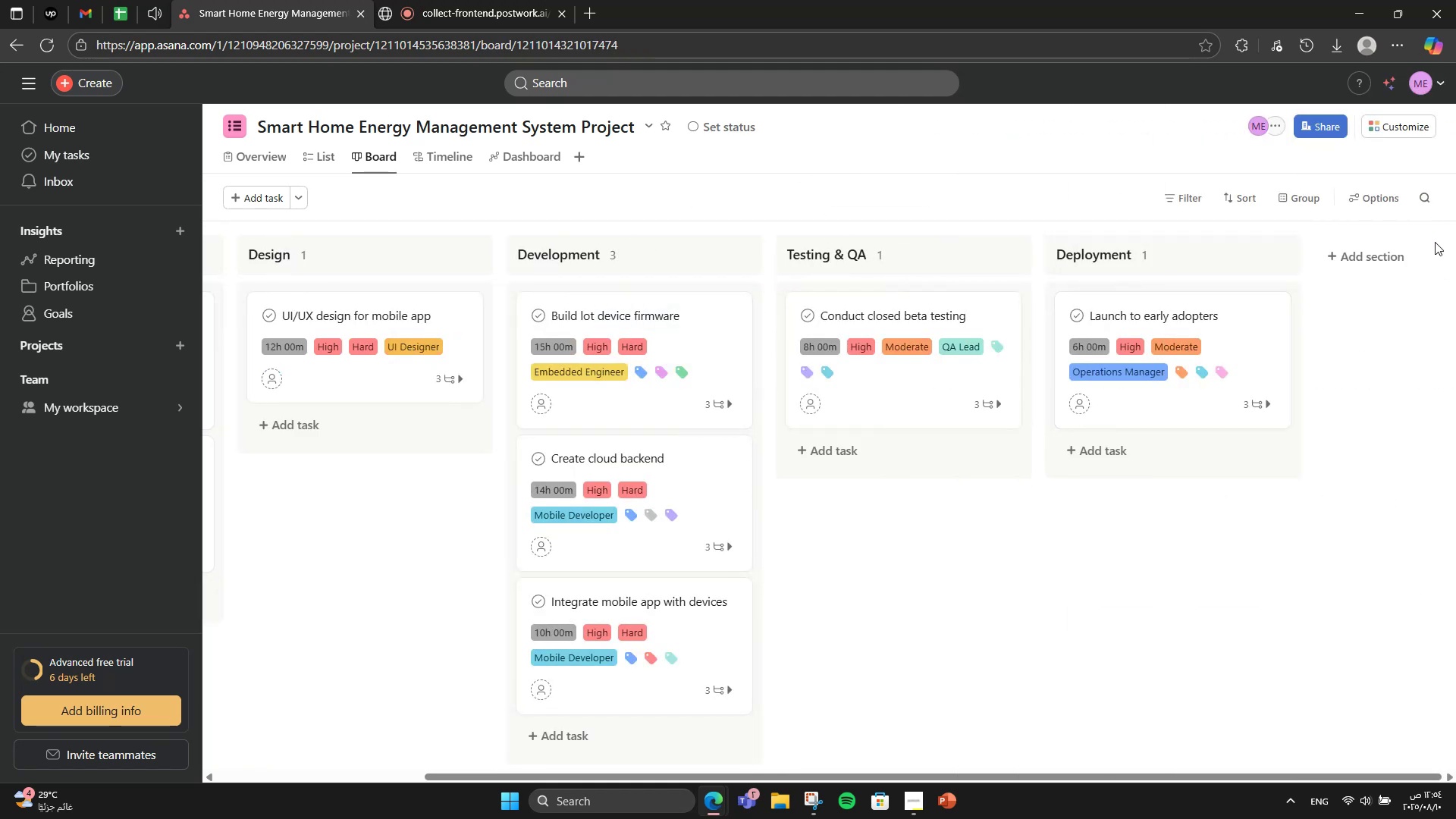 
left_click([1376, 262])
 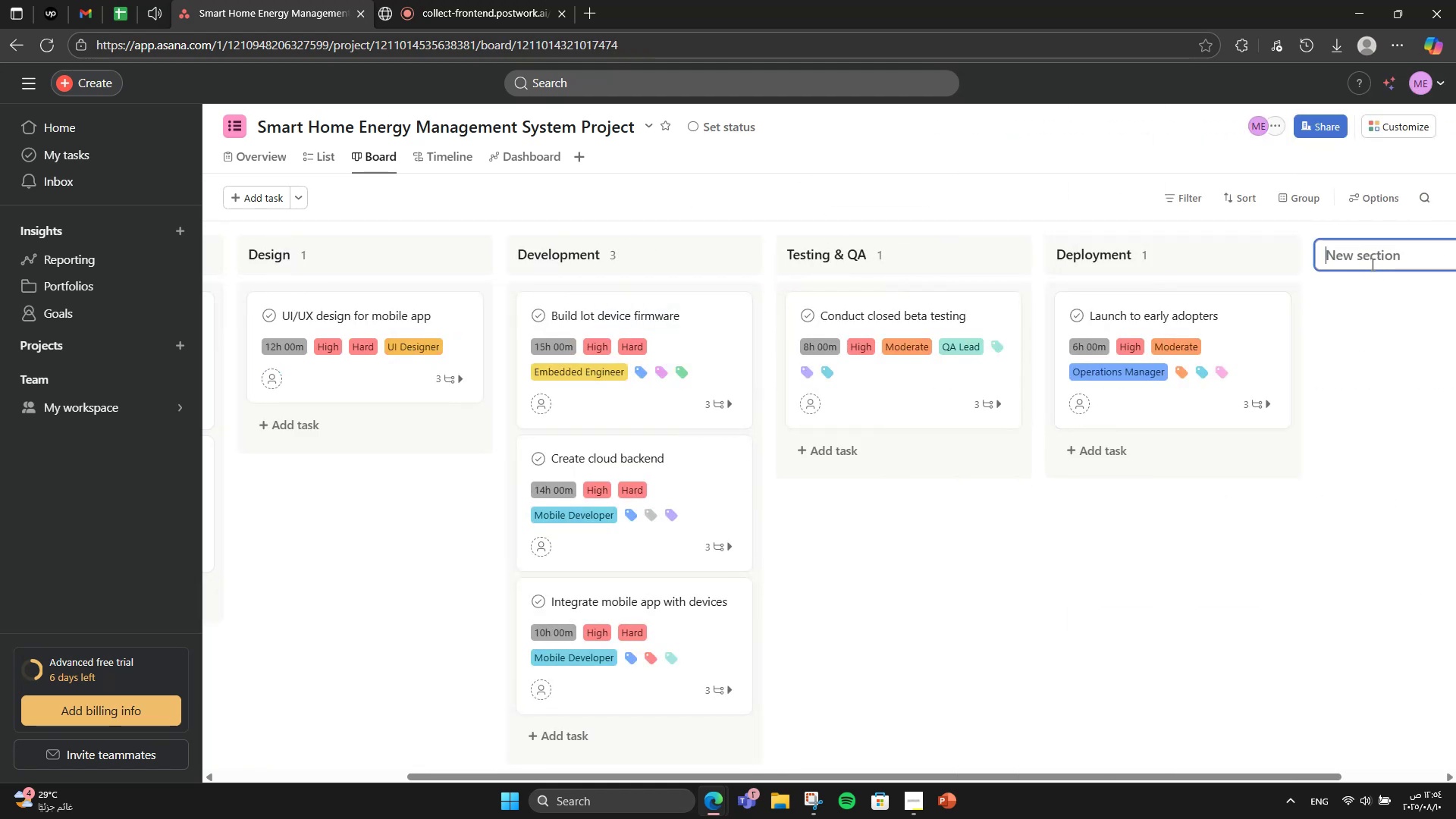 
type(Post )
key(Backspace)
type(-Launch)
 